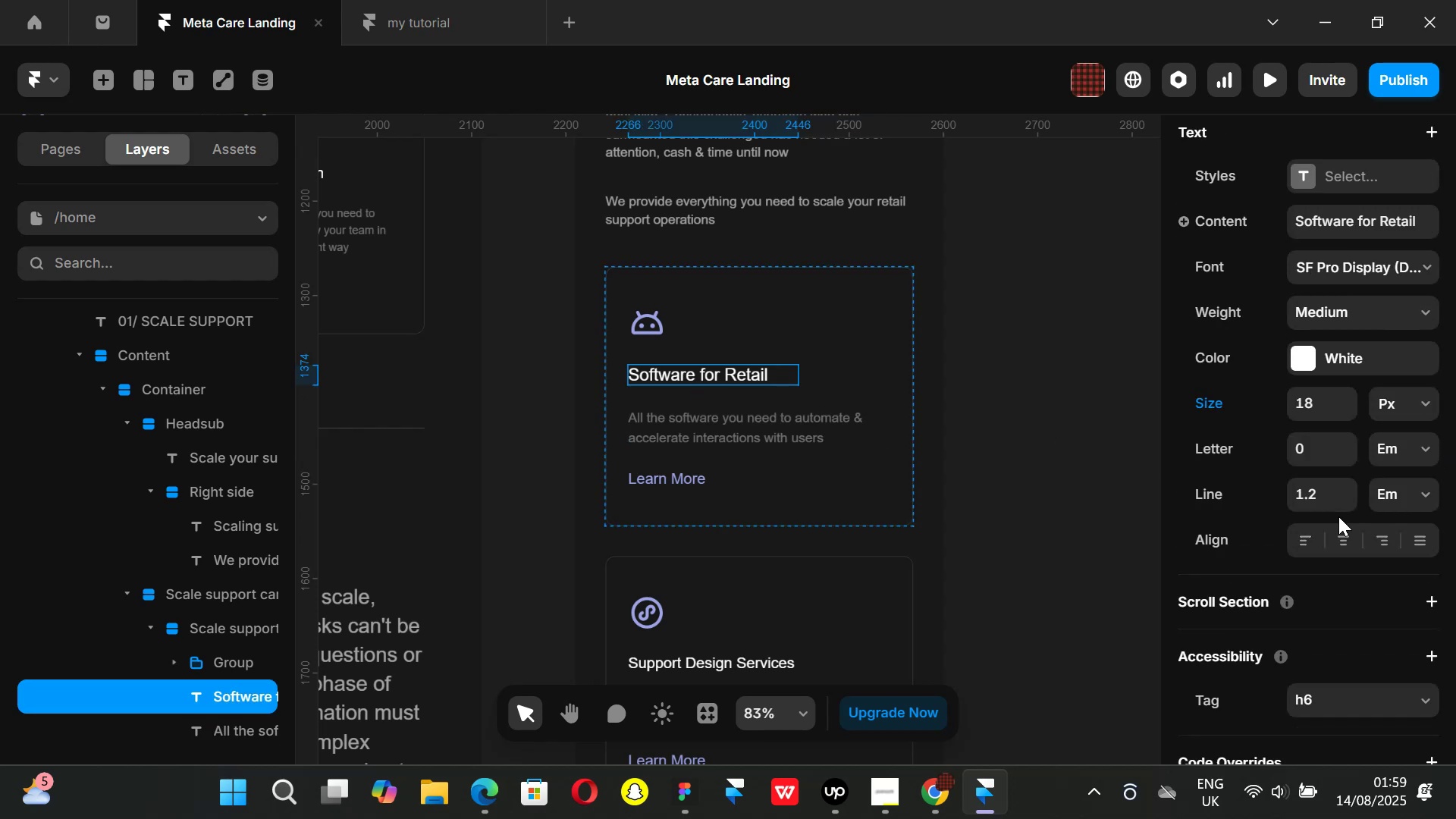 
scroll: coordinate [1080, 489], scroll_direction: down, amount: 3.0
 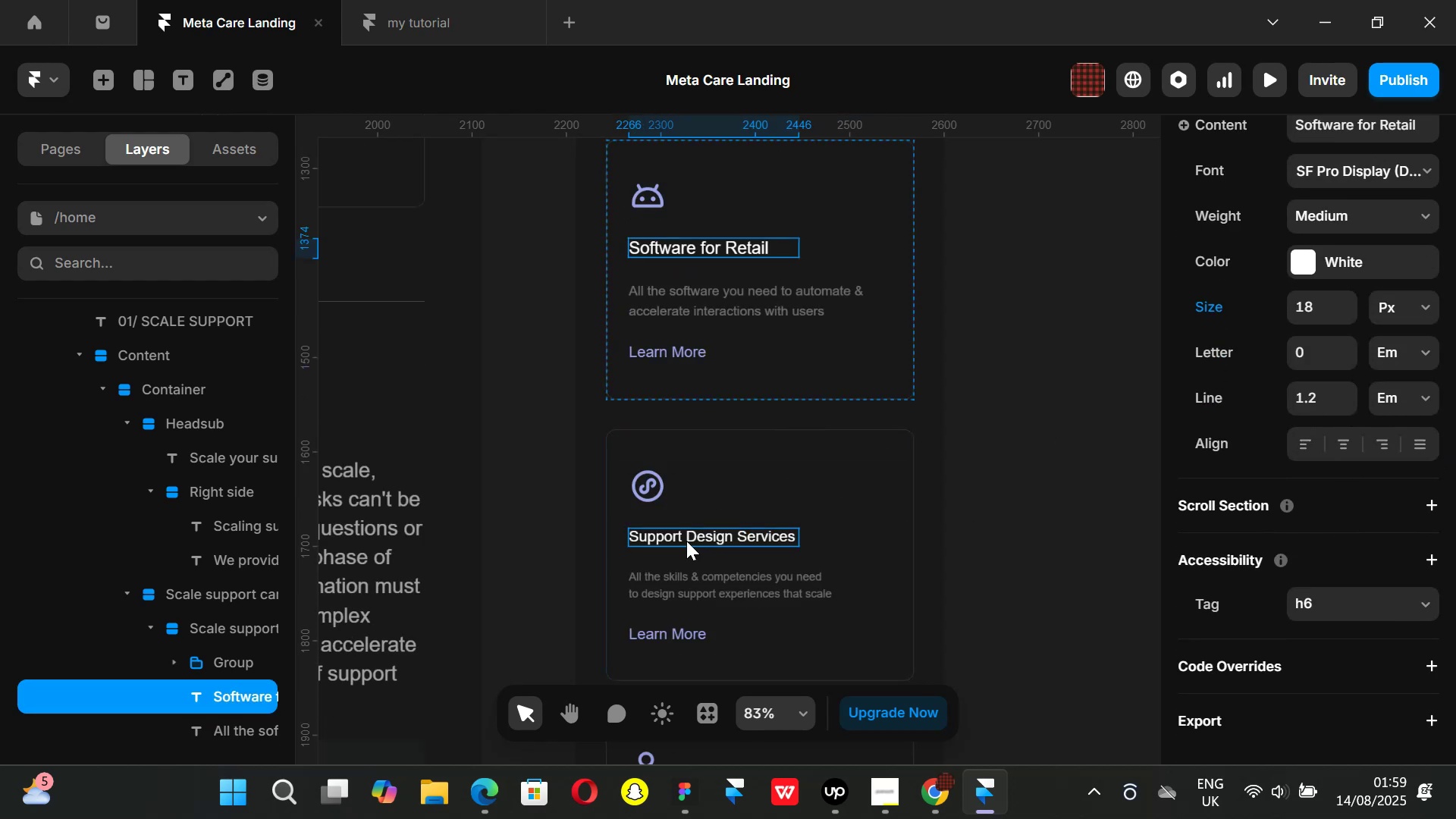 
left_click([686, 541])
 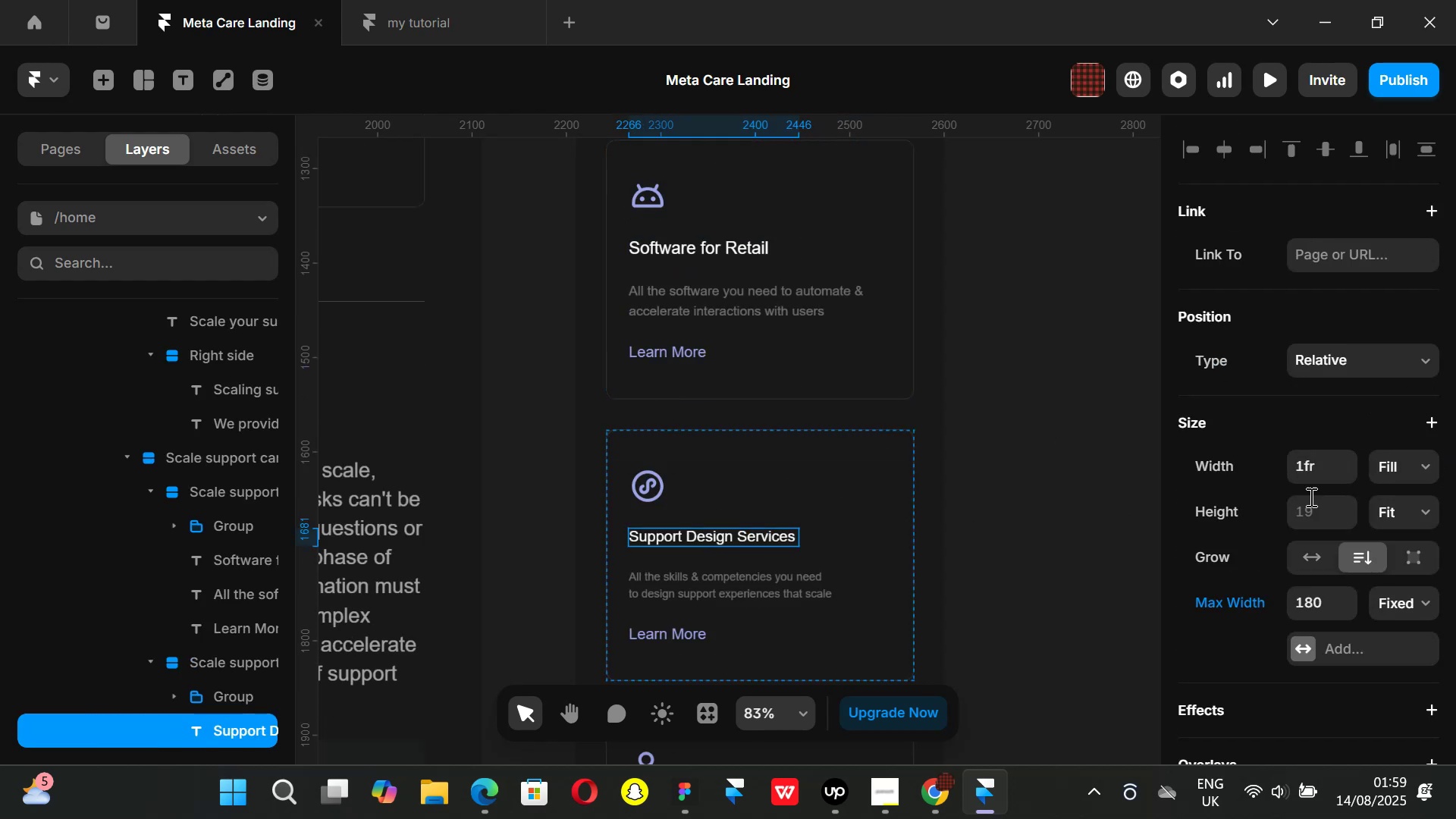 
scroll: coordinate [1308, 500], scroll_direction: down, amount: 5.0
 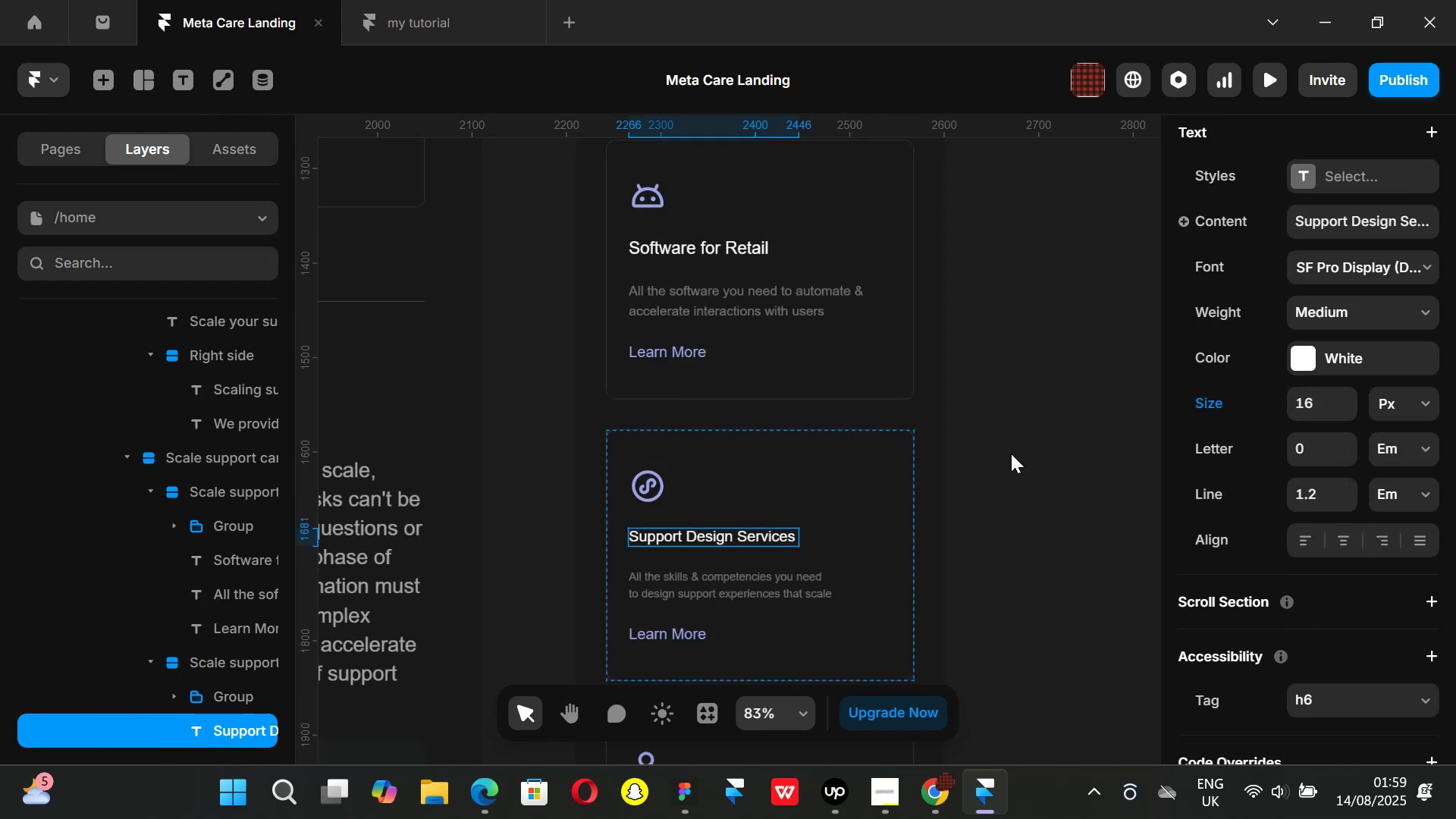 
key(Control+ControlLeft)
 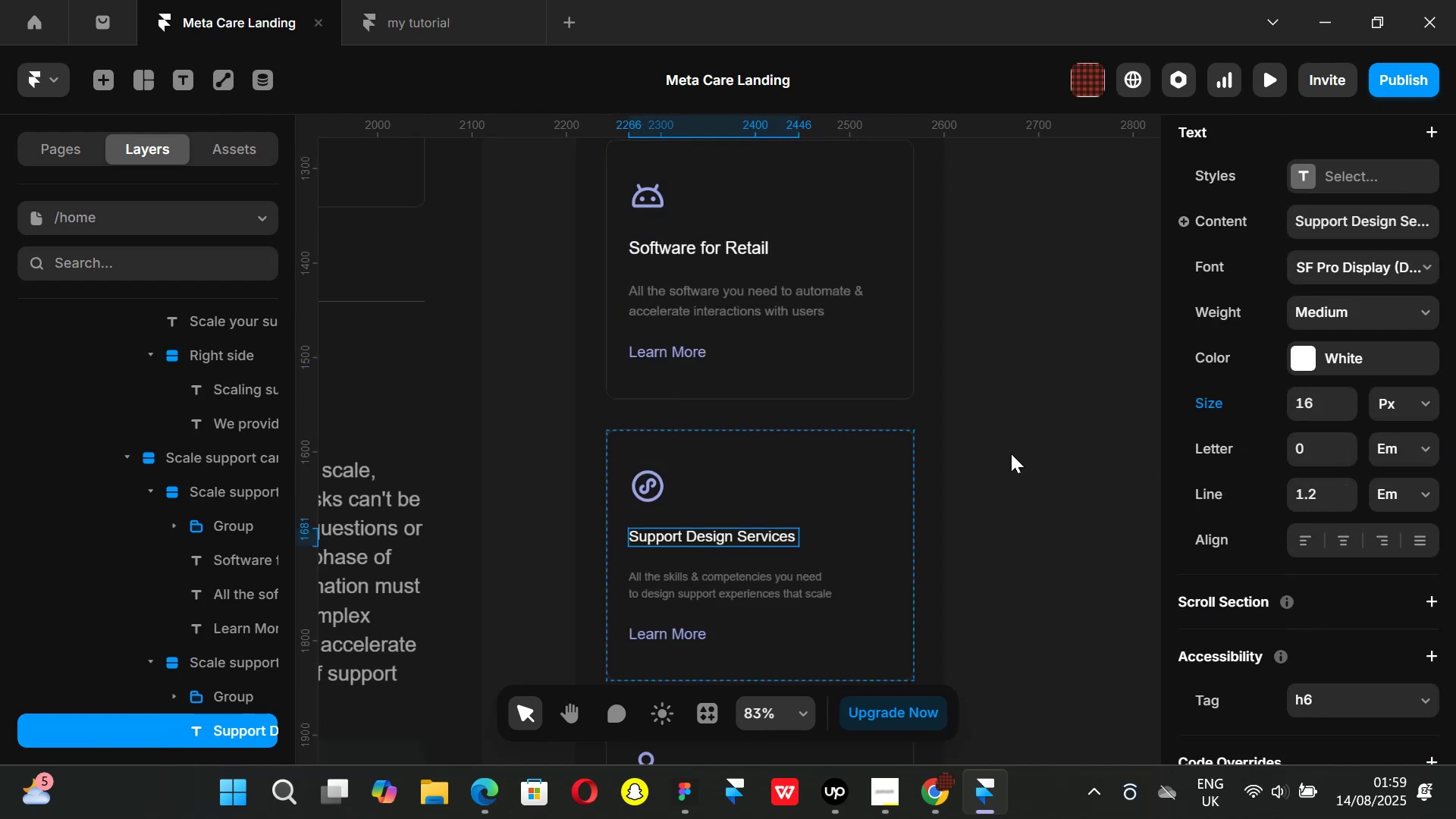 
scroll: coordinate [981, 469], scroll_direction: down, amount: 4.0
 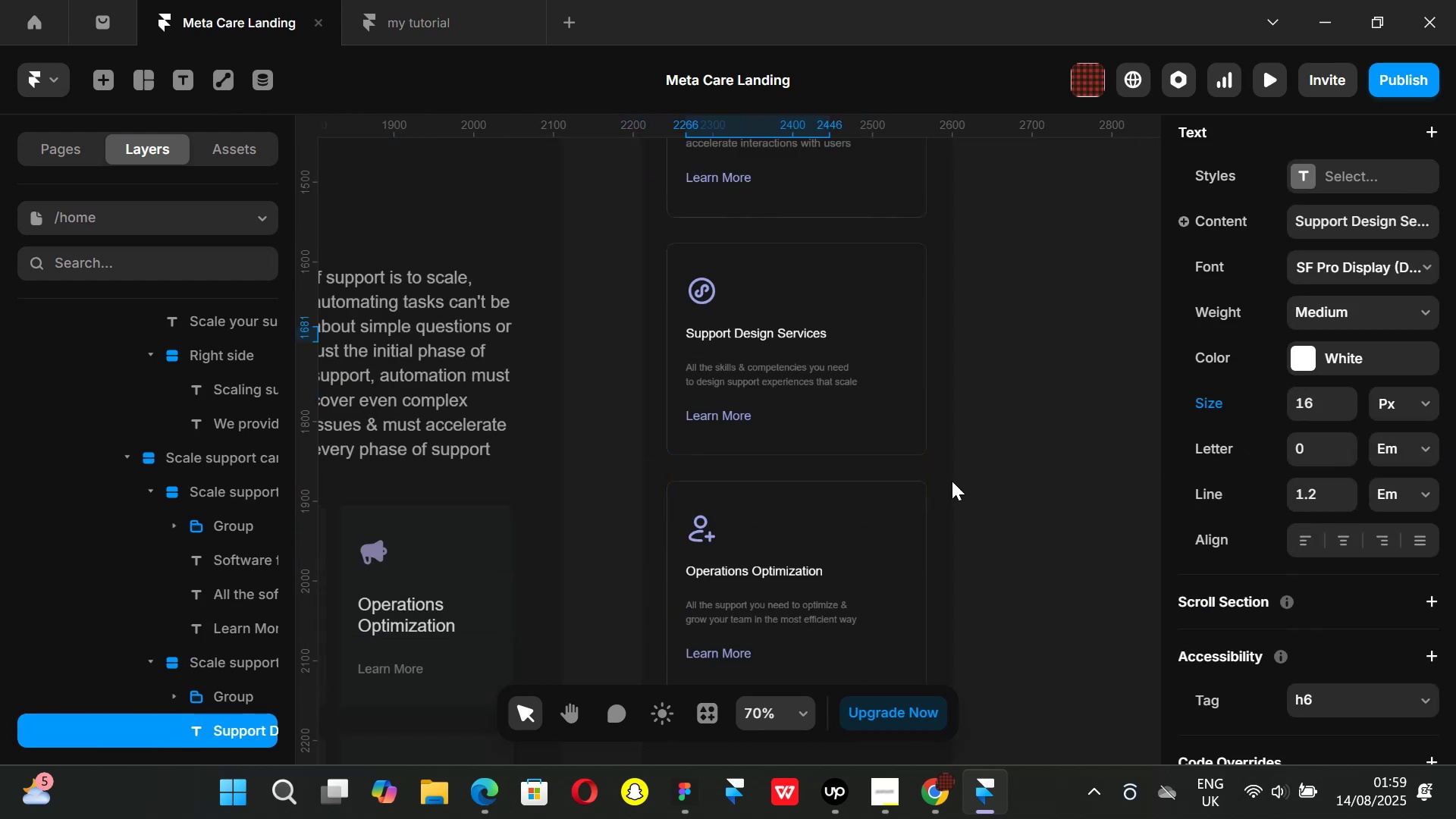 
hold_key(key=ShiftLeft, duration=1.1)
left_click([777, 579])
 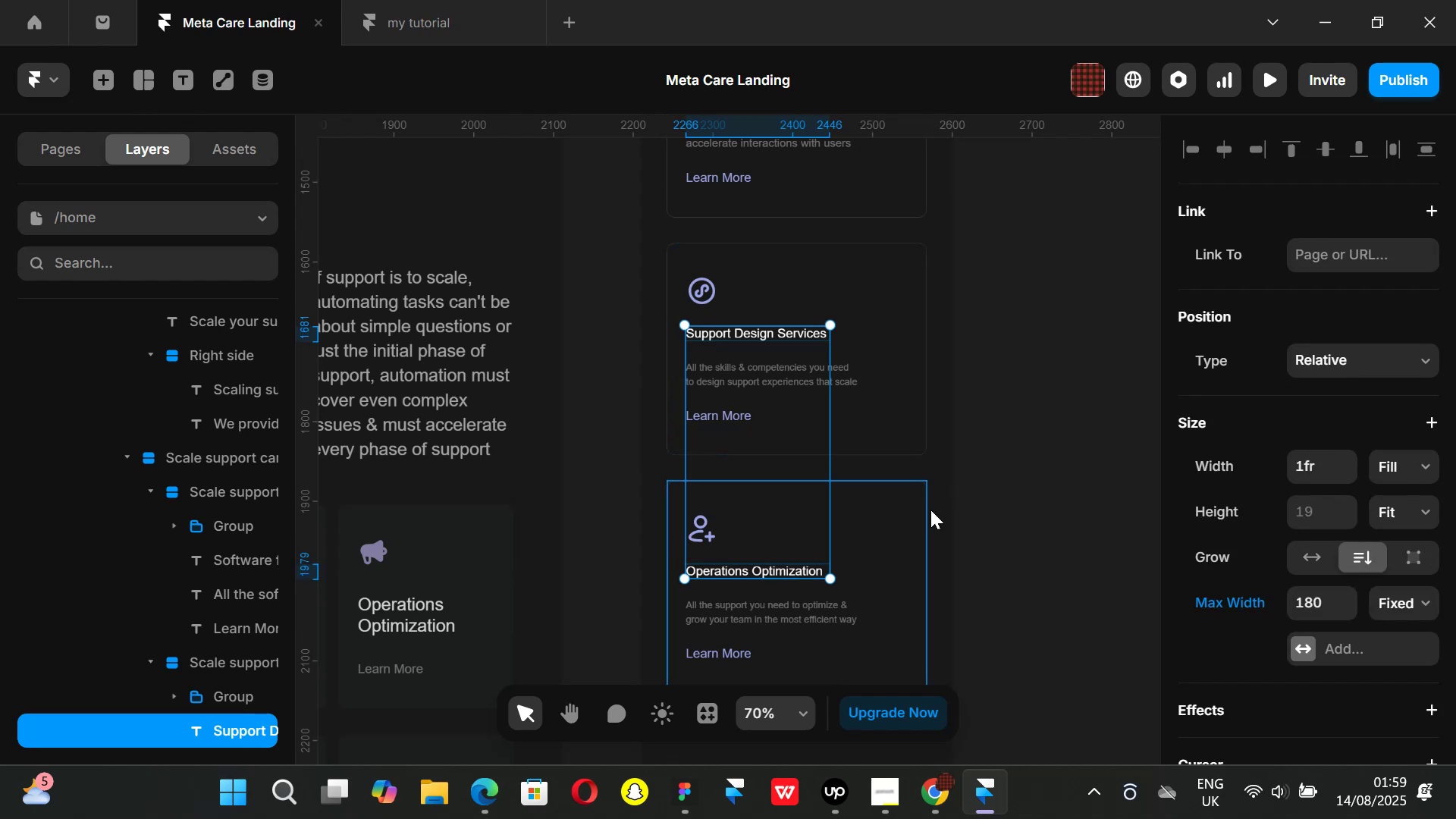 
scroll: coordinate [1304, 580], scroll_direction: down, amount: 9.0
 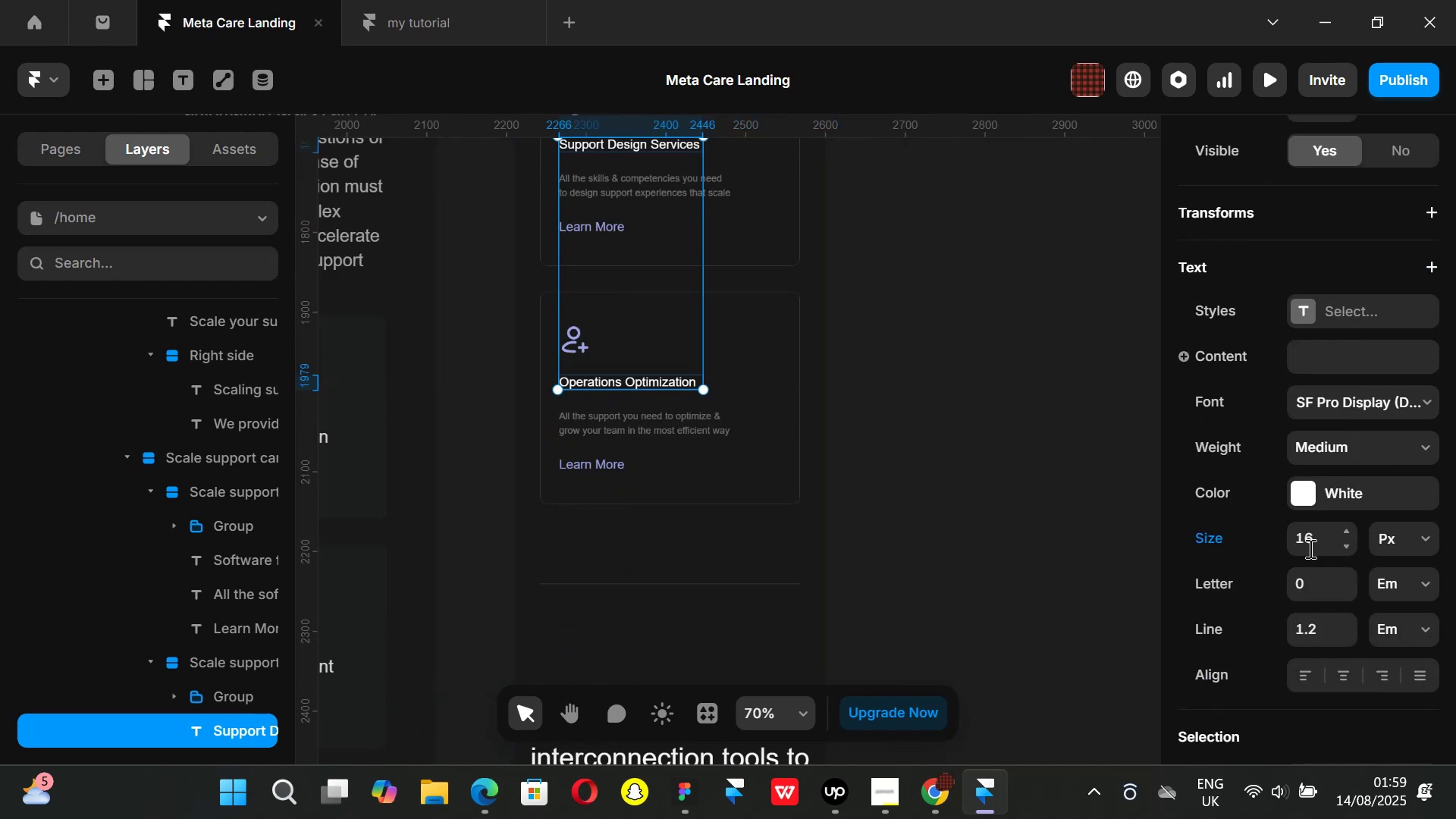 
left_click([1309, 548])
 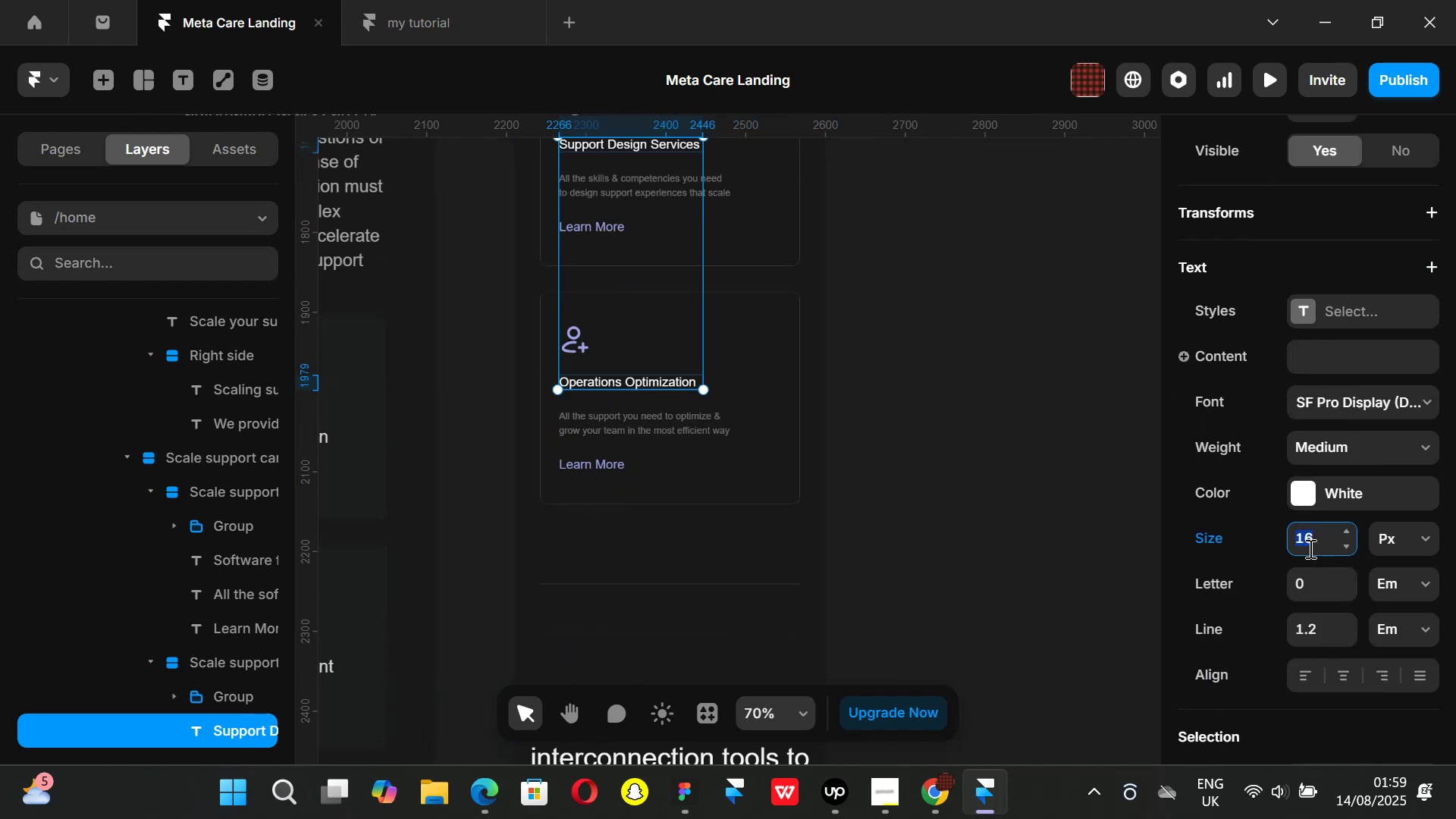 
type(18)
 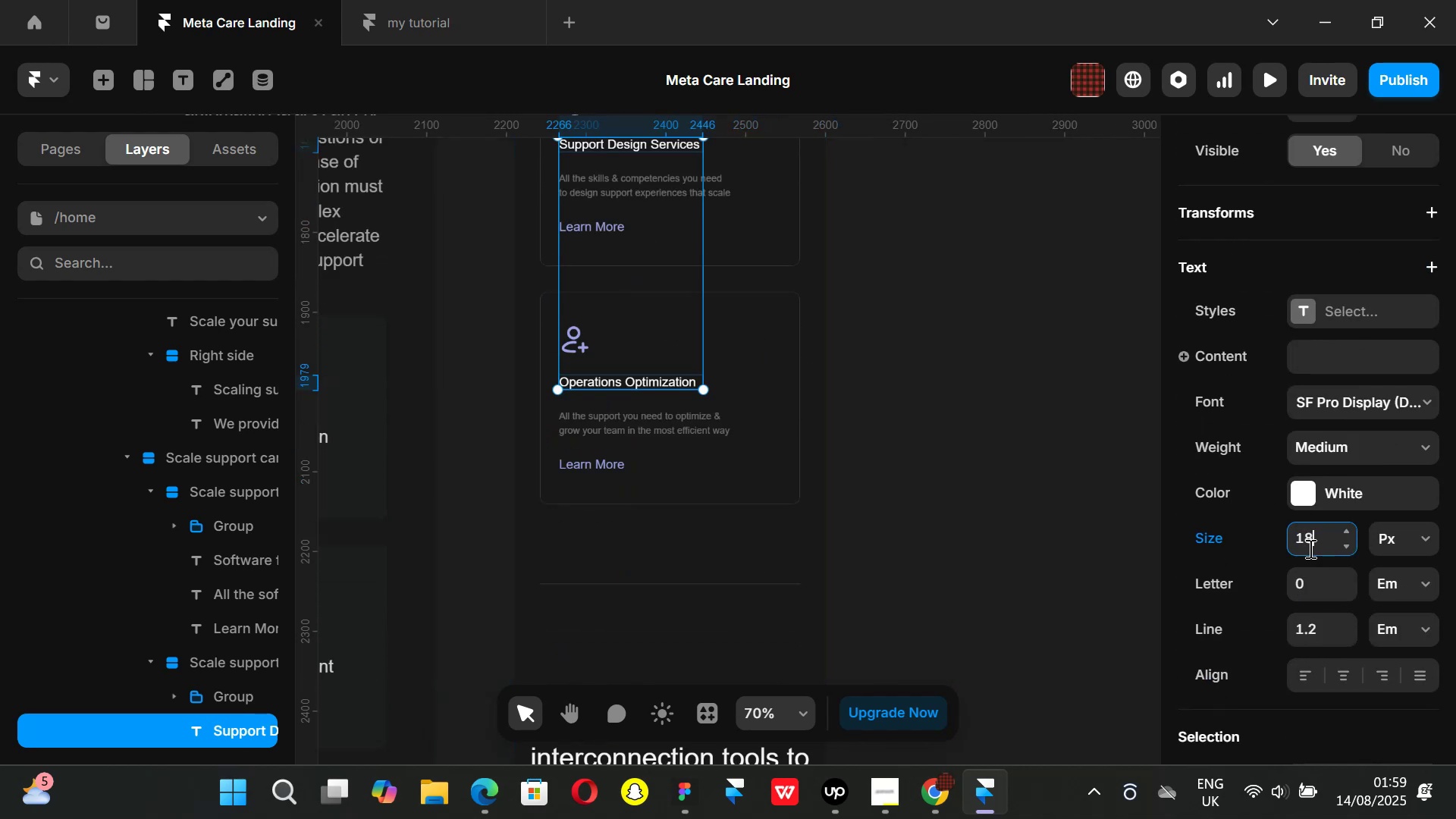 
key(Enter)
 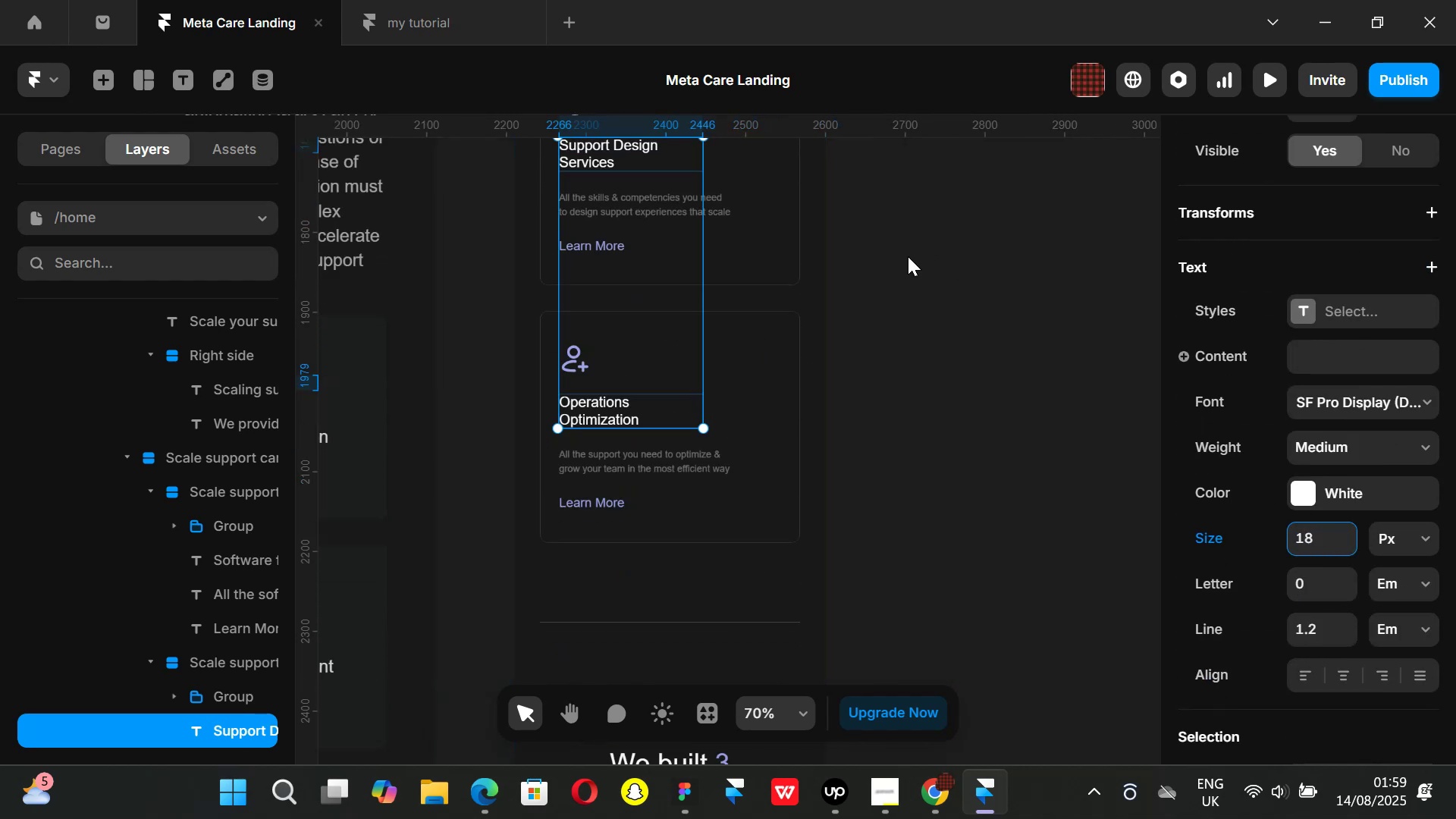 
scroll: coordinate [1313, 438], scroll_direction: up, amount: 6.0
 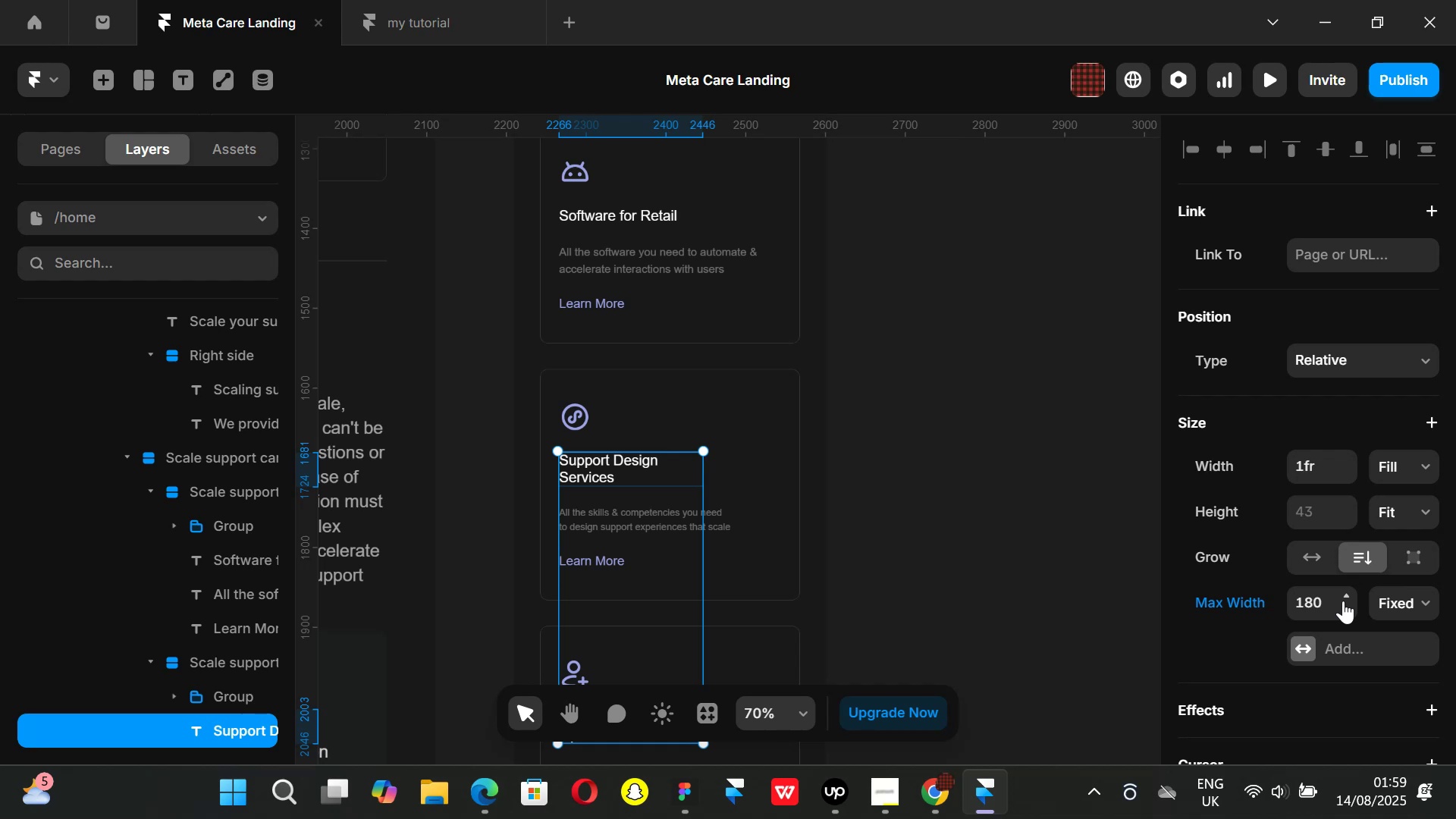 
left_click_drag(start_coordinate=[1345, 609], to_coordinate=[1350, 496])
 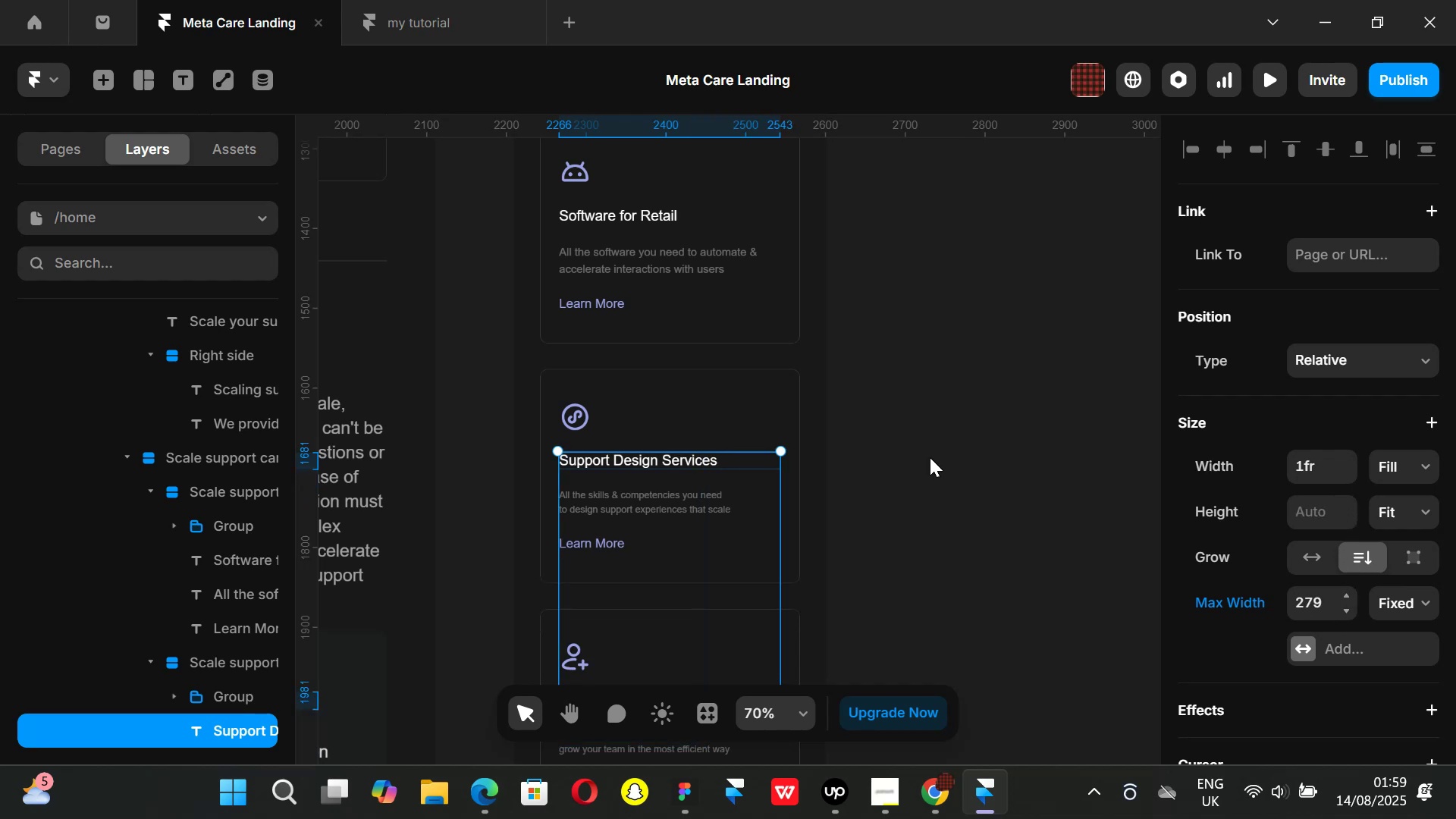 
scroll: coordinate [921, 454], scroll_direction: down, amount: 2.0
 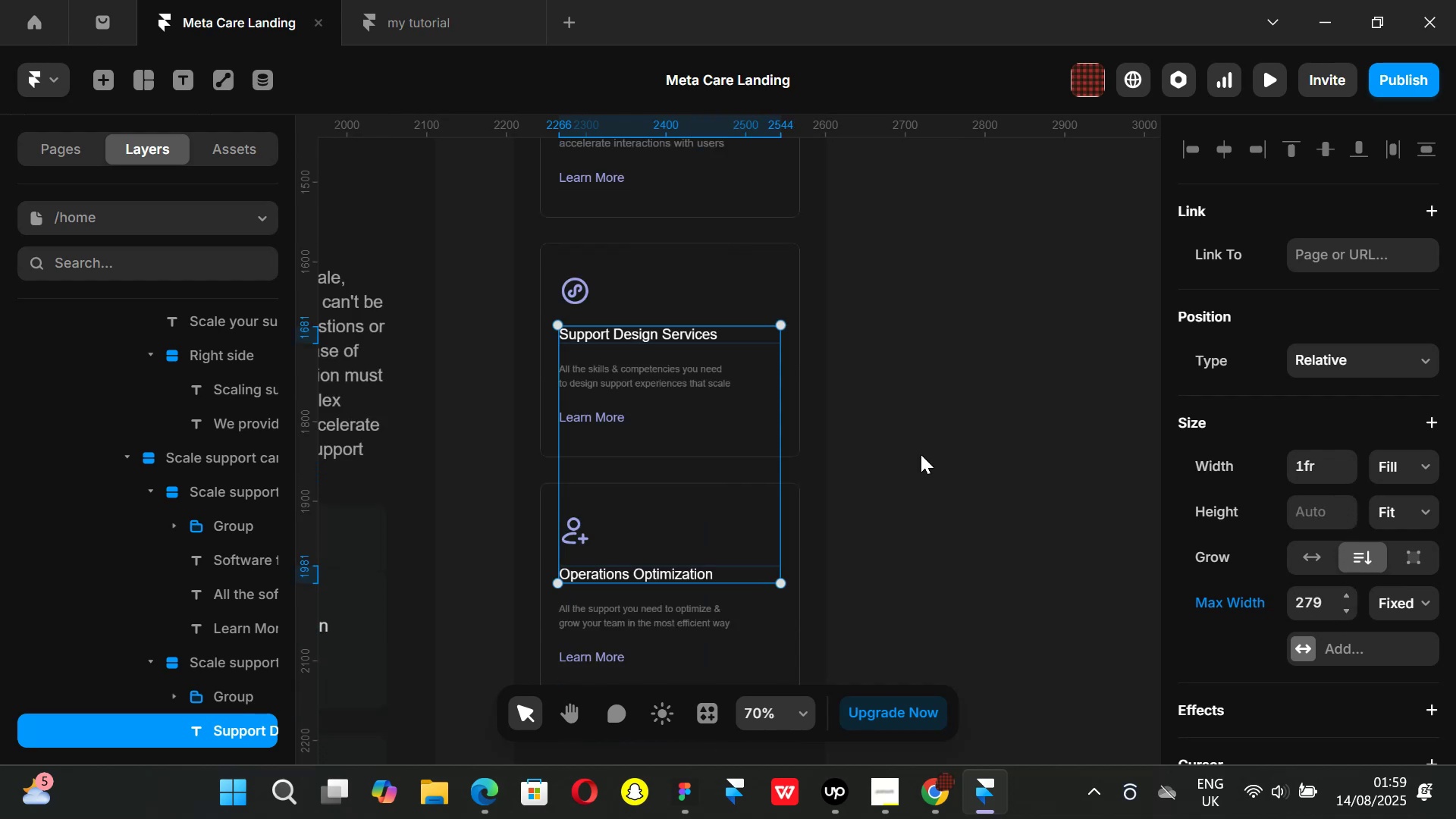 
scroll: coordinate [921, 454], scroll_direction: none, amount: 0.0
 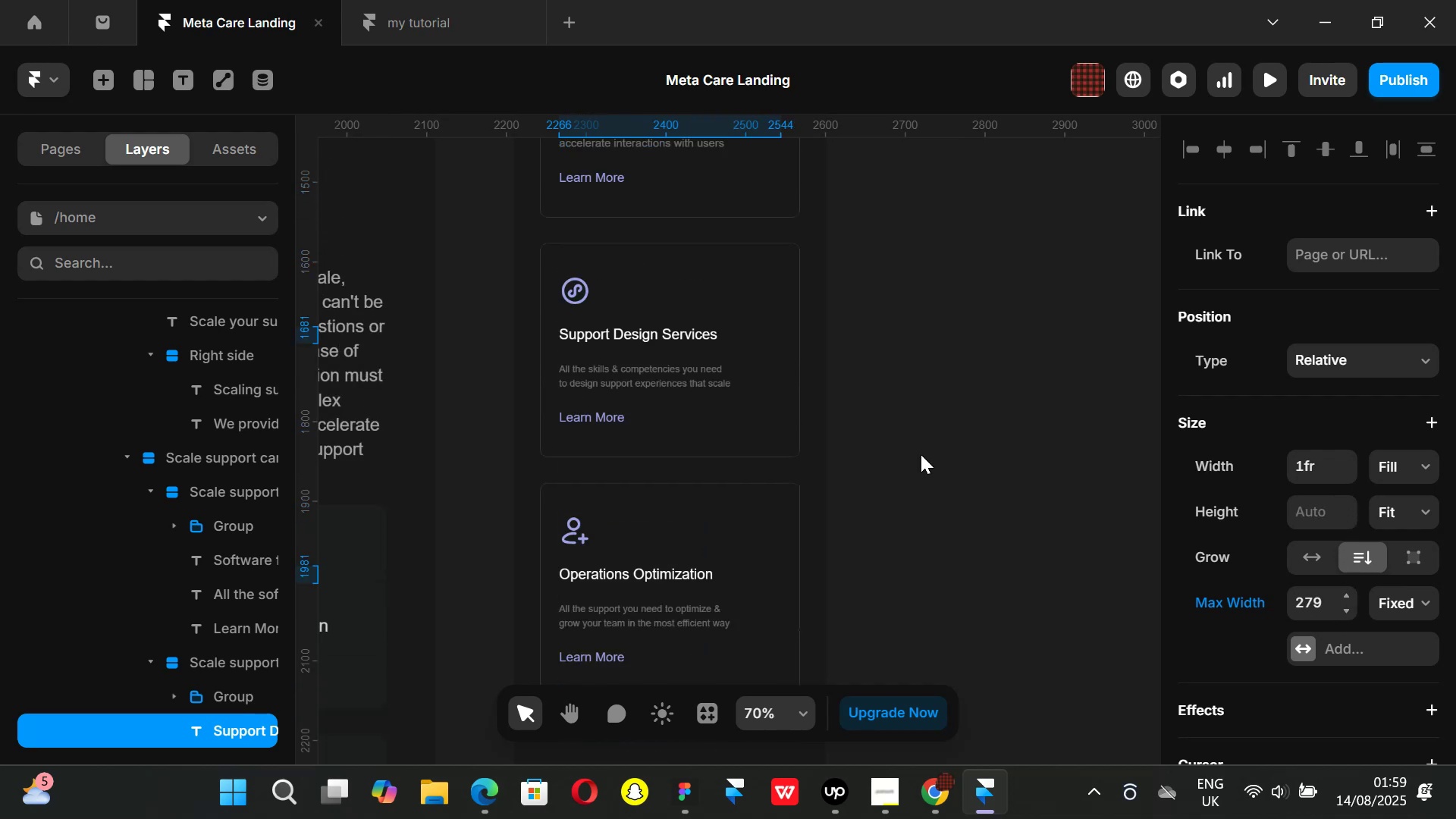 
left_click([921, 454])
 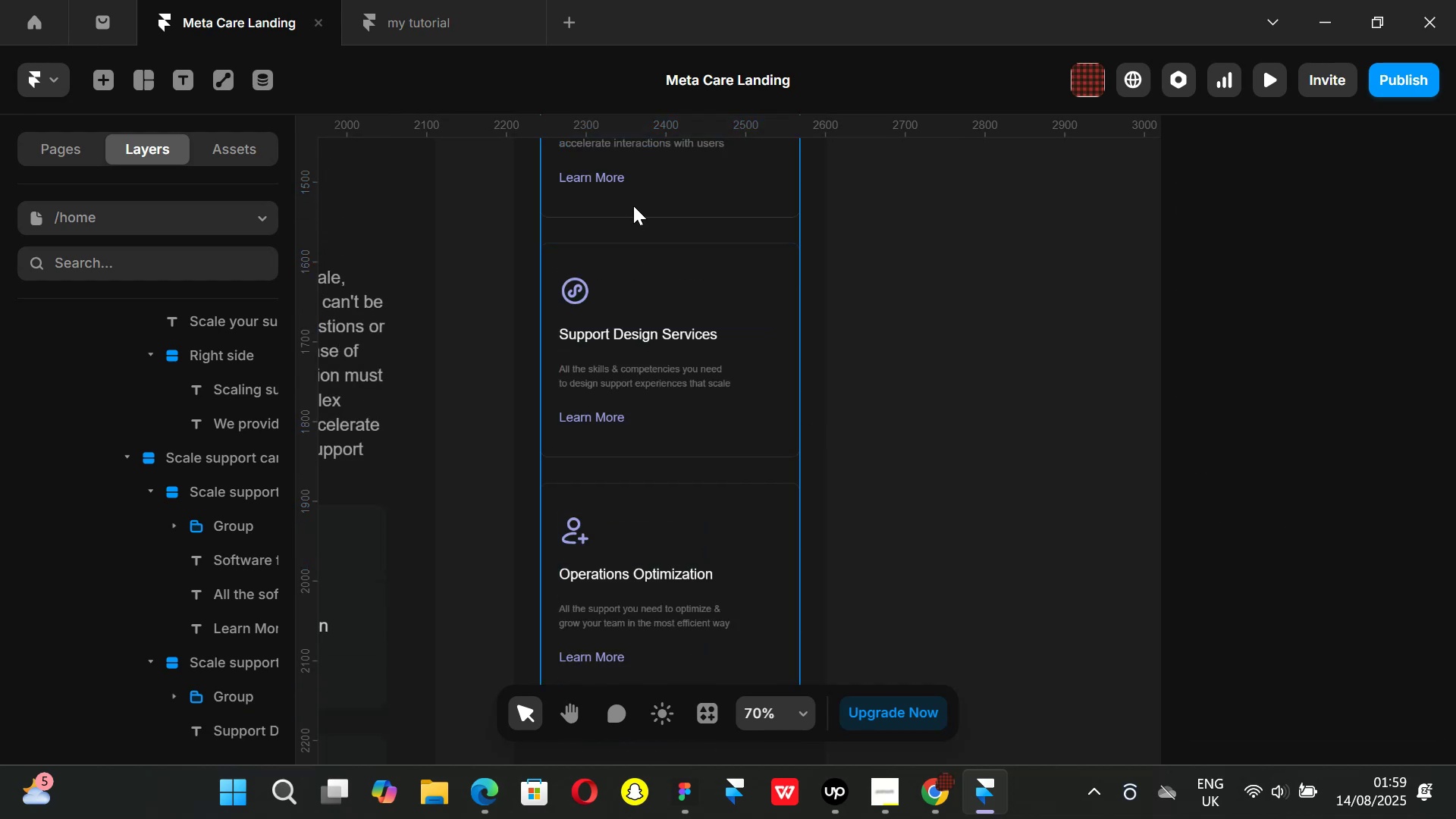 
scroll: coordinate [726, 296], scroll_direction: up, amount: 2.0
 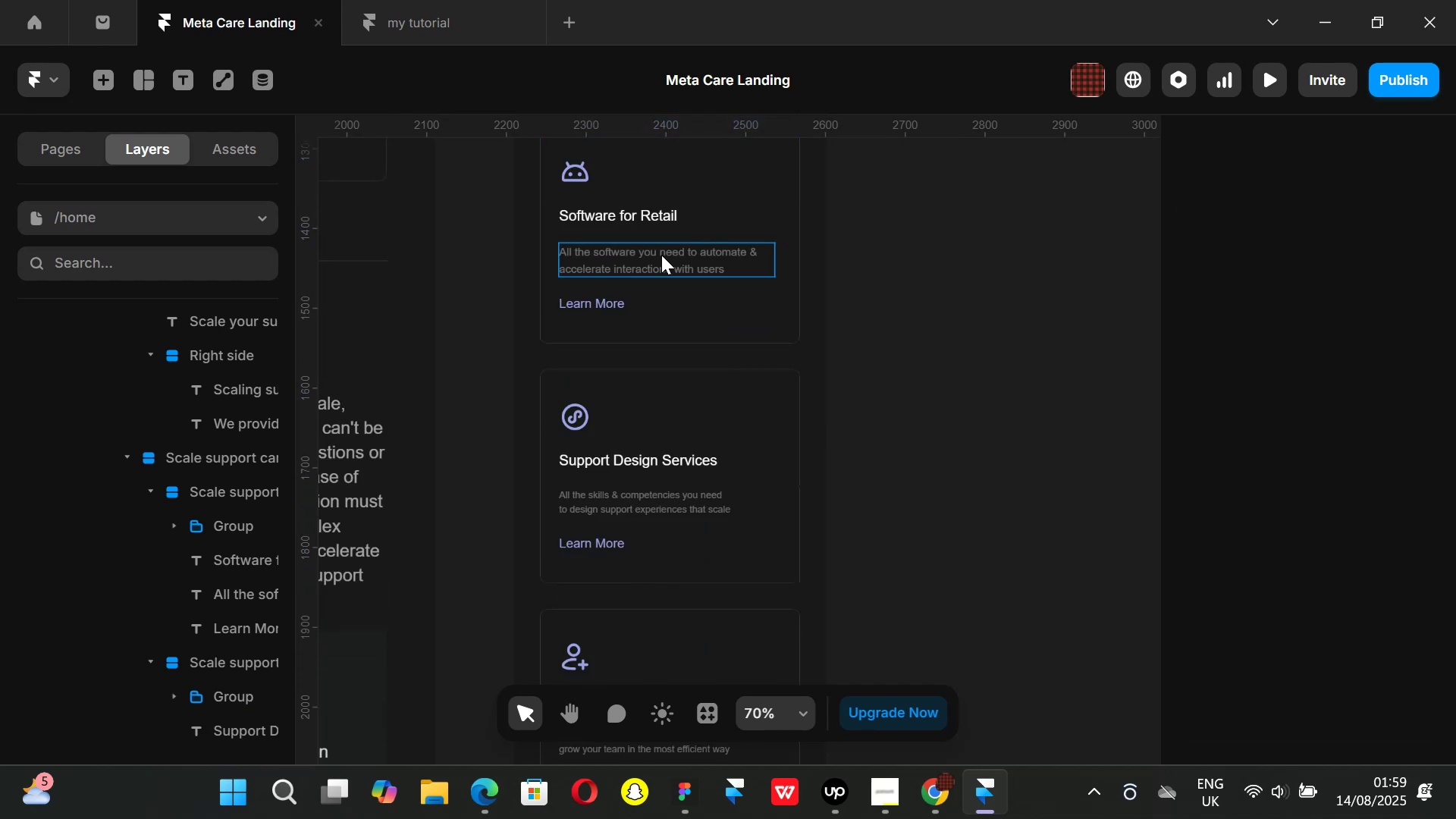 
left_click([661, 255])
 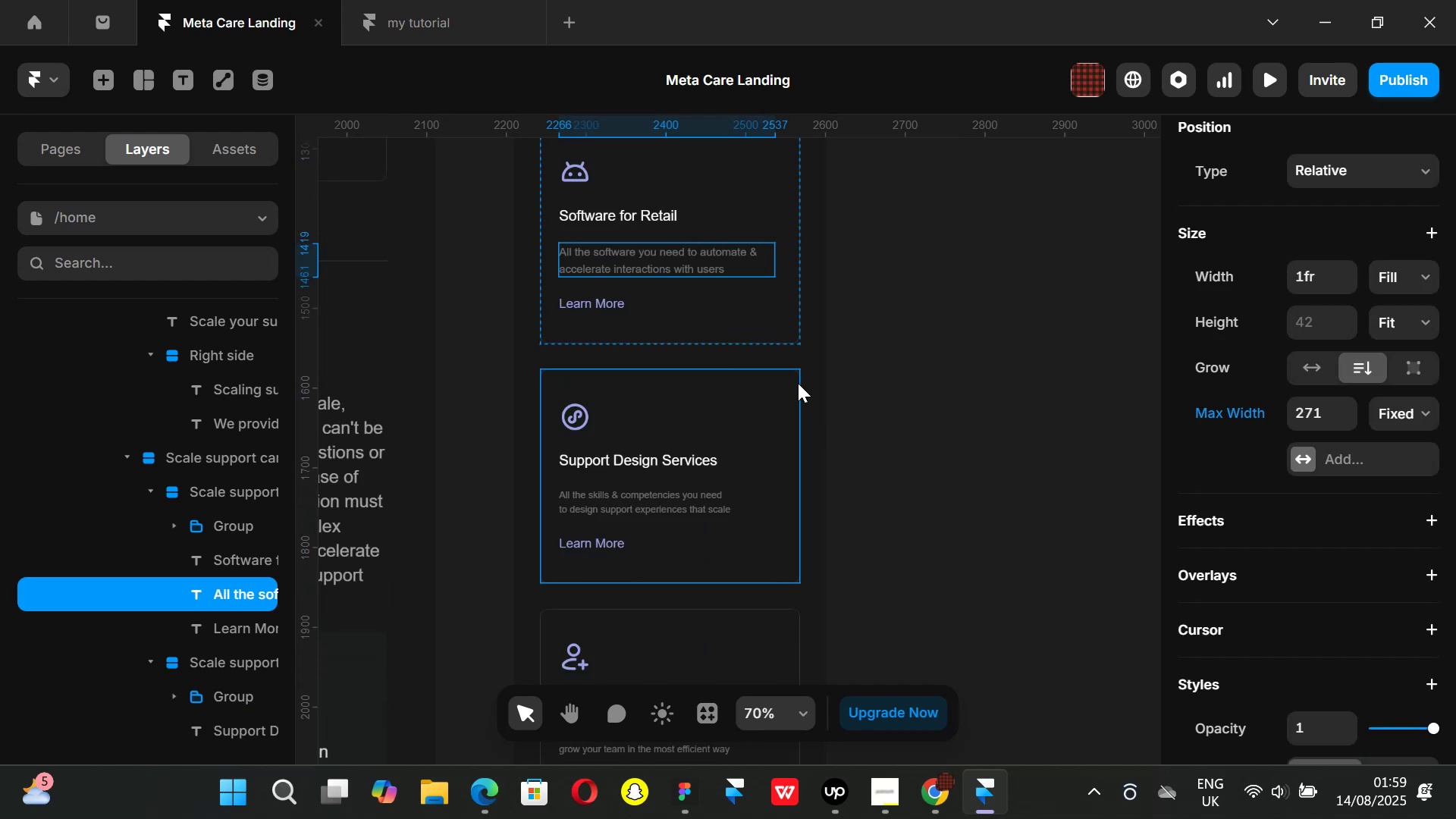 
scroll: coordinate [798, 383], scroll_direction: down, amount: 2.0
 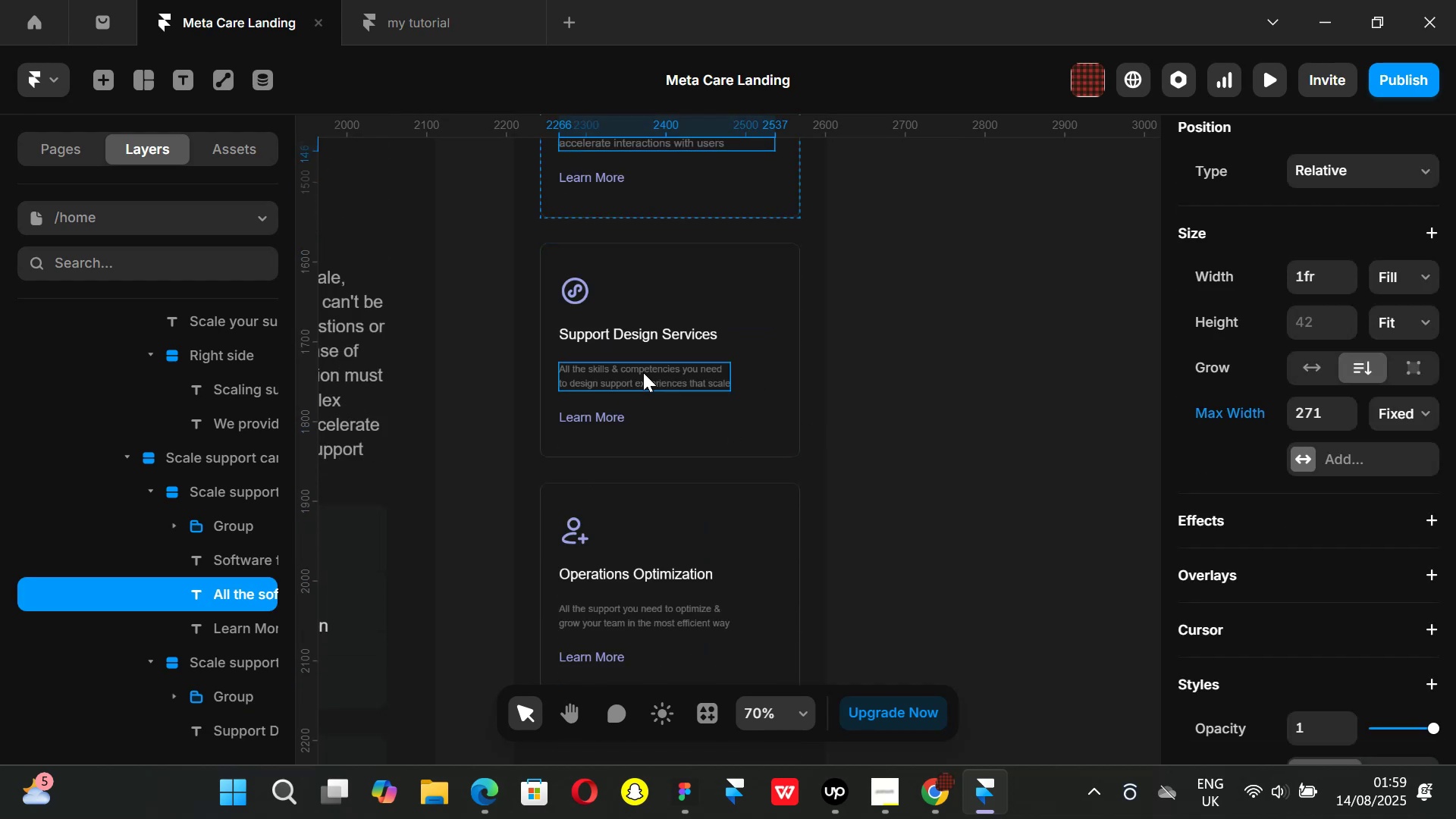 
left_click([643, 372])
 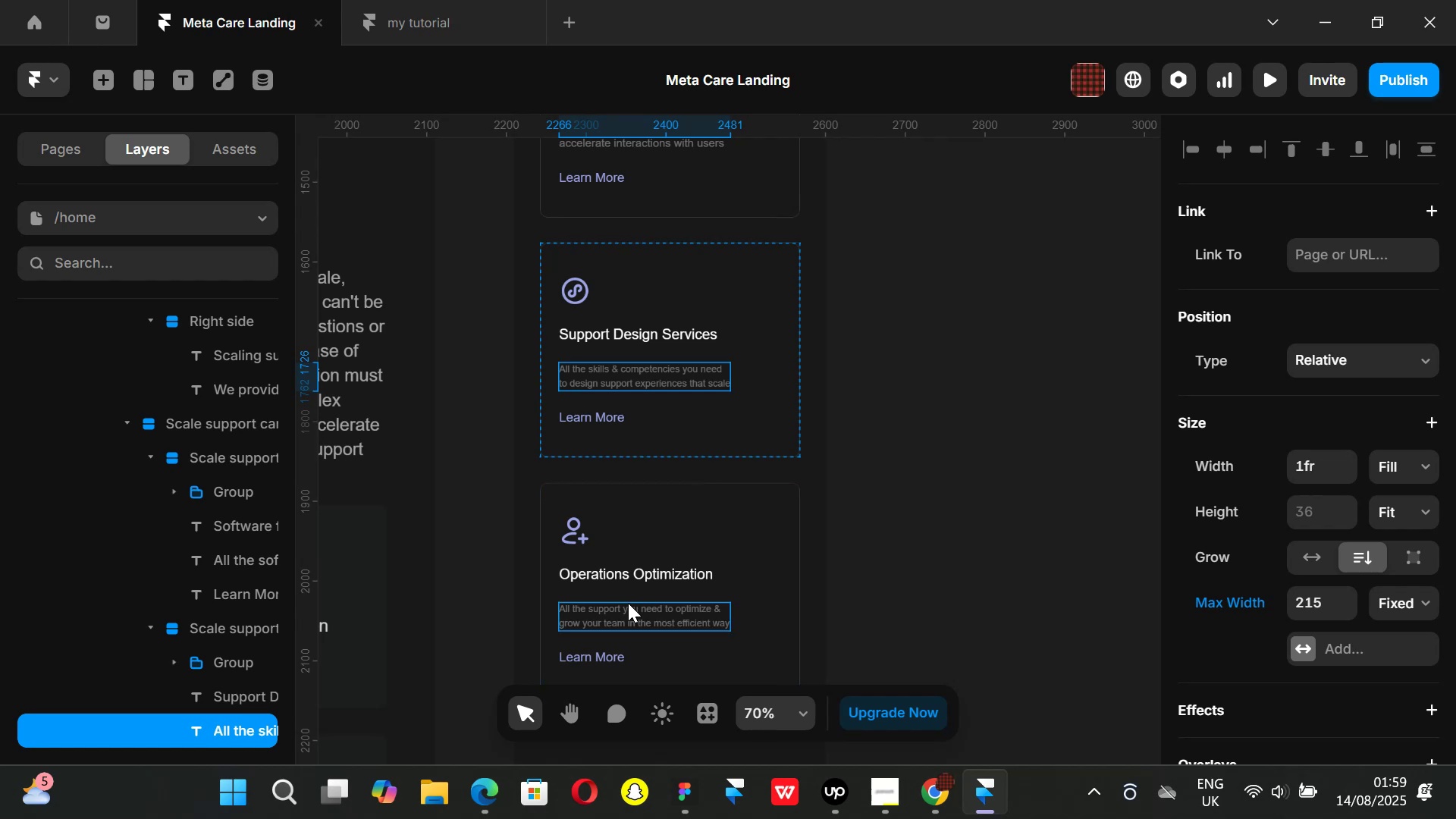 
hold_key(key=ShiftLeft, duration=0.65)
left_click([628, 610])
 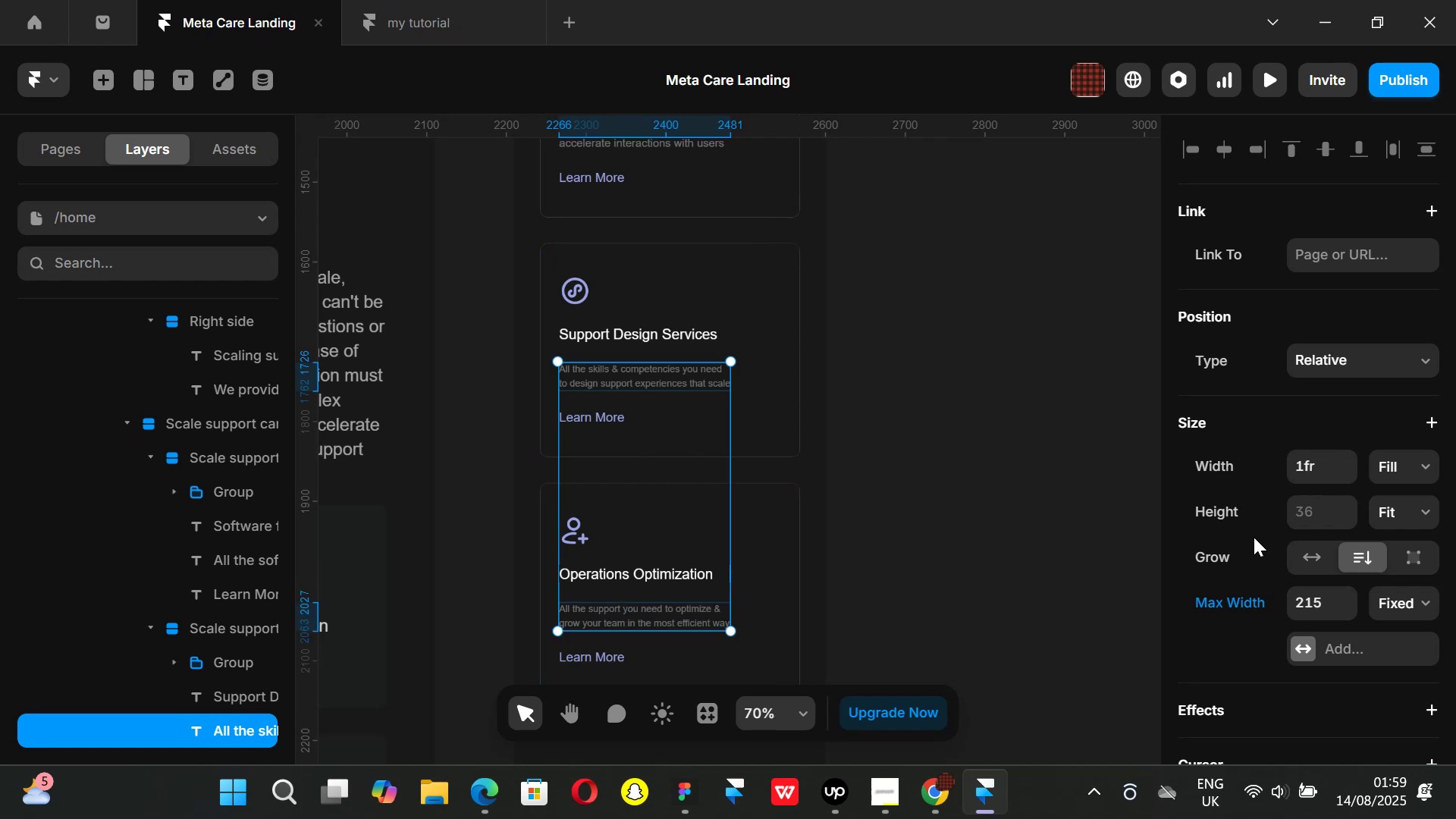 
scroll: coordinate [1335, 554], scroll_direction: down, amount: 4.0
 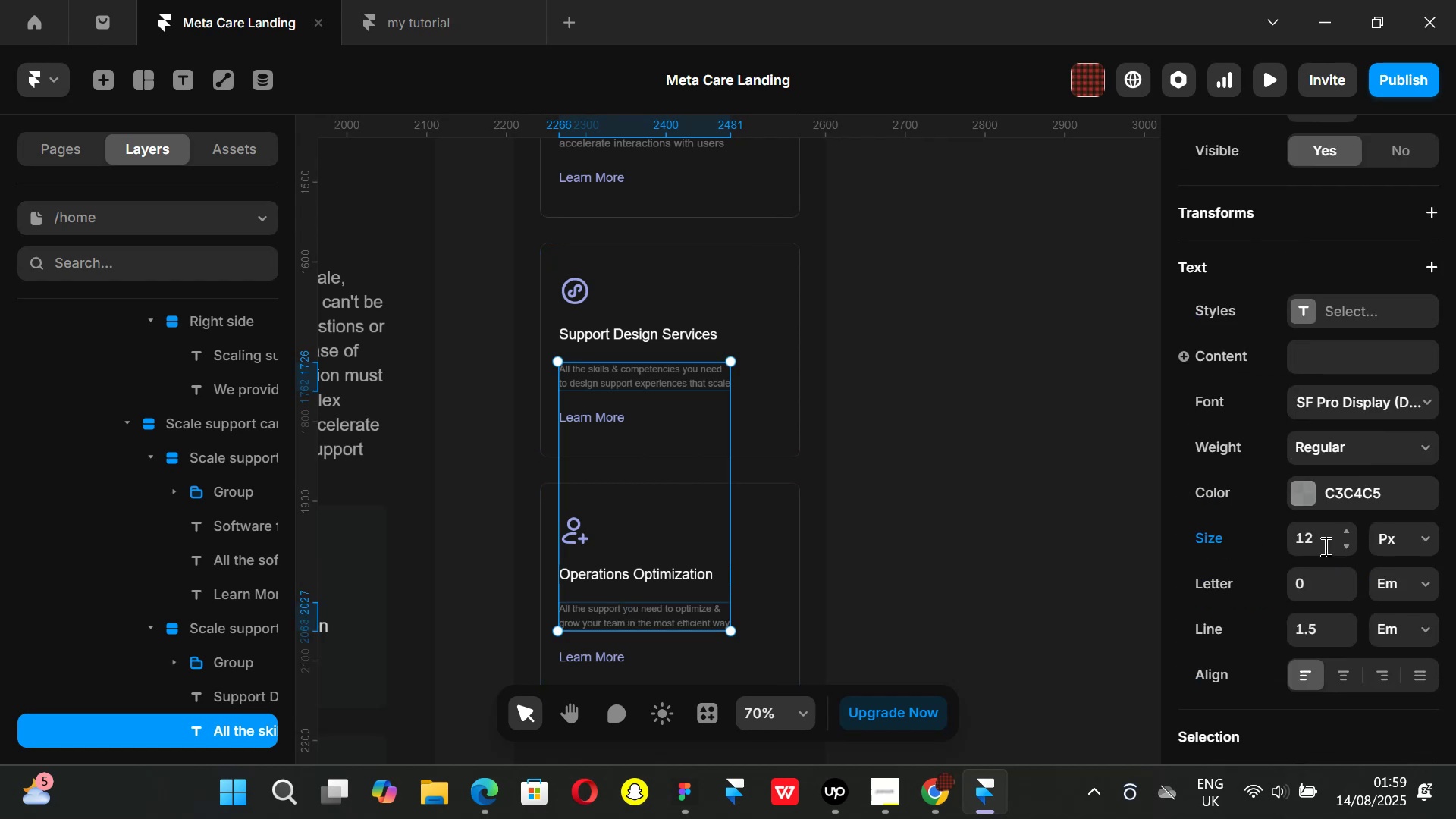 
left_click([1324, 546])
 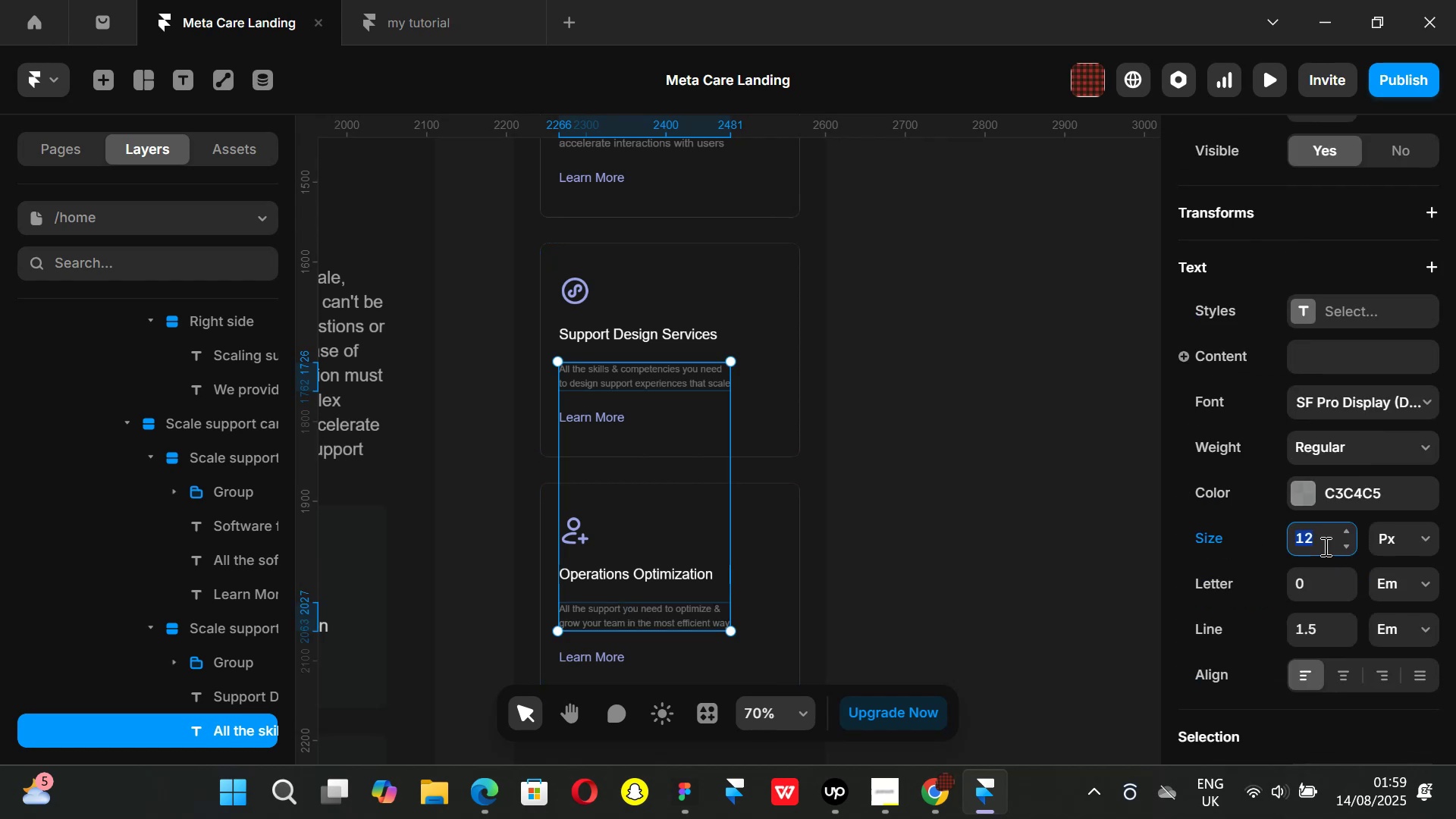 
type(14)
 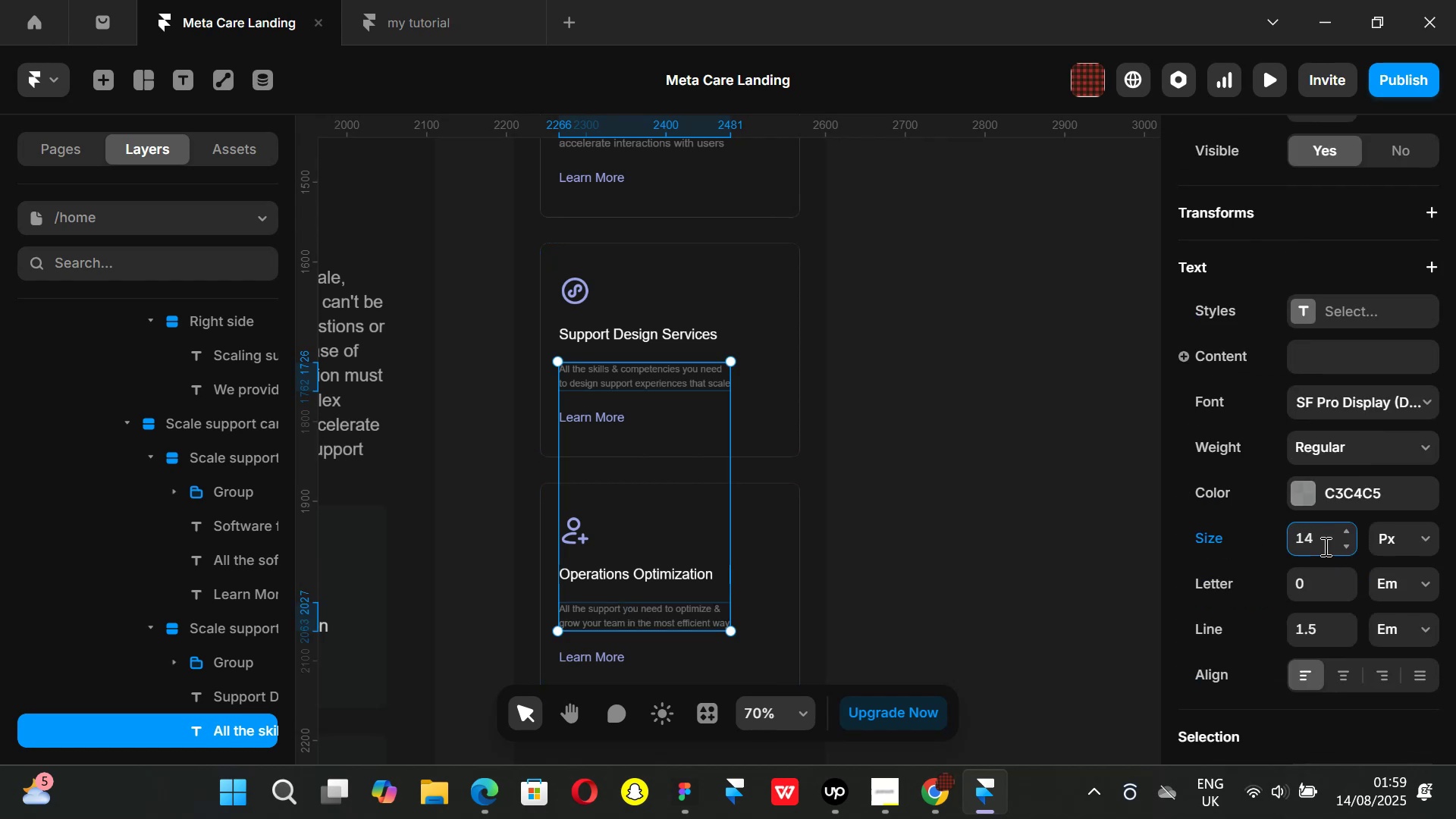 
key(Enter)
 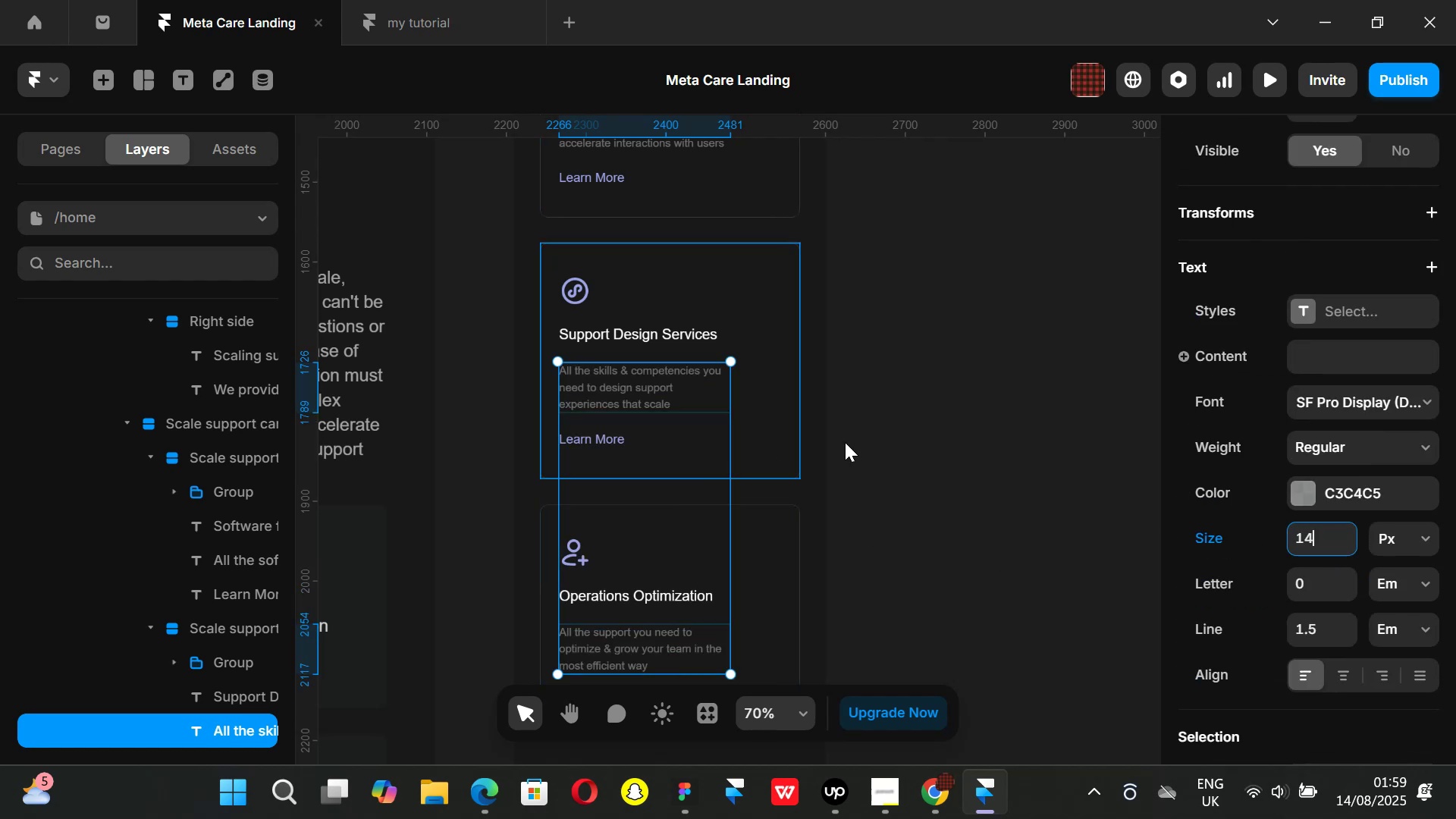 
scroll: coordinate [1307, 470], scroll_direction: up, amount: 2.0
 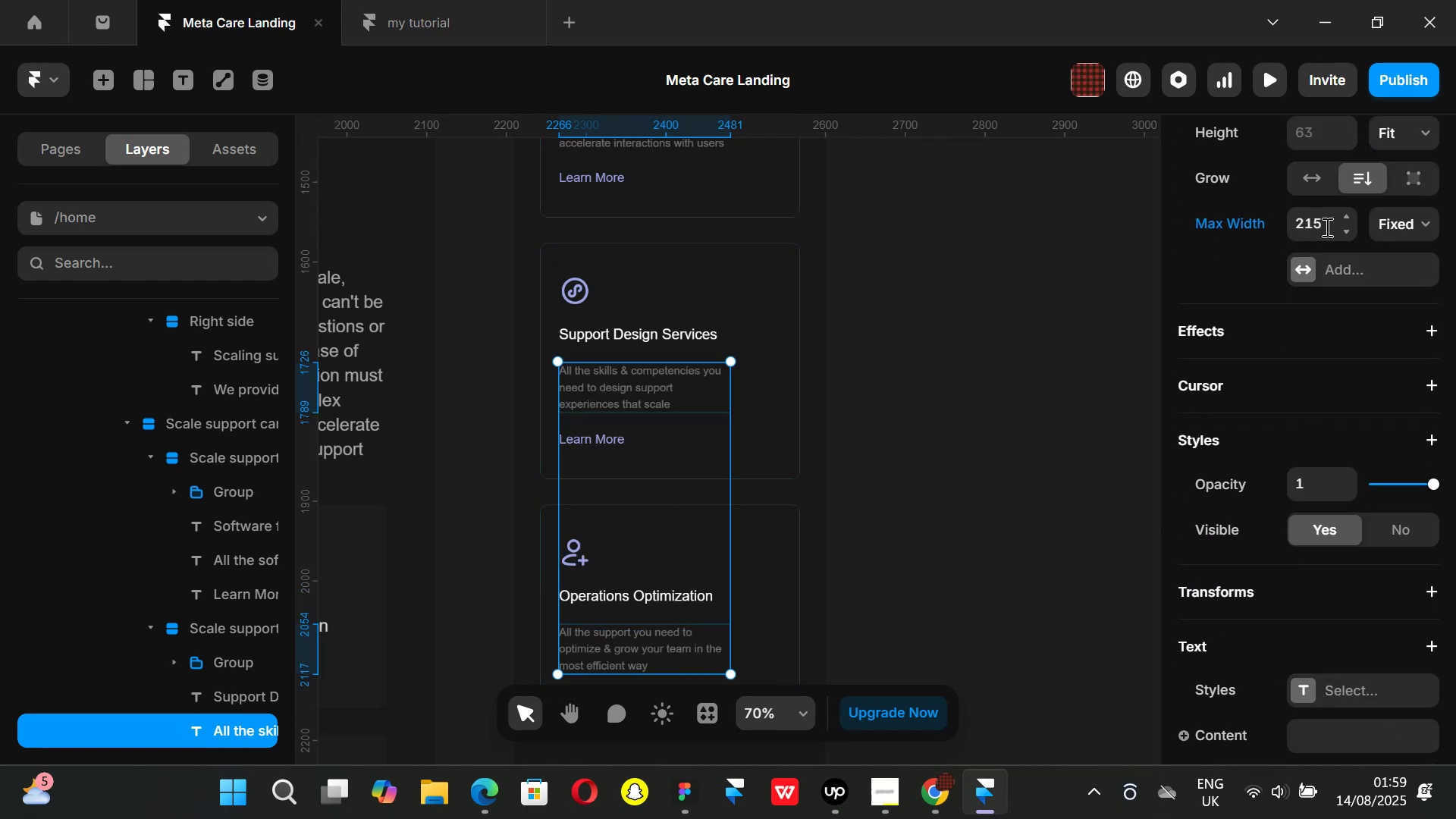 
left_click([1326, 224])
 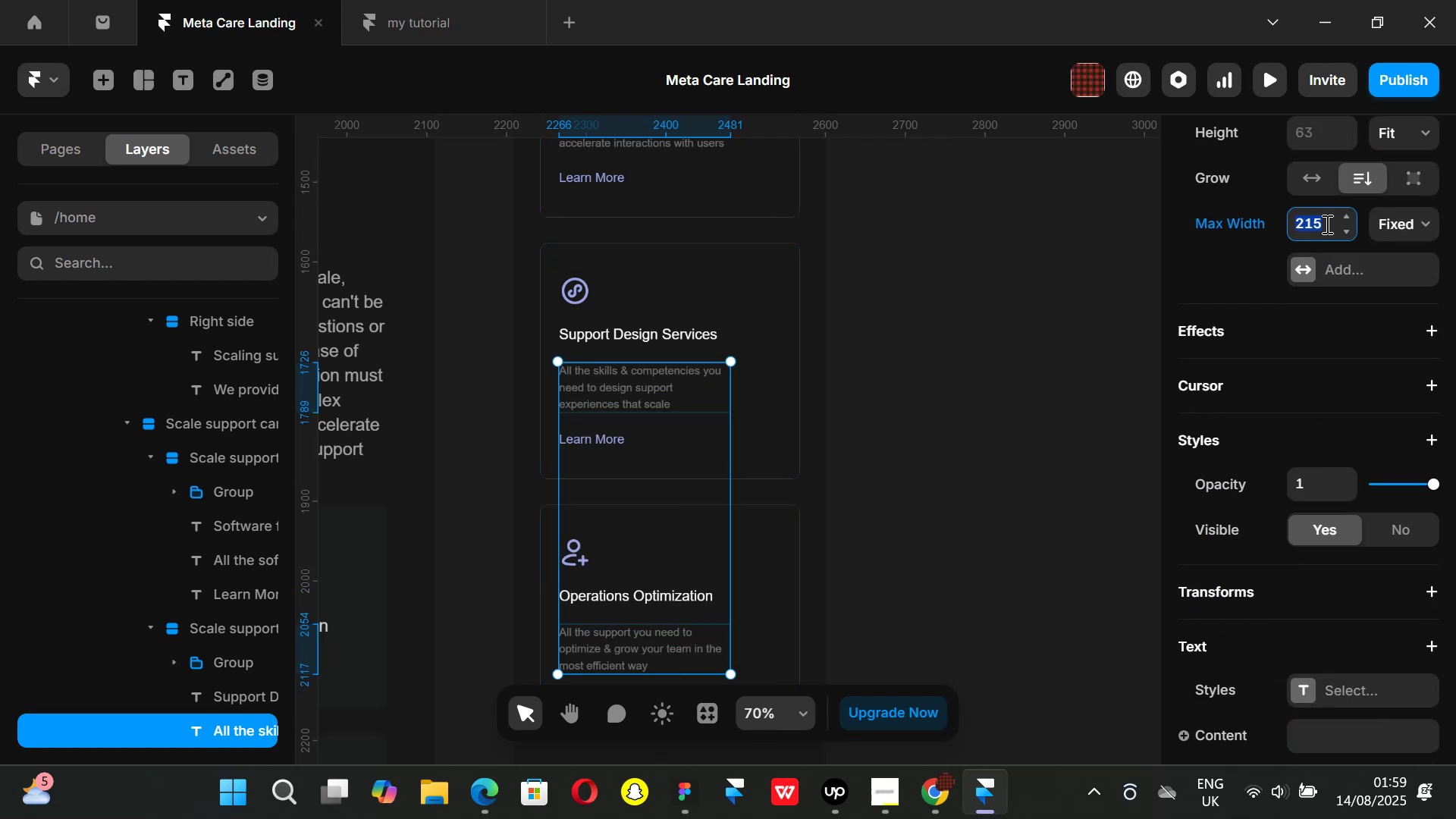 
type(271)
 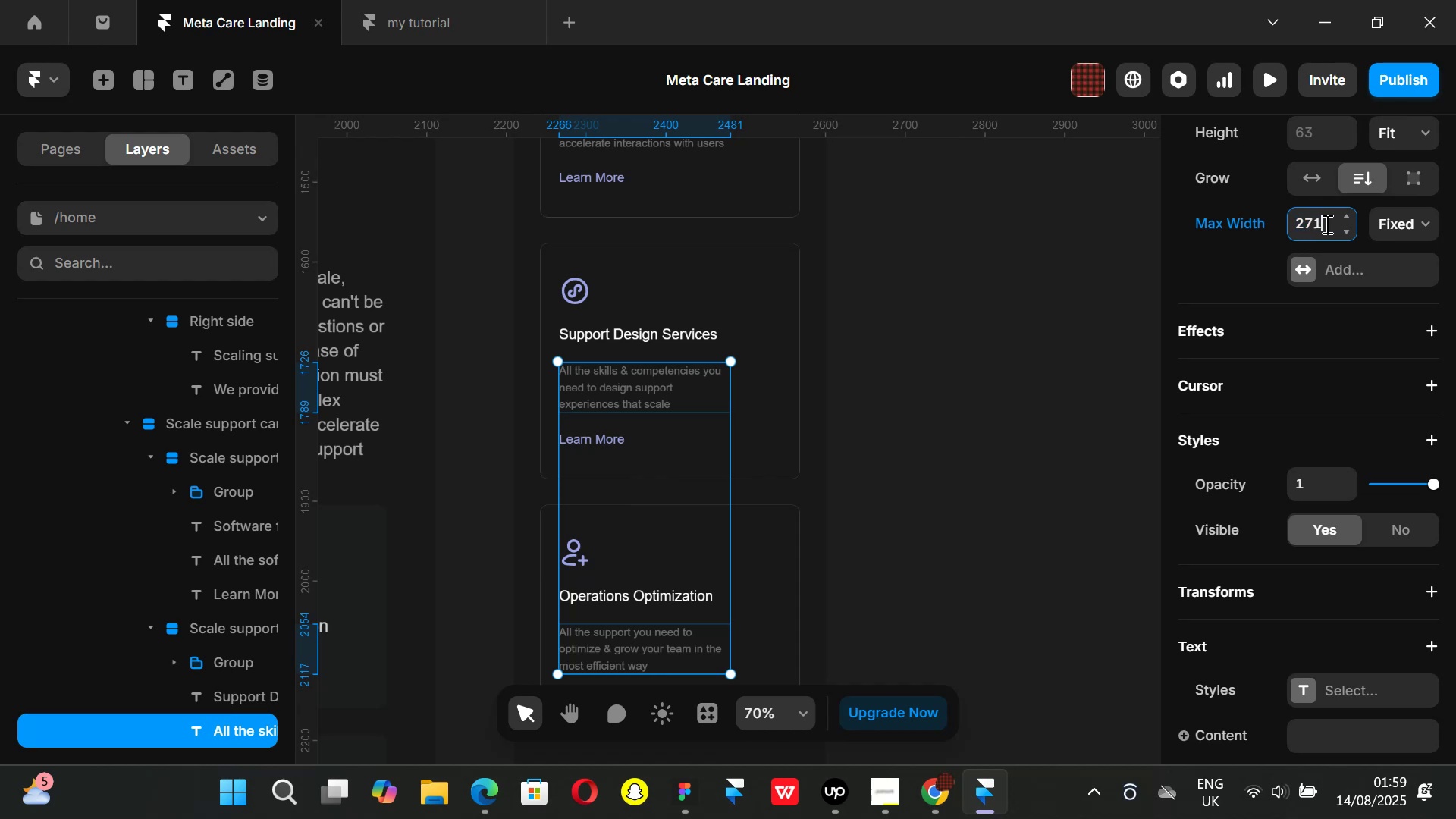 
key(Enter)
 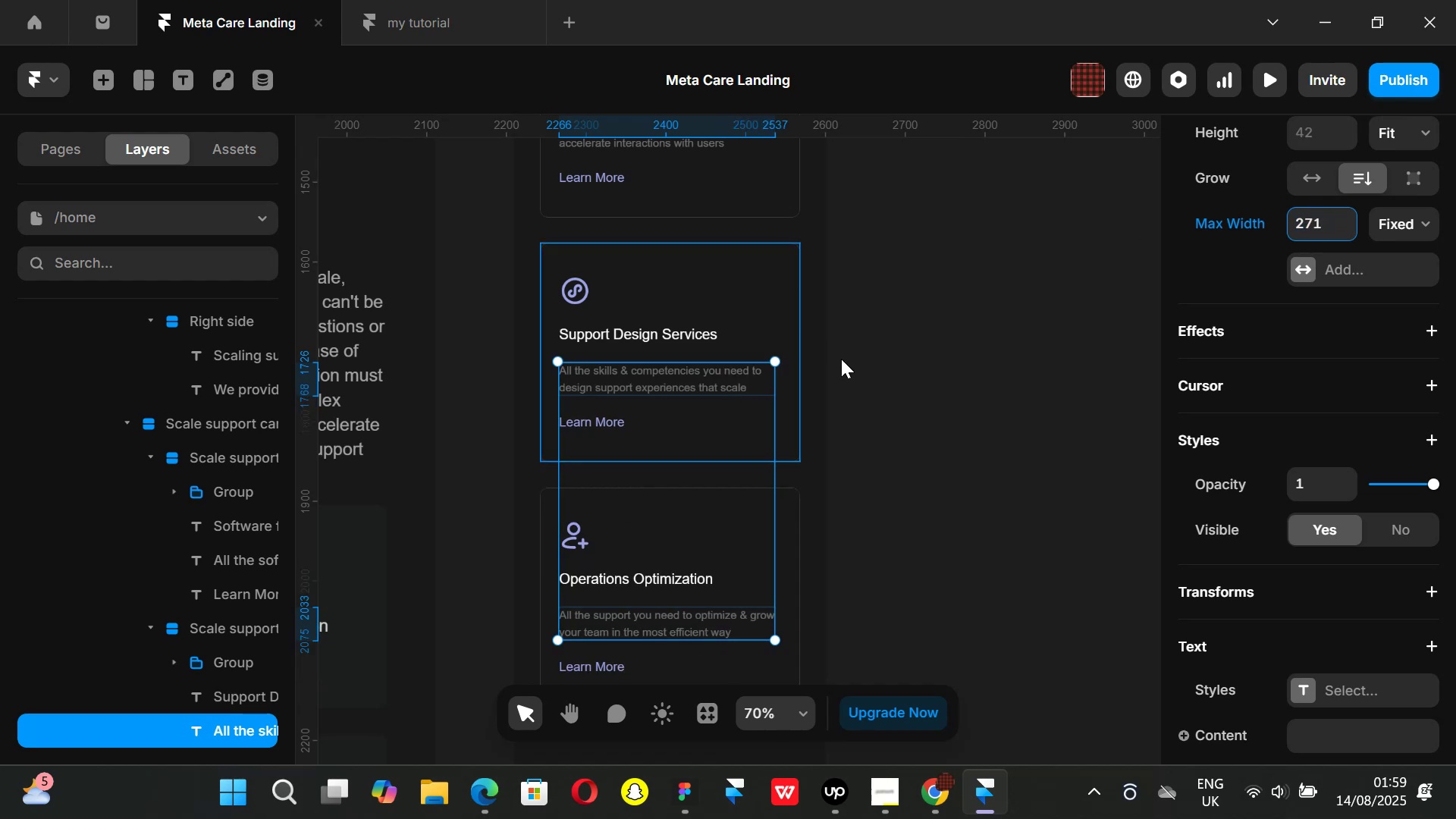 
left_click([924, 383])
 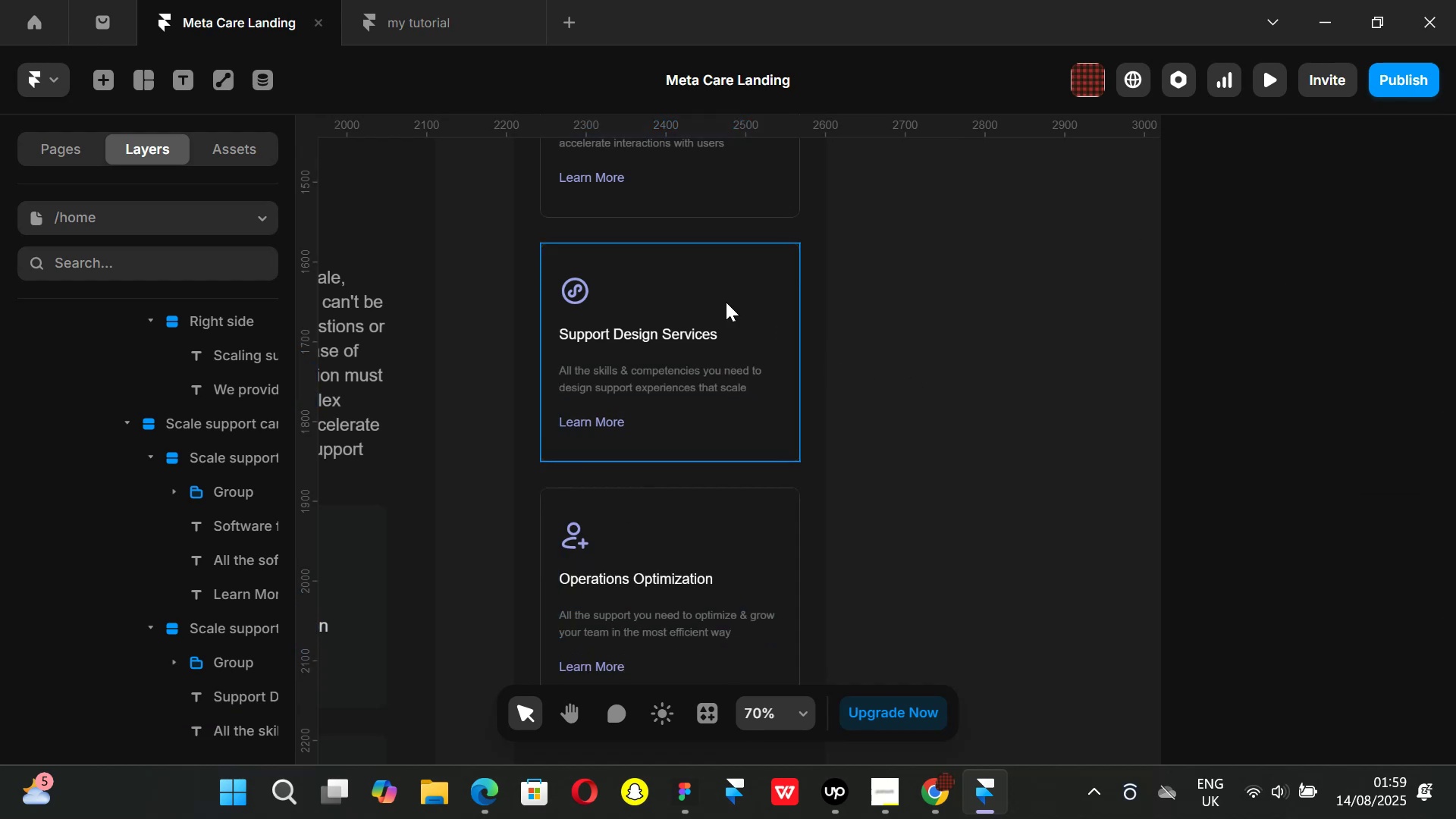 
scroll: coordinate [695, 290], scroll_direction: up, amount: 2.0
 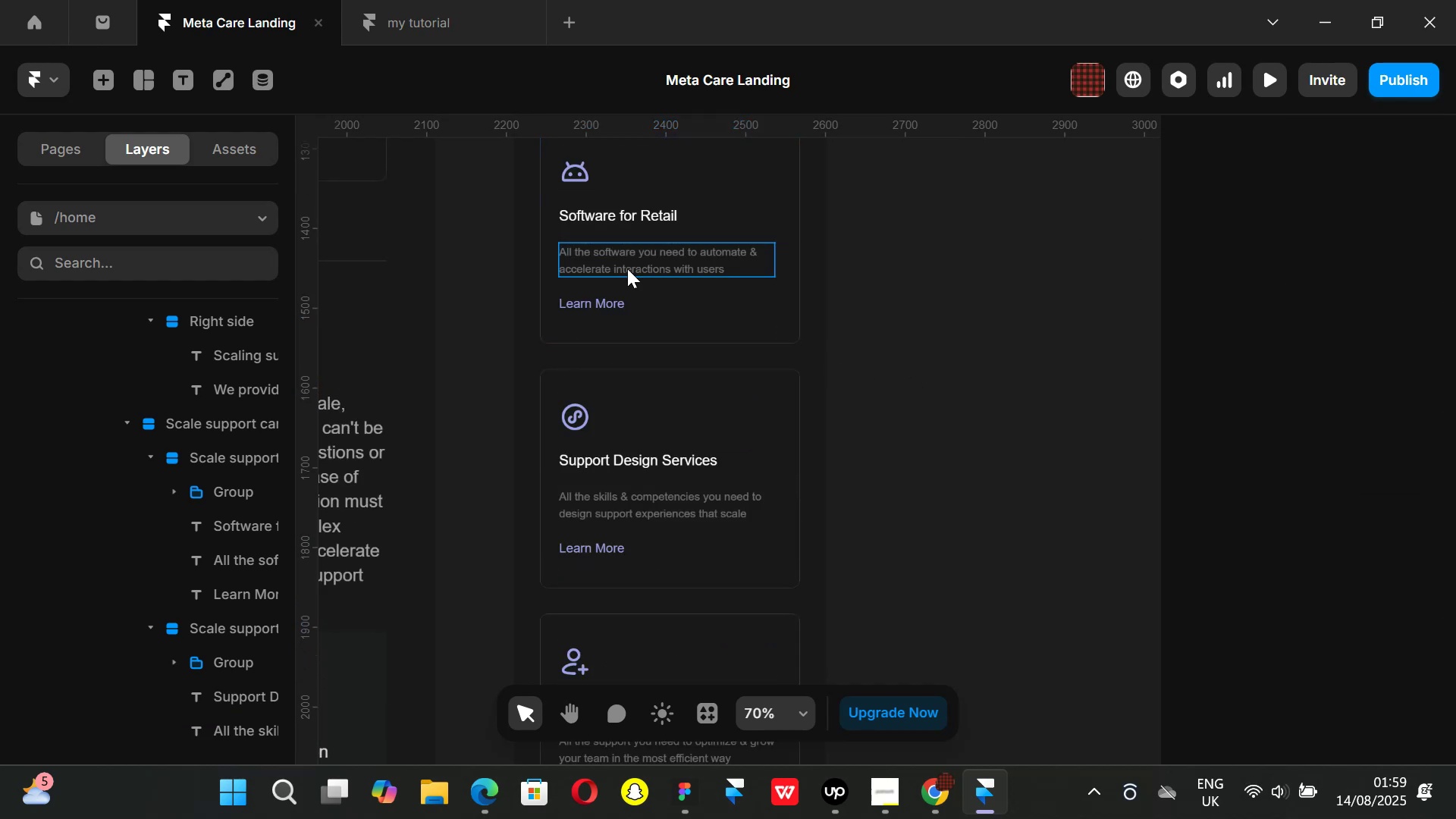 
left_click([627, 268])
 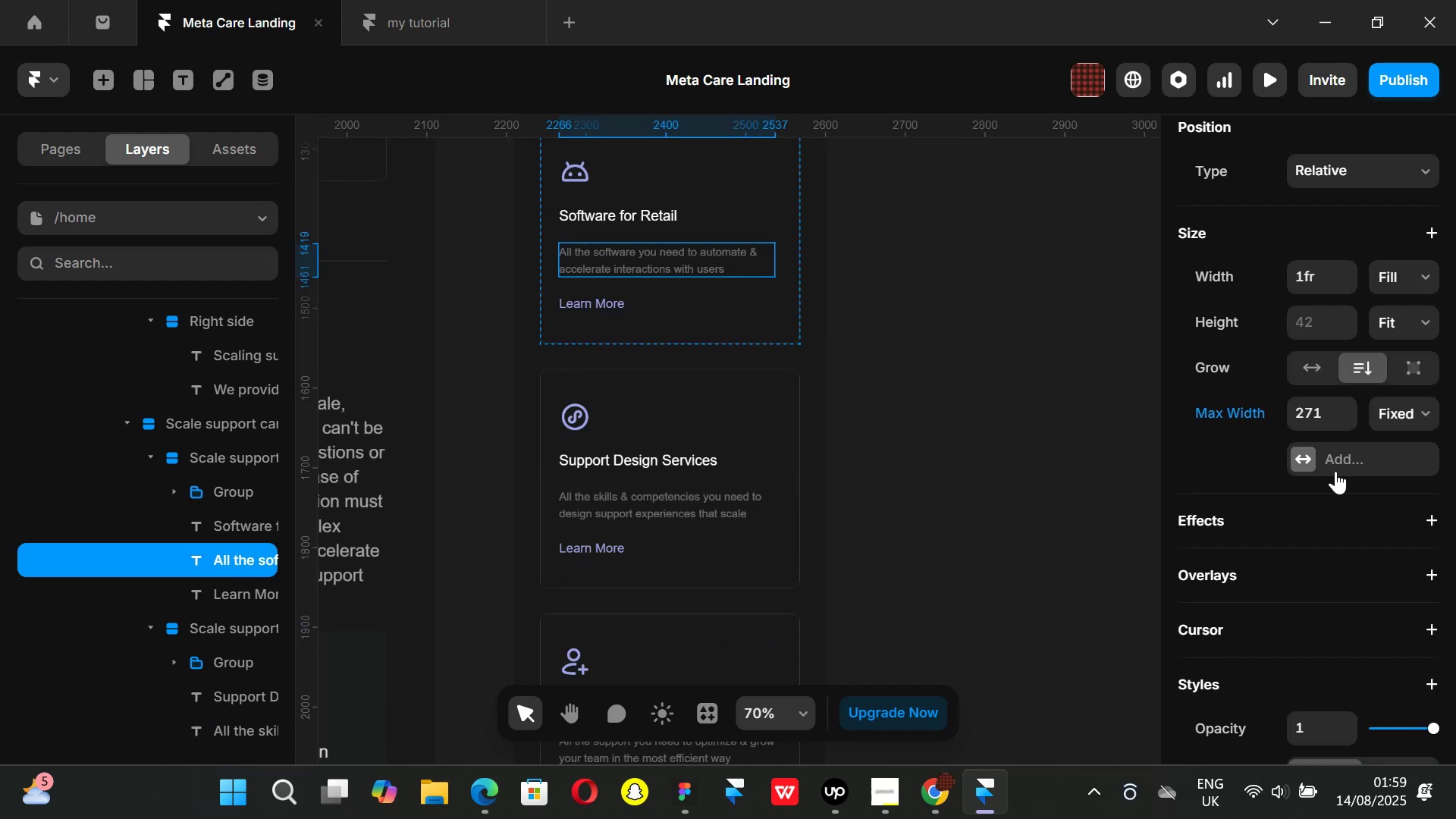 
scroll: coordinate [1357, 492], scroll_direction: down, amount: 3.0
 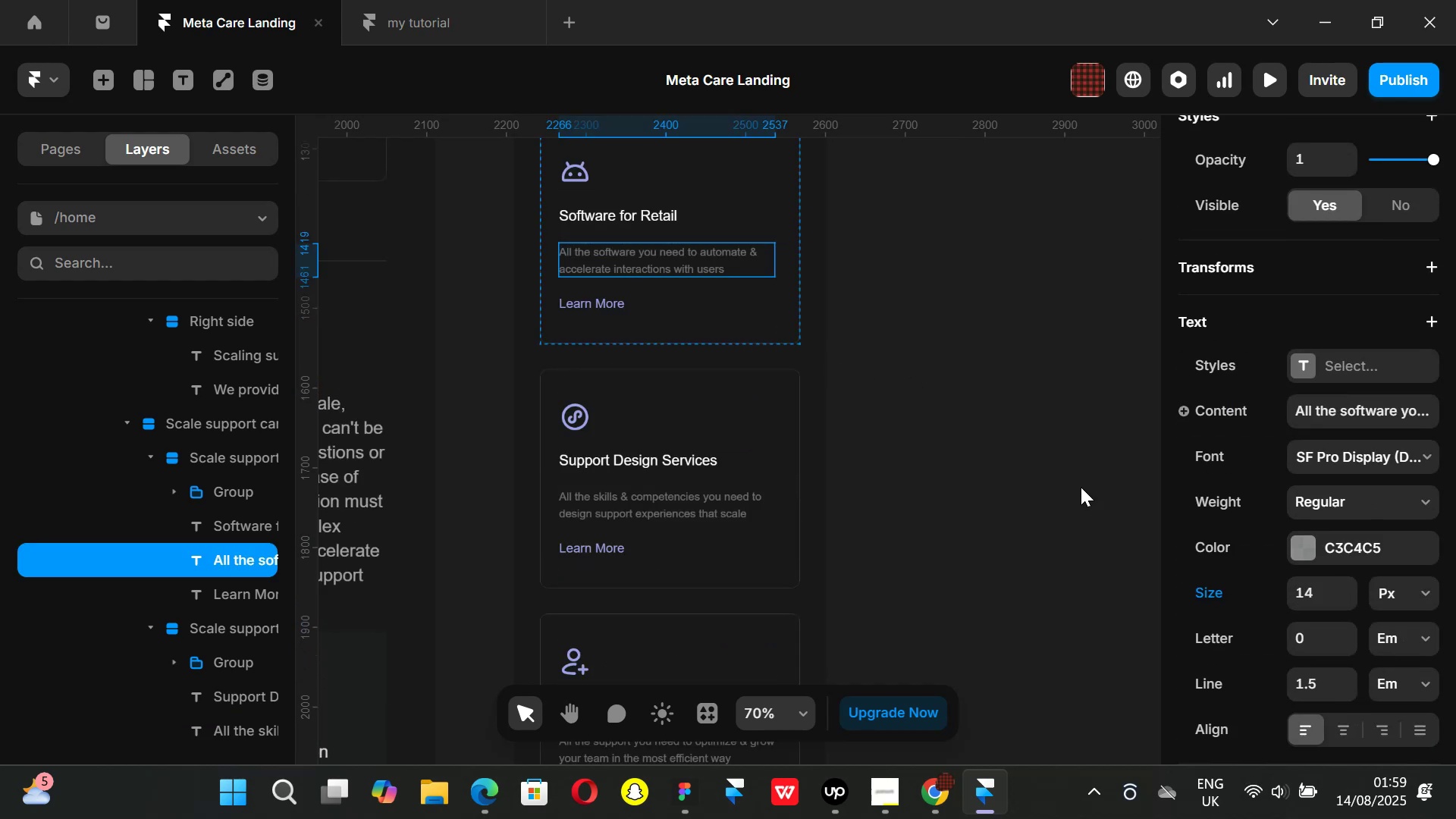 
left_click([1078, 484])
 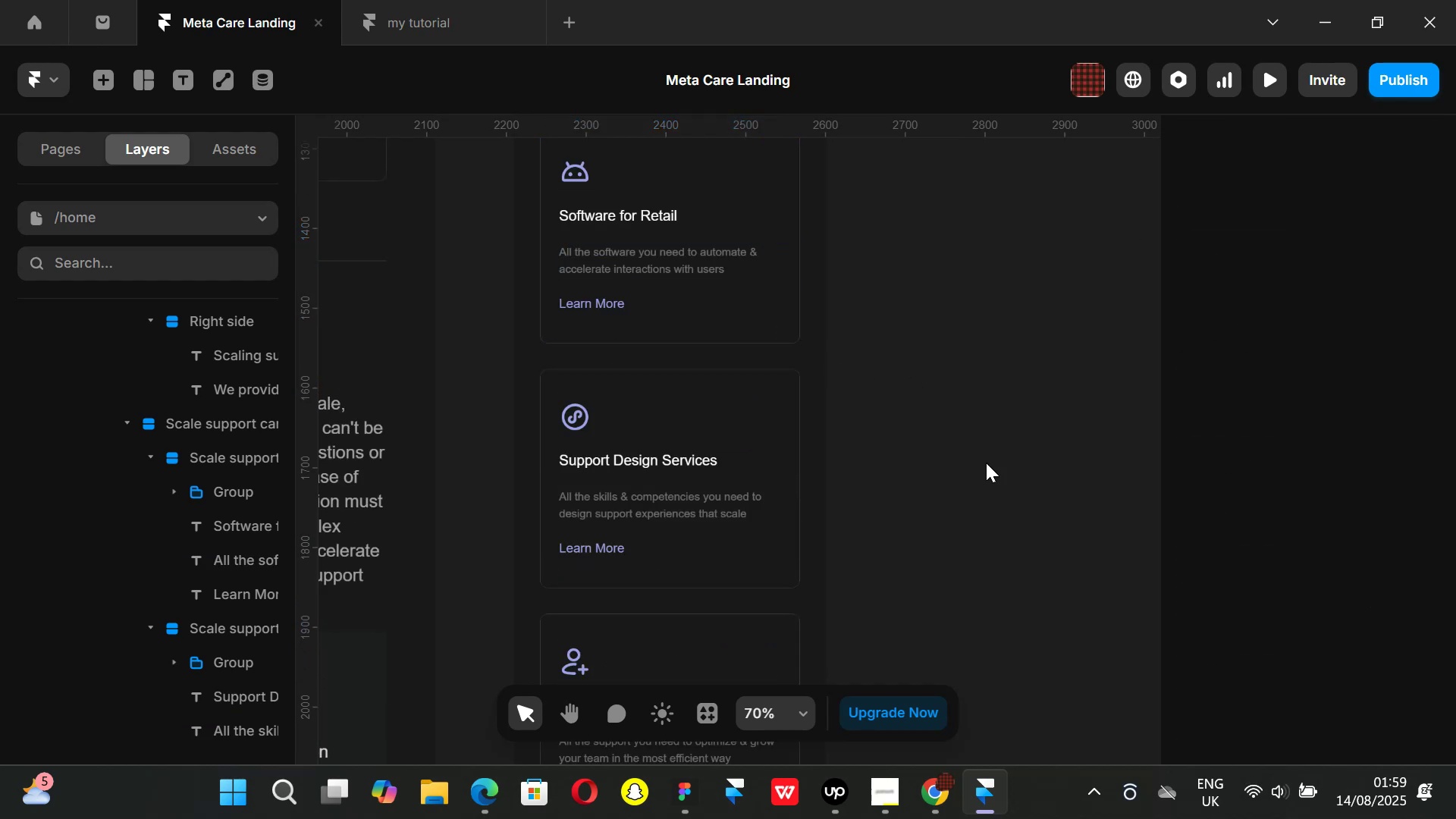 
scroll: coordinate [931, 453], scroll_direction: down, amount: 5.0
 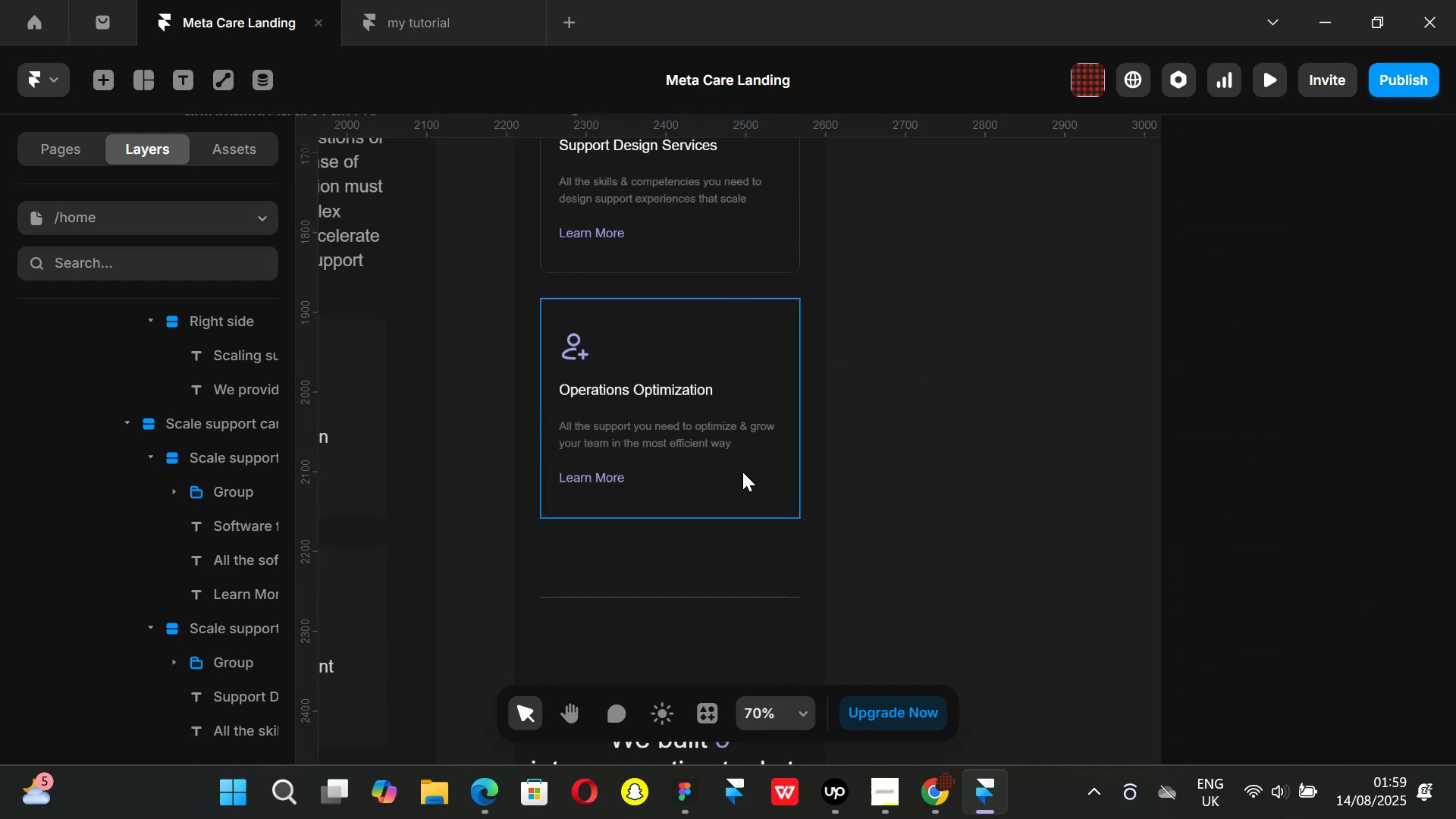 
scroll: coordinate [884, 450], scroll_direction: up, amount: 8.0
 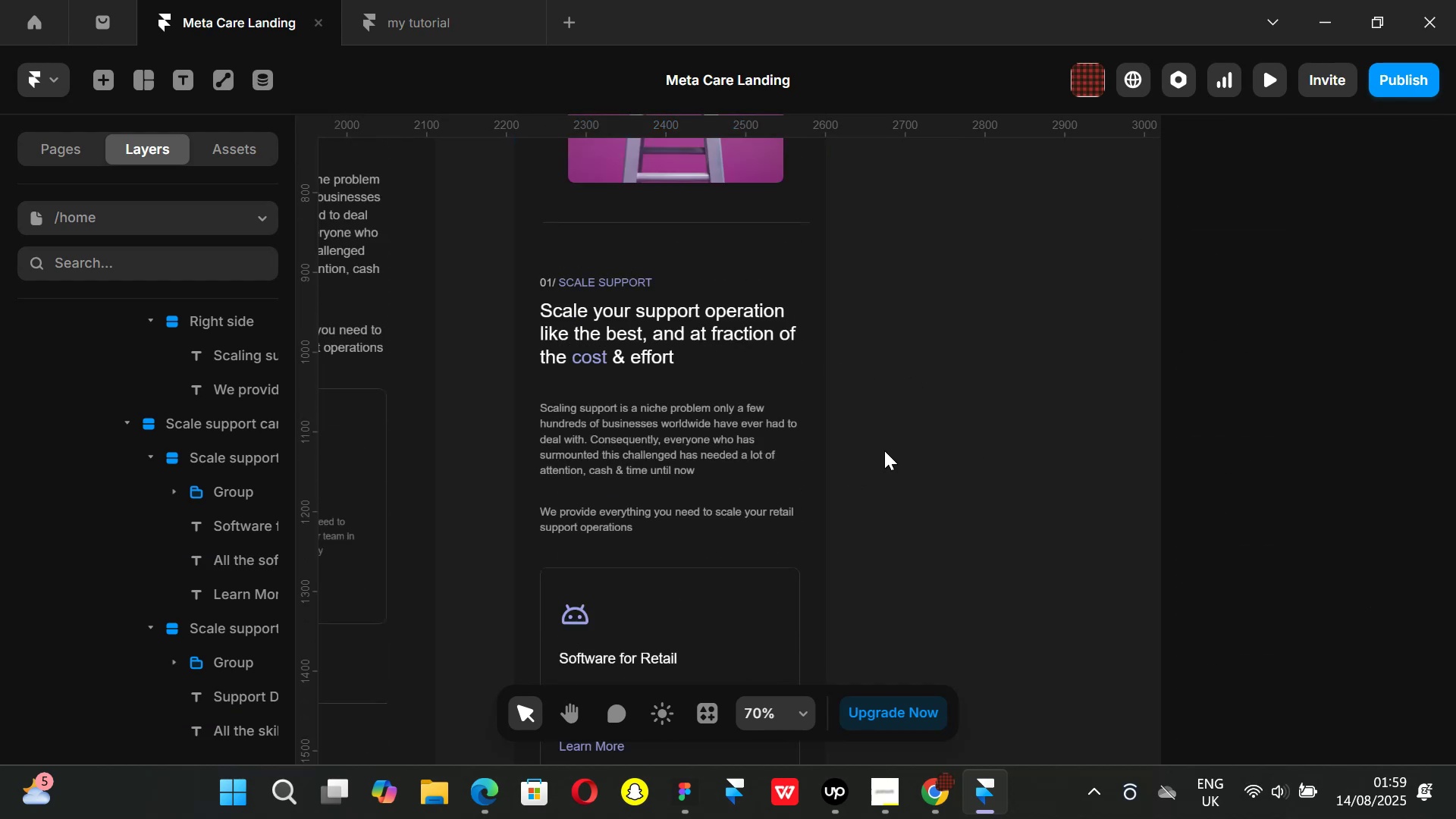 
scroll: coordinate [884, 450], scroll_direction: down, amount: 17.0
 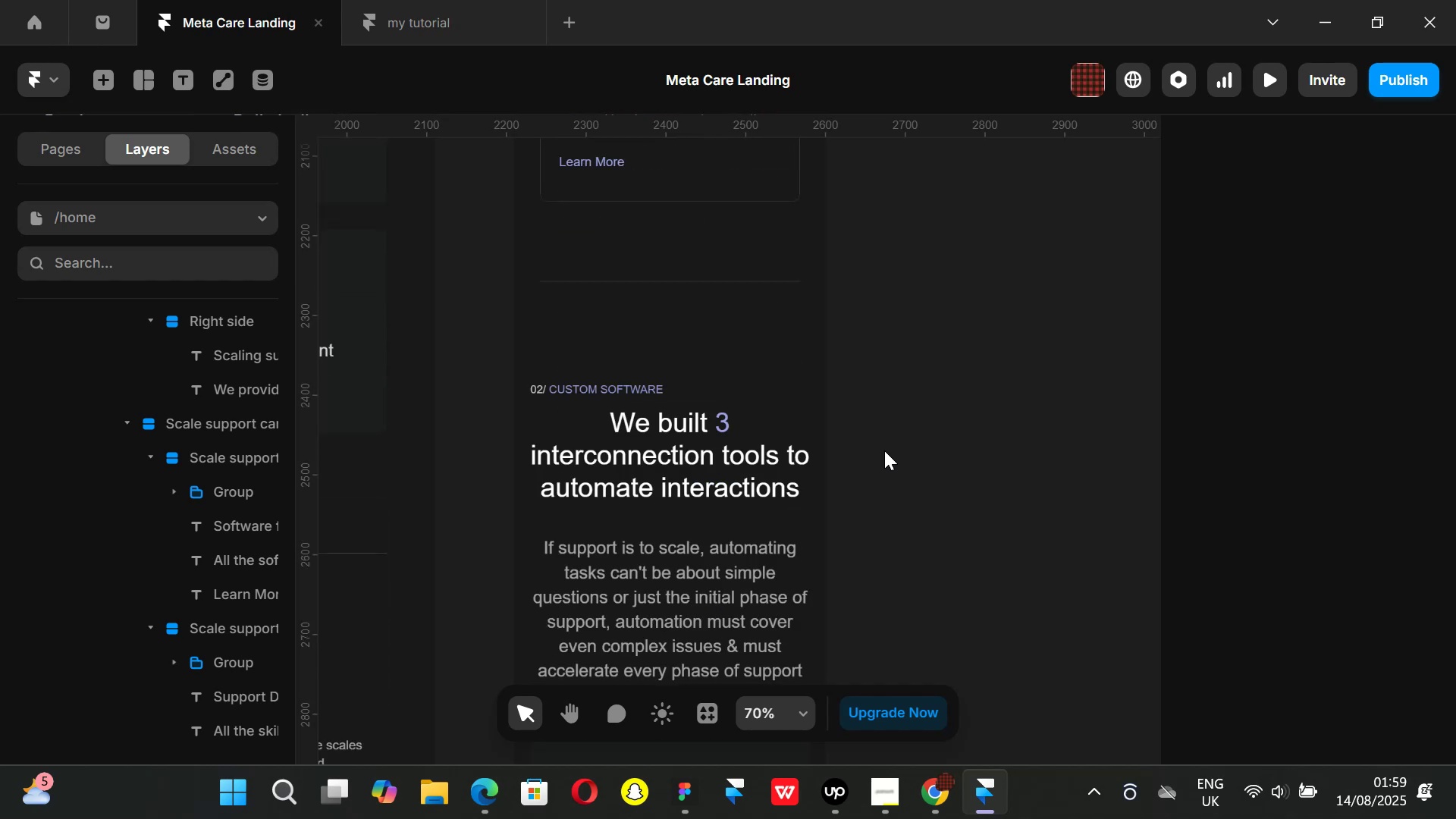 
scroll: coordinate [884, 450], scroll_direction: up, amount: 4.0
 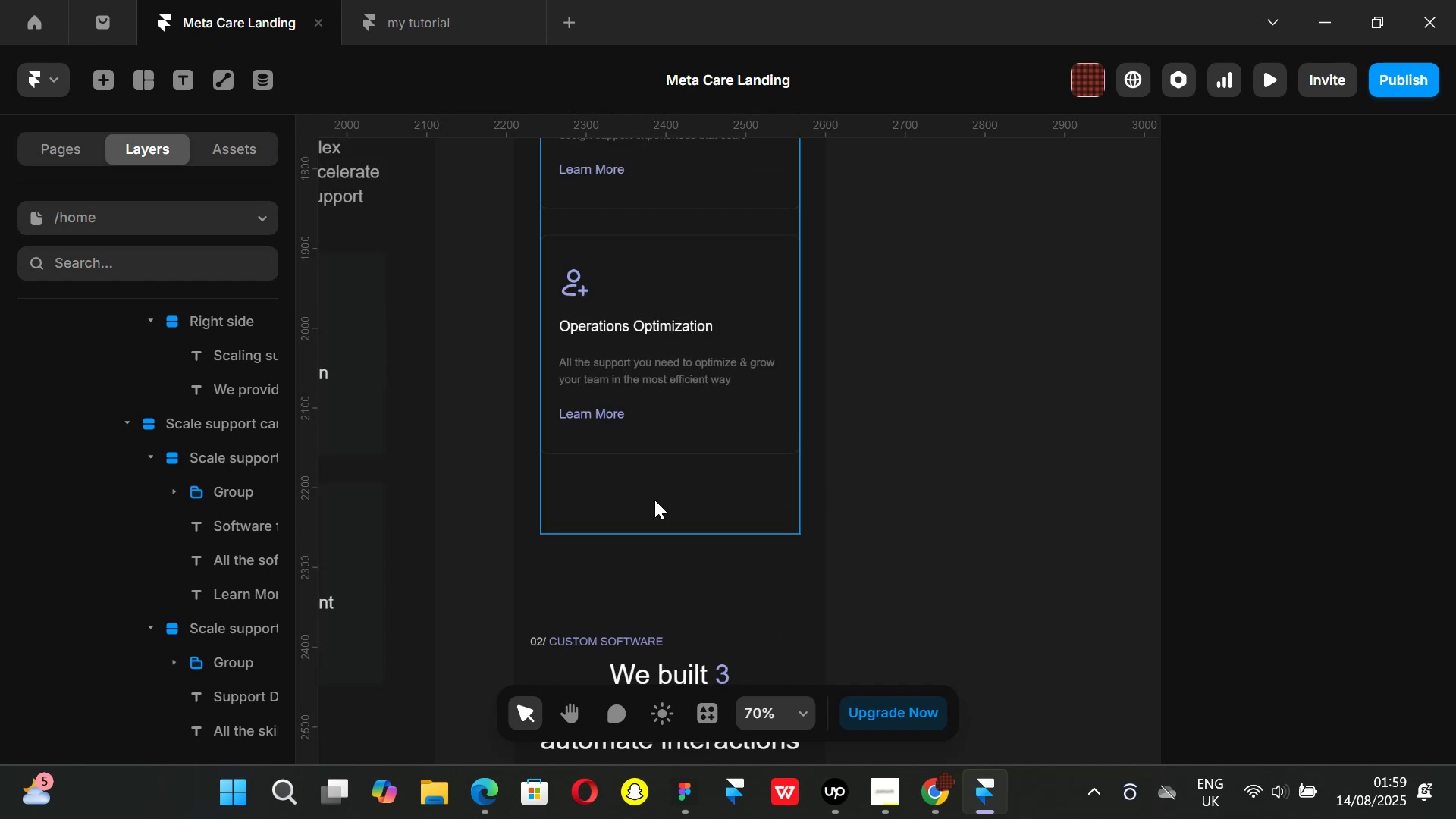 
scroll: coordinate [946, 502], scroll_direction: down, amount: 2.0
 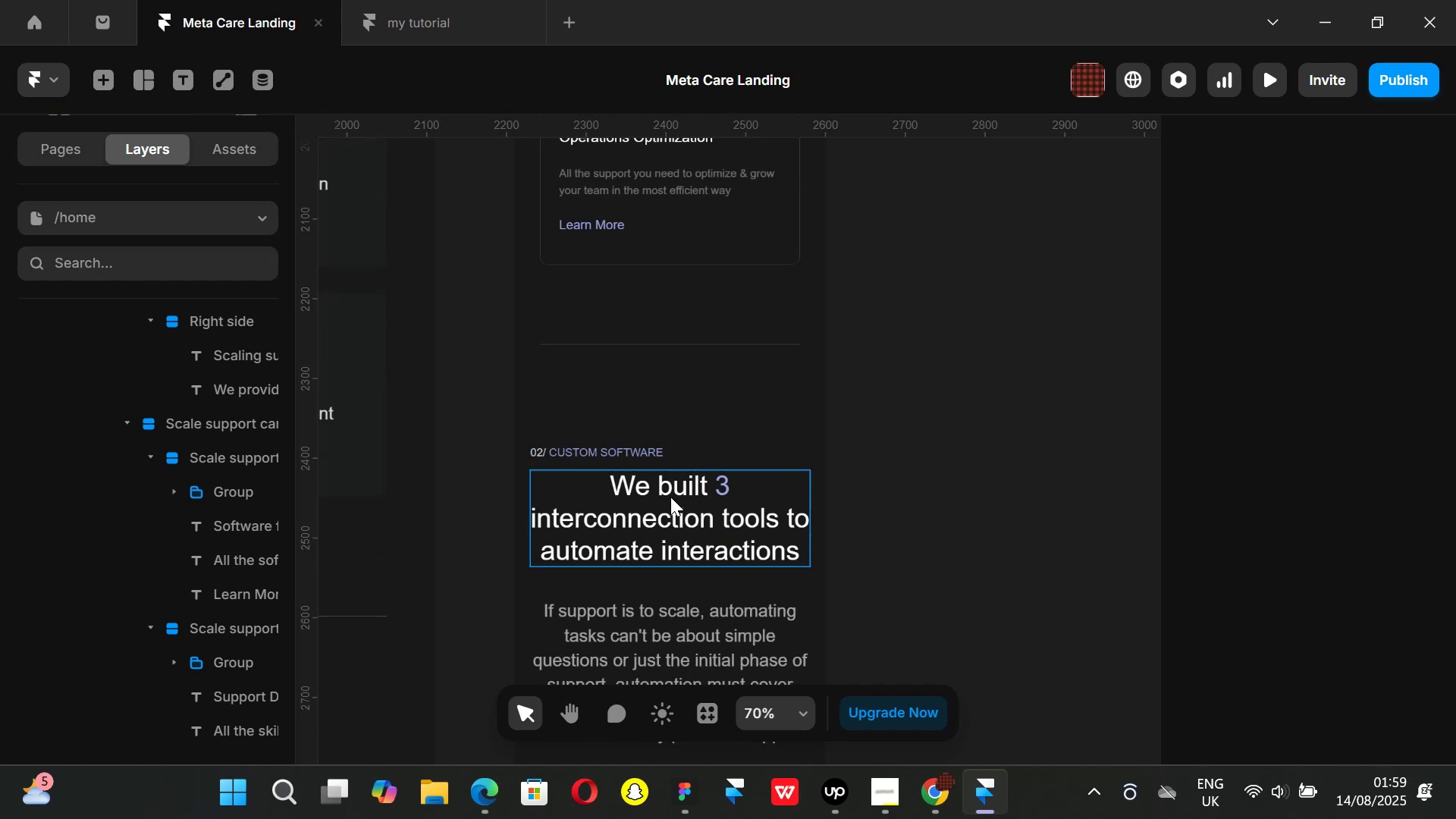 
left_click([671, 501])
 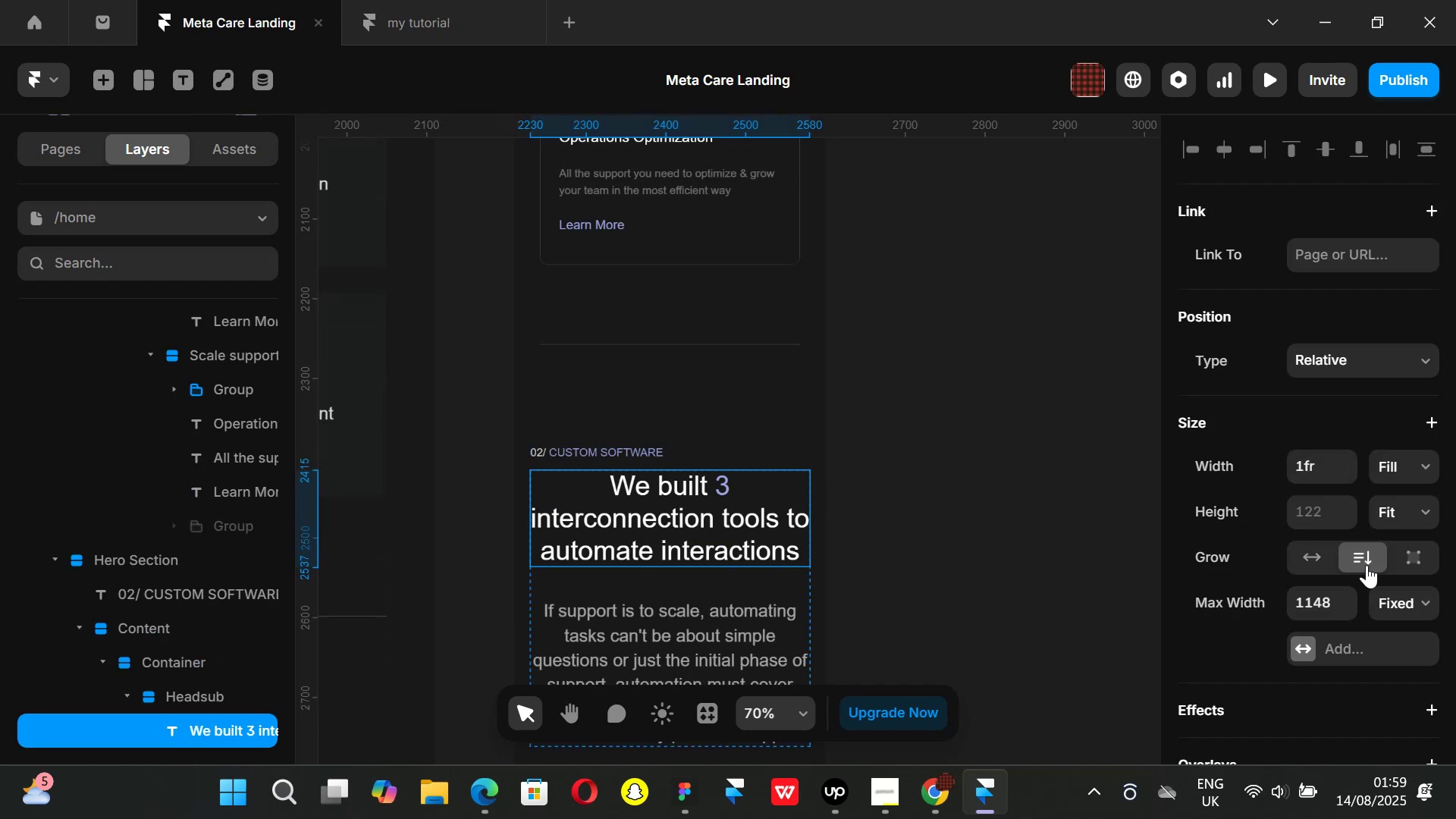 
scroll: coordinate [1333, 585], scroll_direction: down, amount: 4.0
 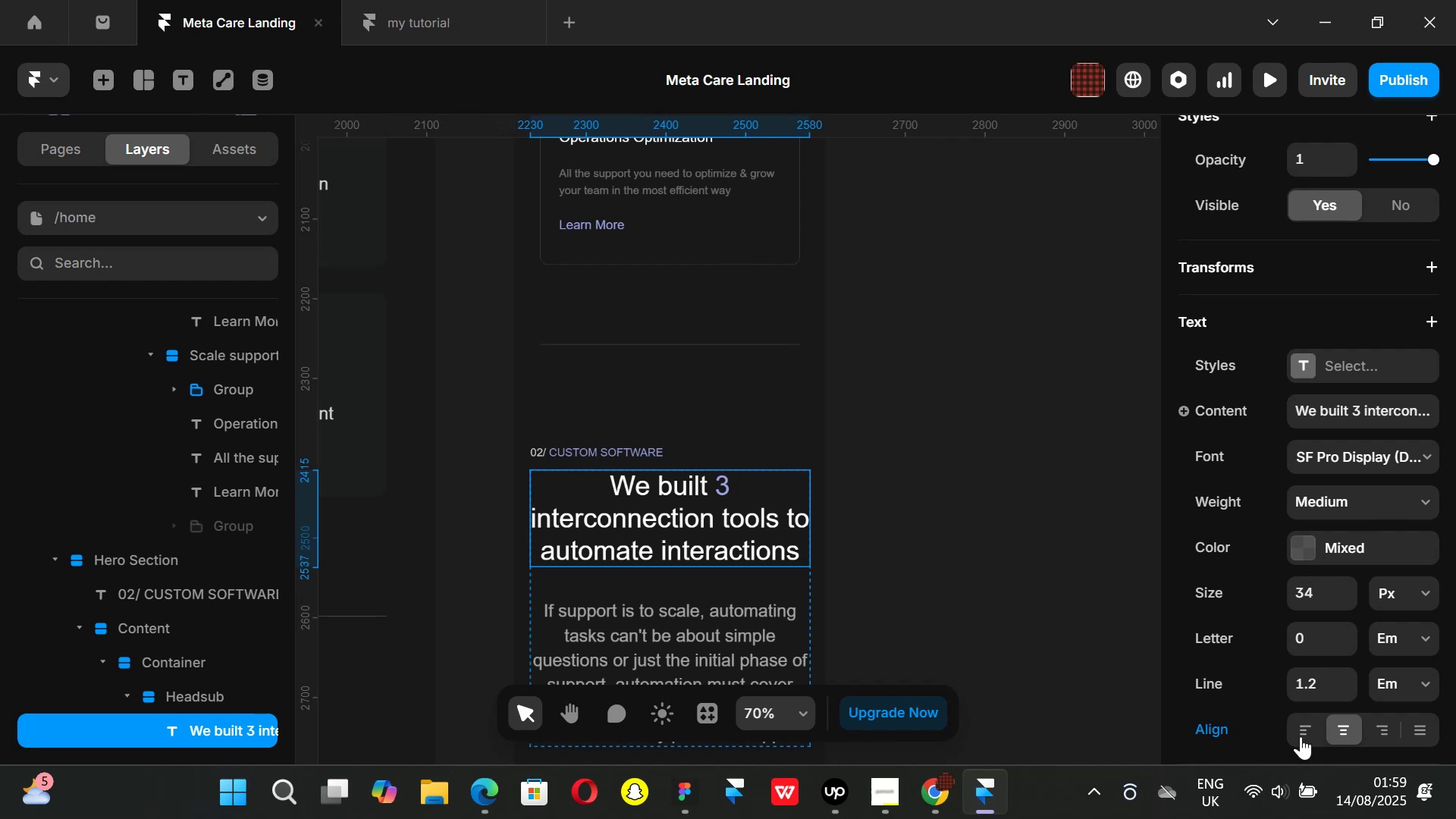 
left_click([1301, 738])
 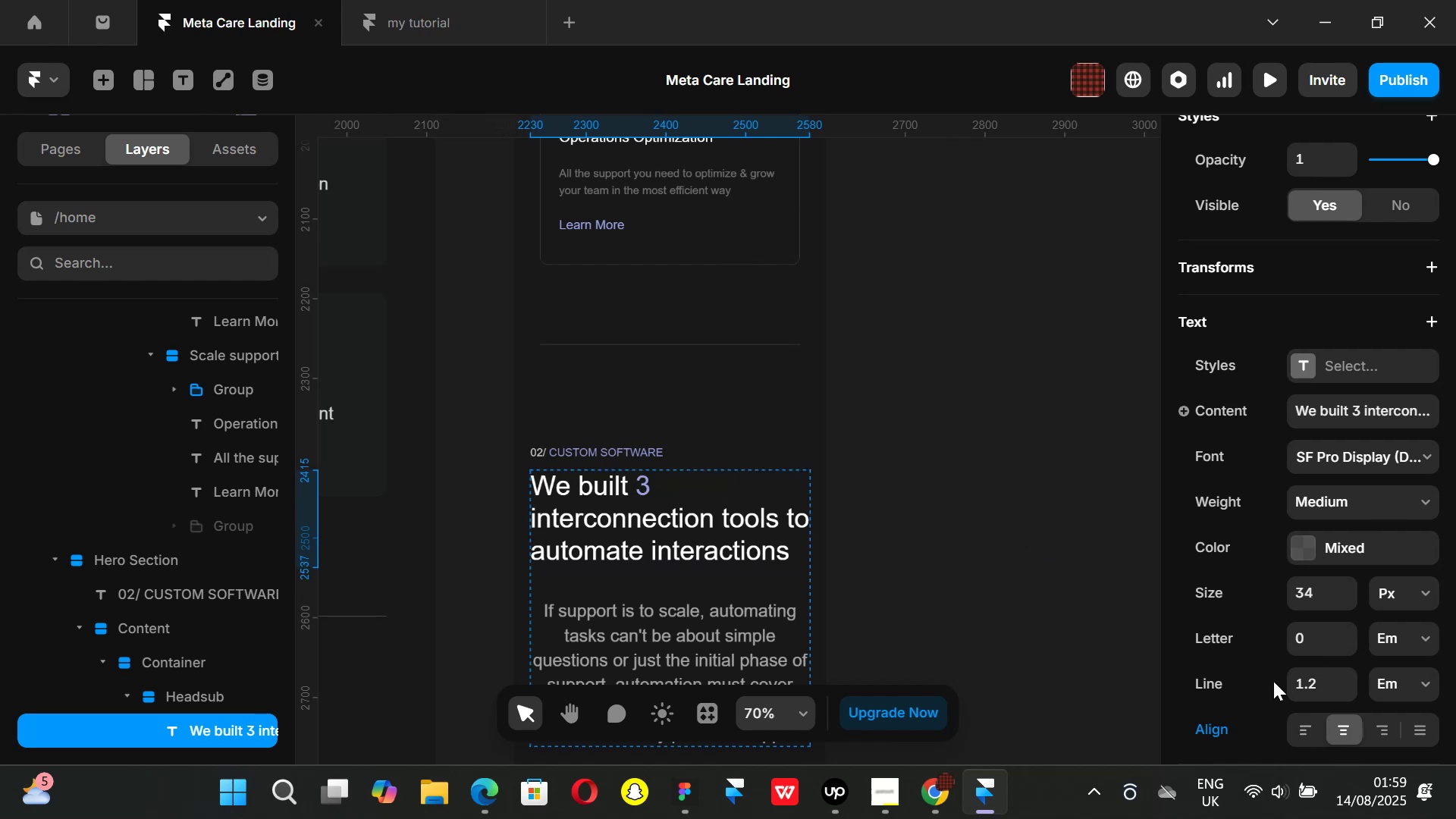 
scroll: coordinate [912, 463], scroll_direction: down, amount: 2.0
 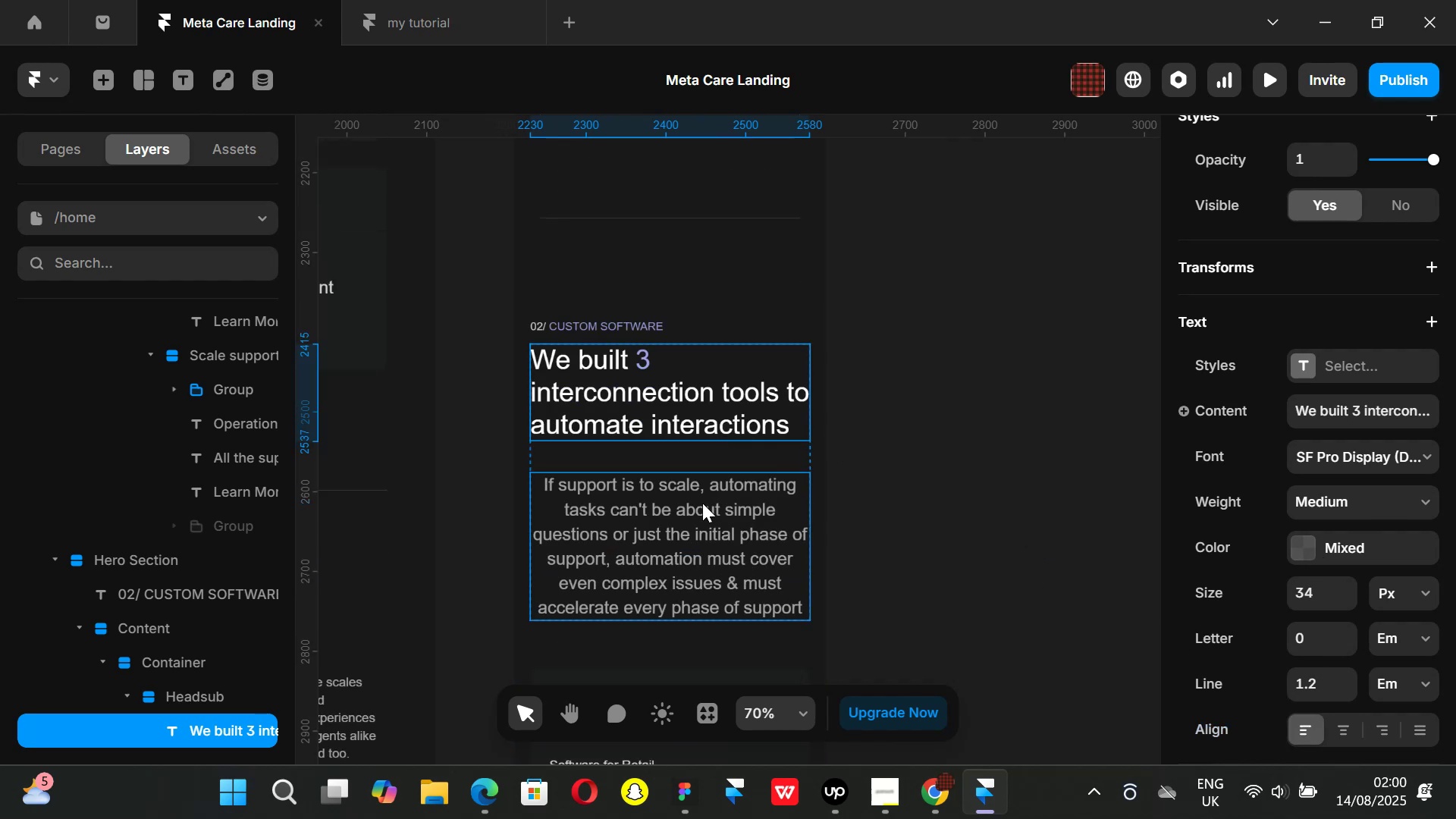 
left_click([702, 503])
 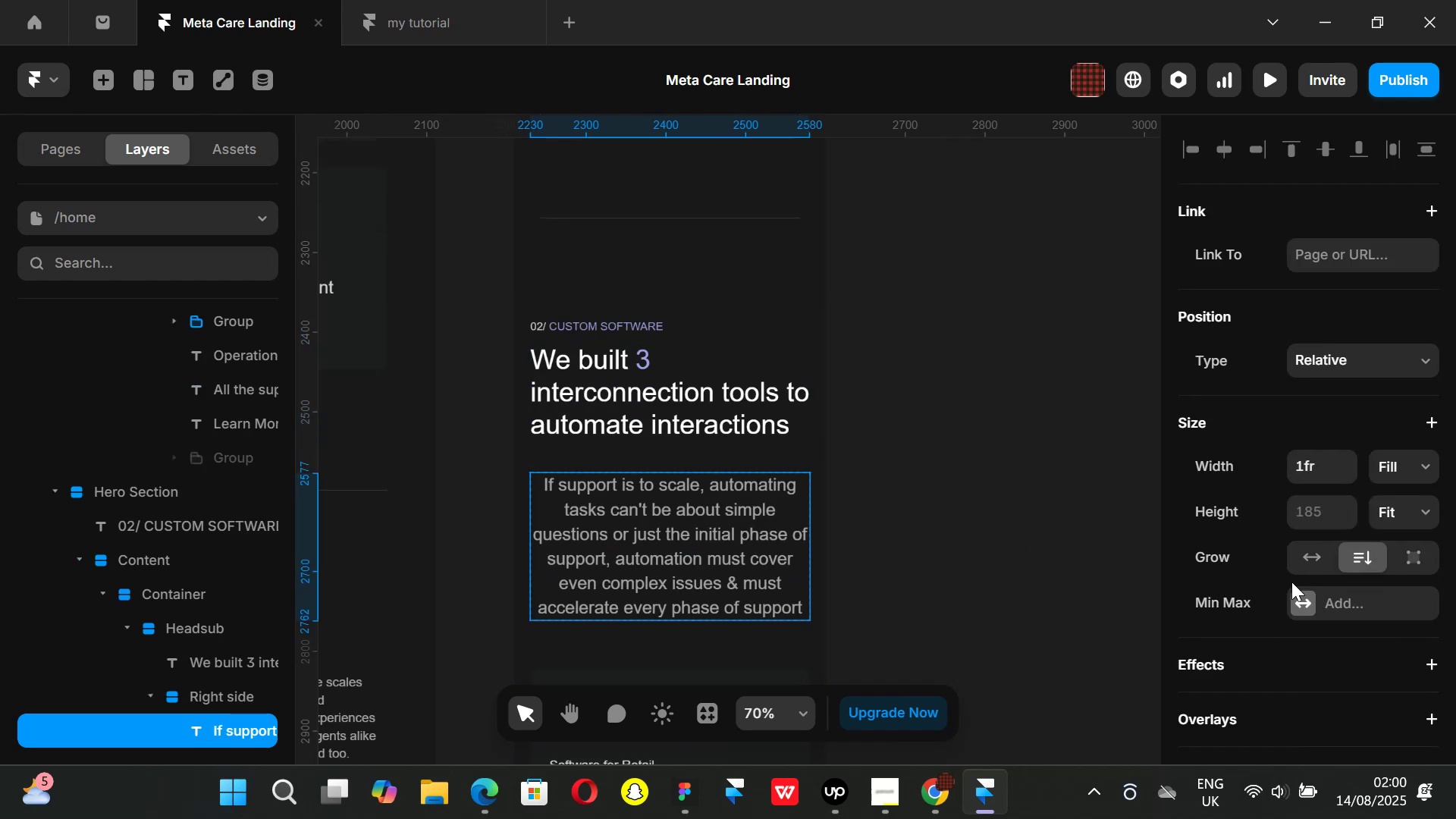 
scroll: coordinate [1325, 574], scroll_direction: down, amount: 5.0
 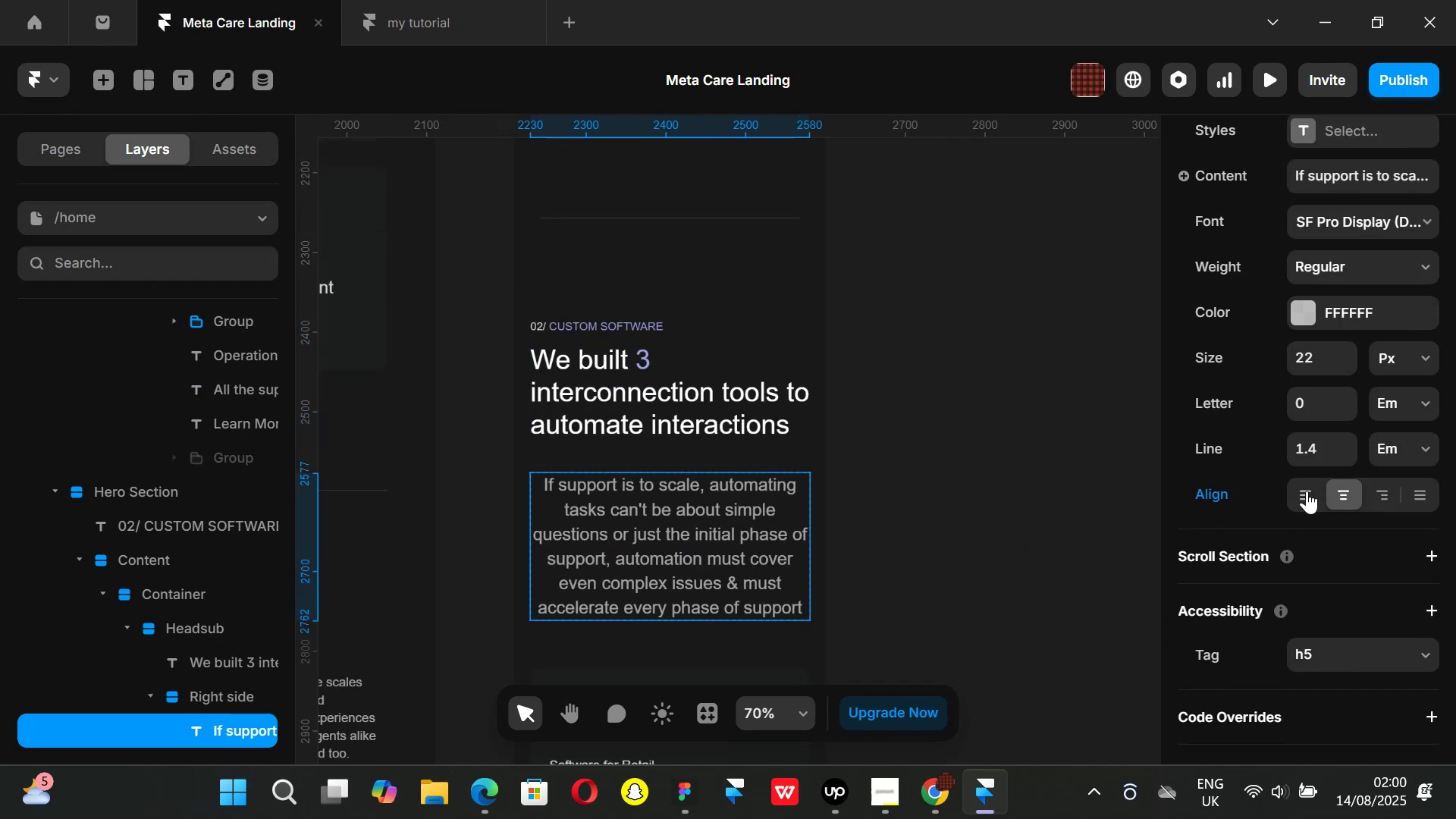 
left_click([1307, 491])
 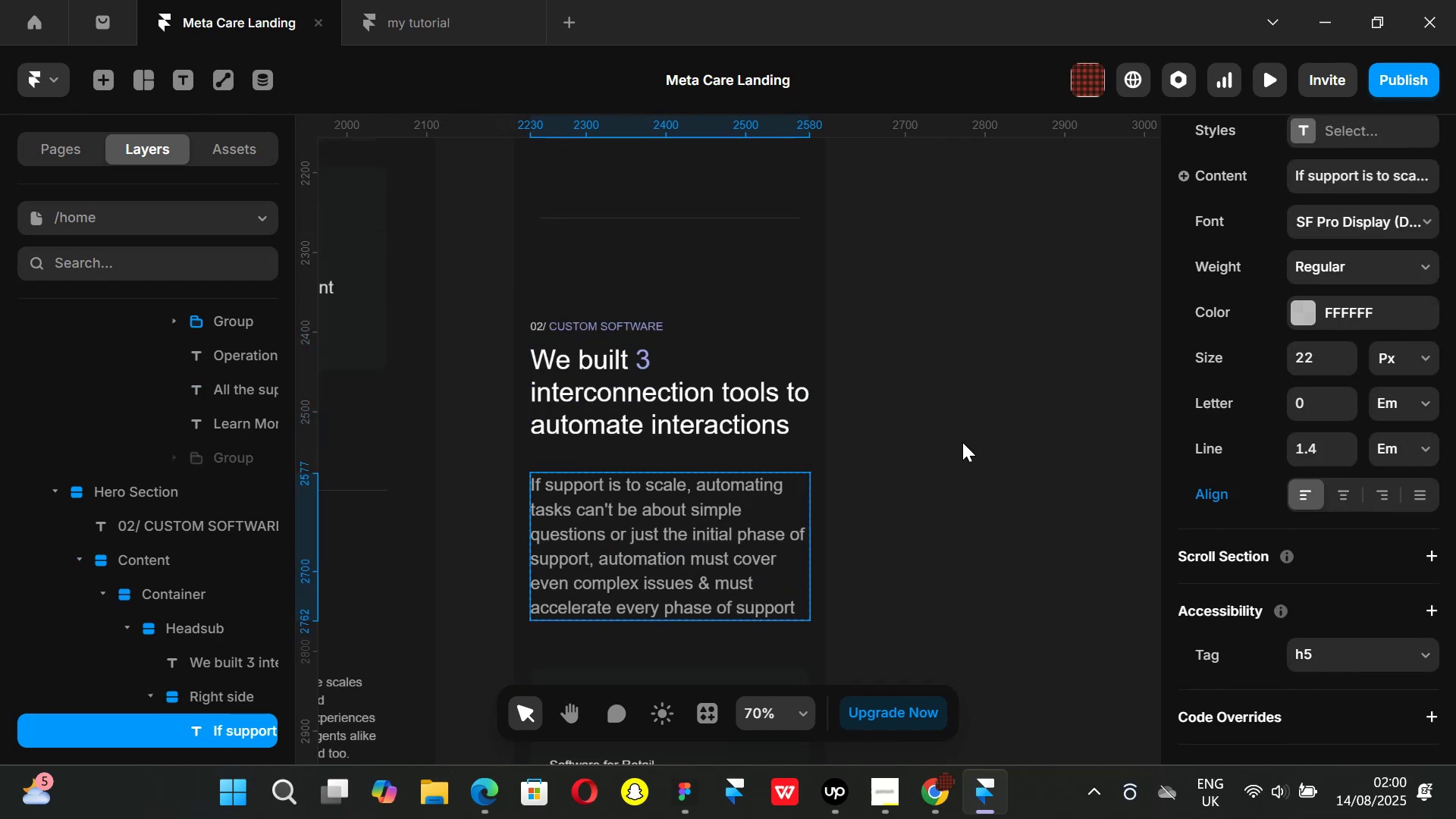 
left_click([962, 442])
 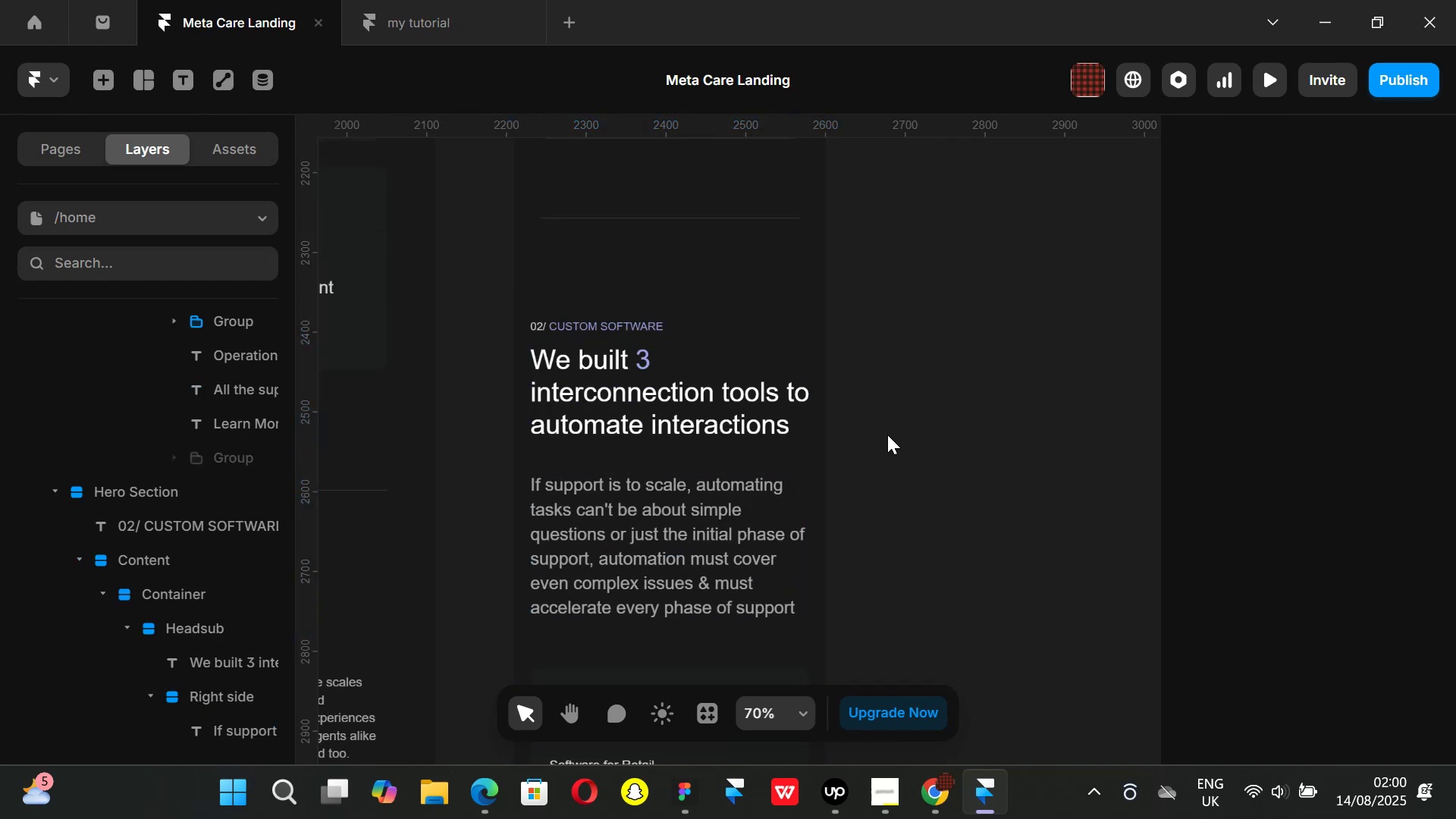 
key(Control+ControlLeft)
 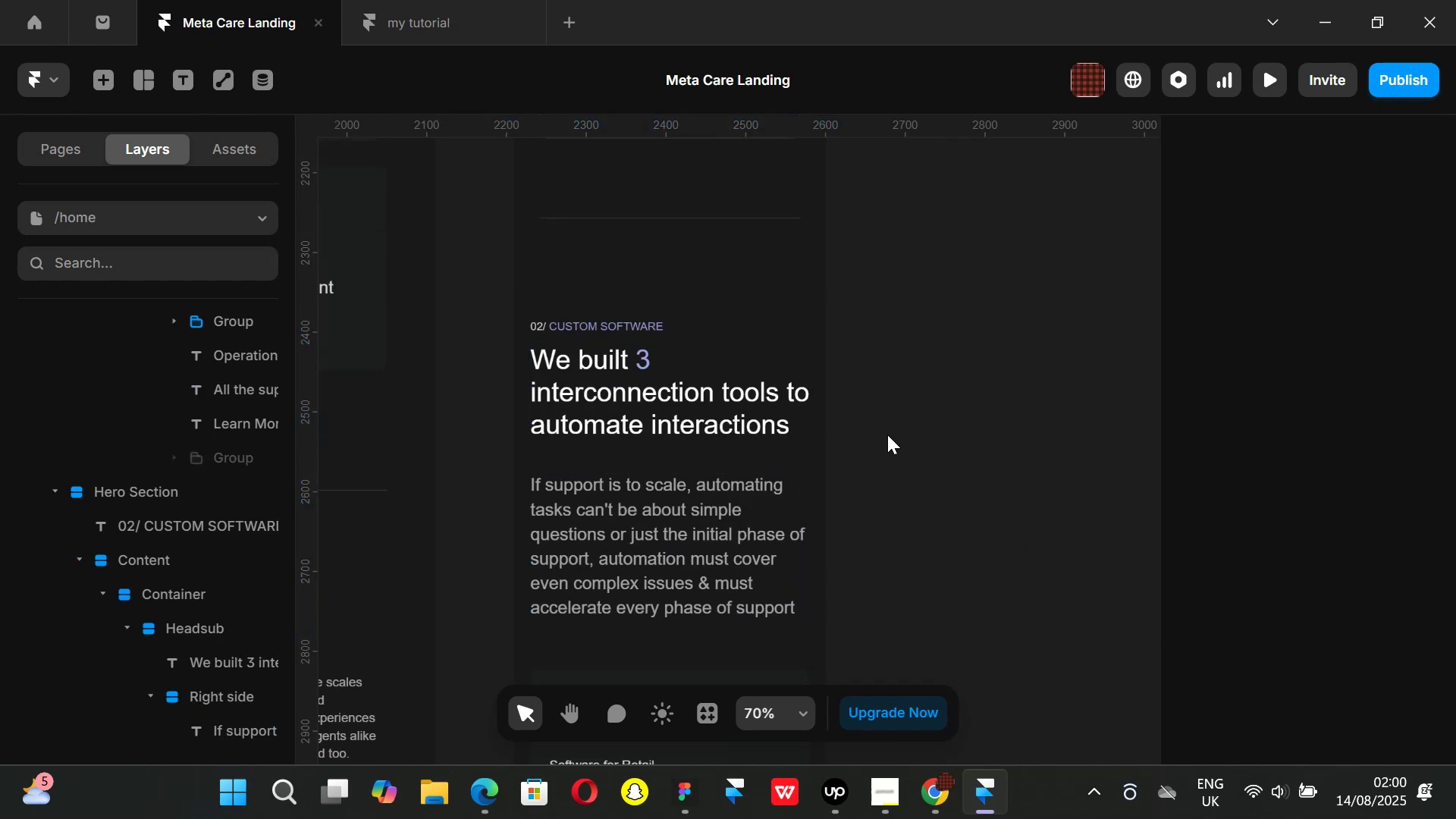 
scroll: coordinate [887, 435], scroll_direction: down, amount: 2.0
 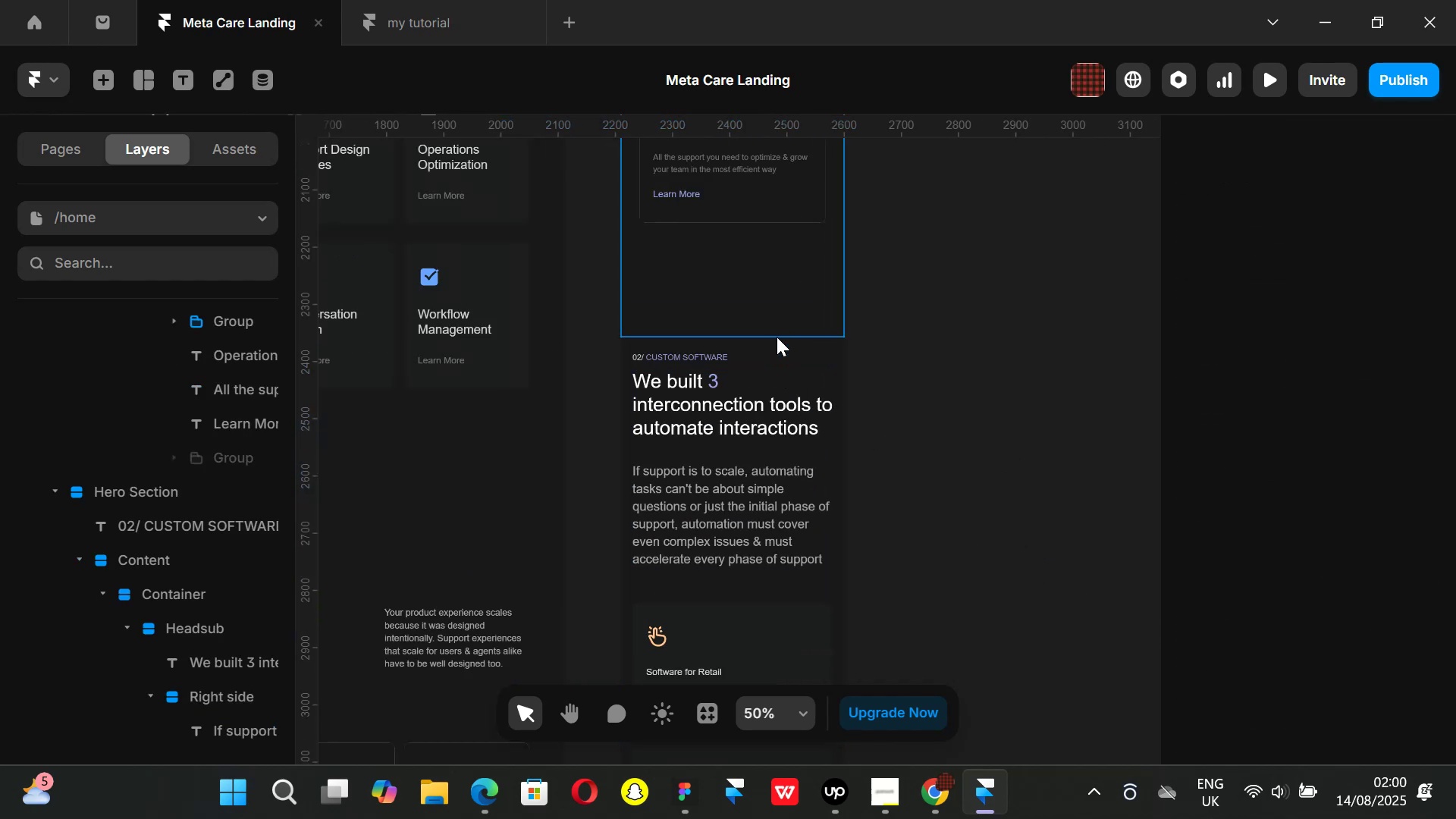 
left_click([781, 342])
 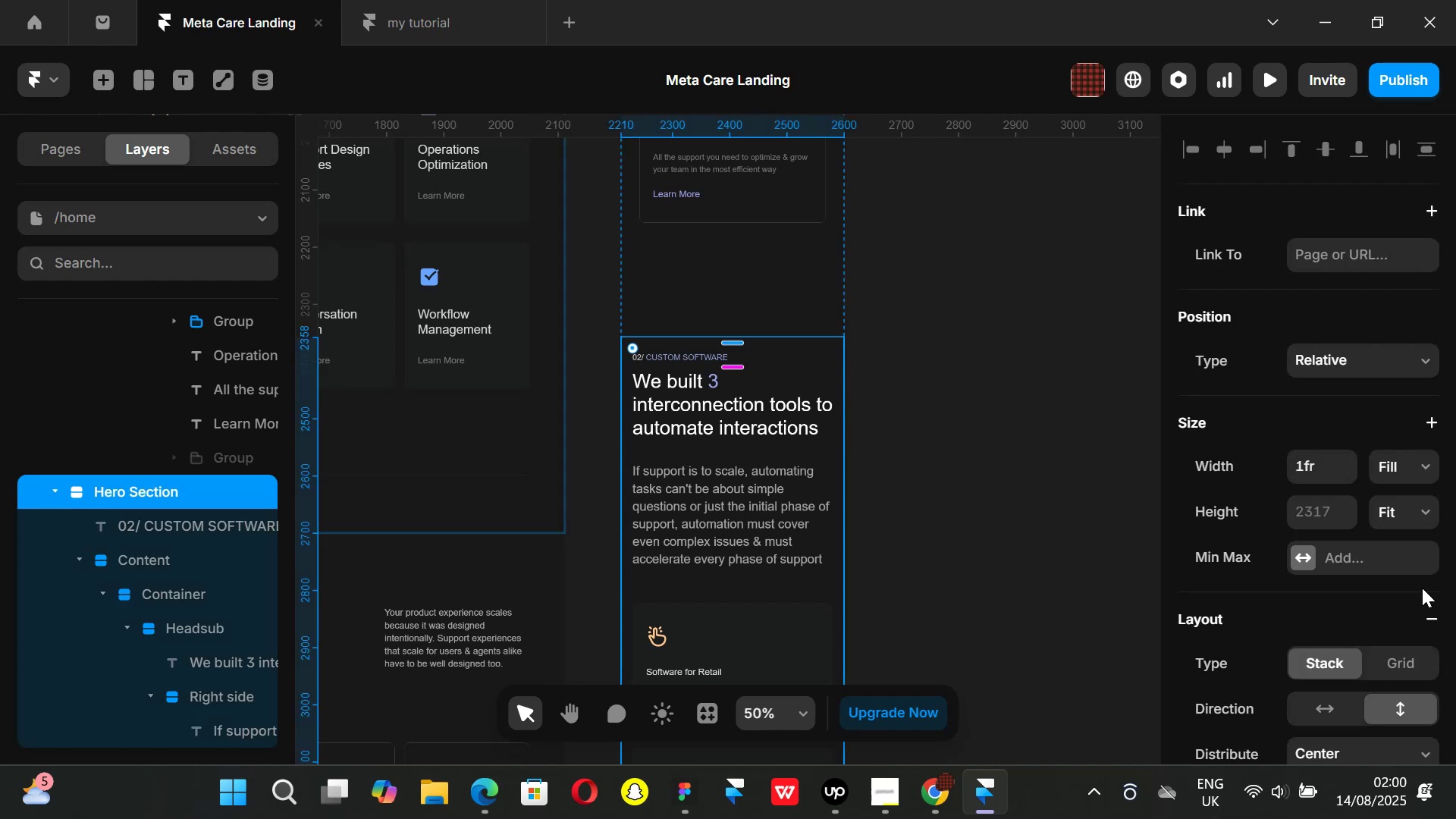 
scroll: coordinate [1408, 588], scroll_direction: down, amount: 2.0
 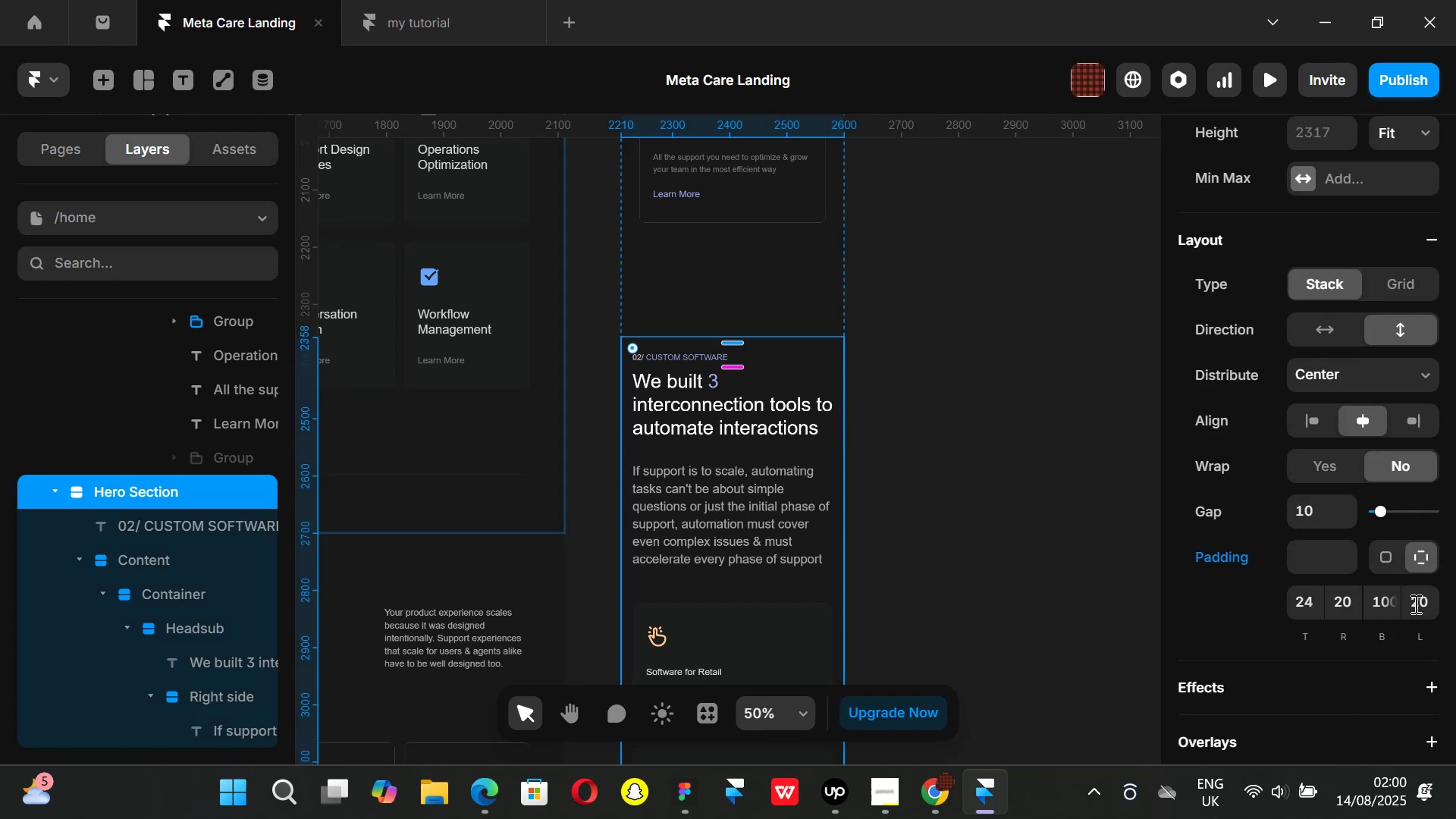 
left_click([1417, 604])
 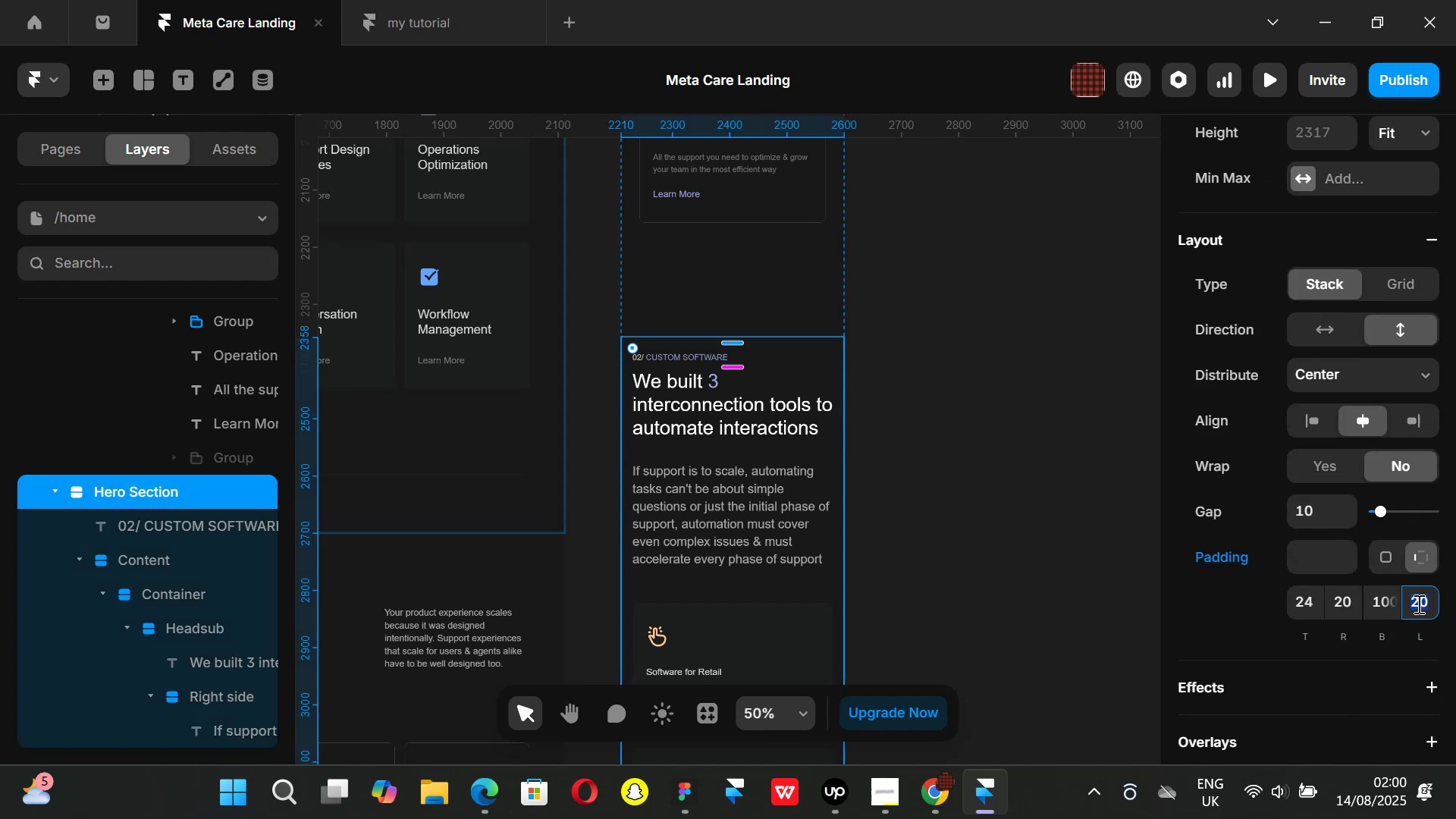 
type(32)
 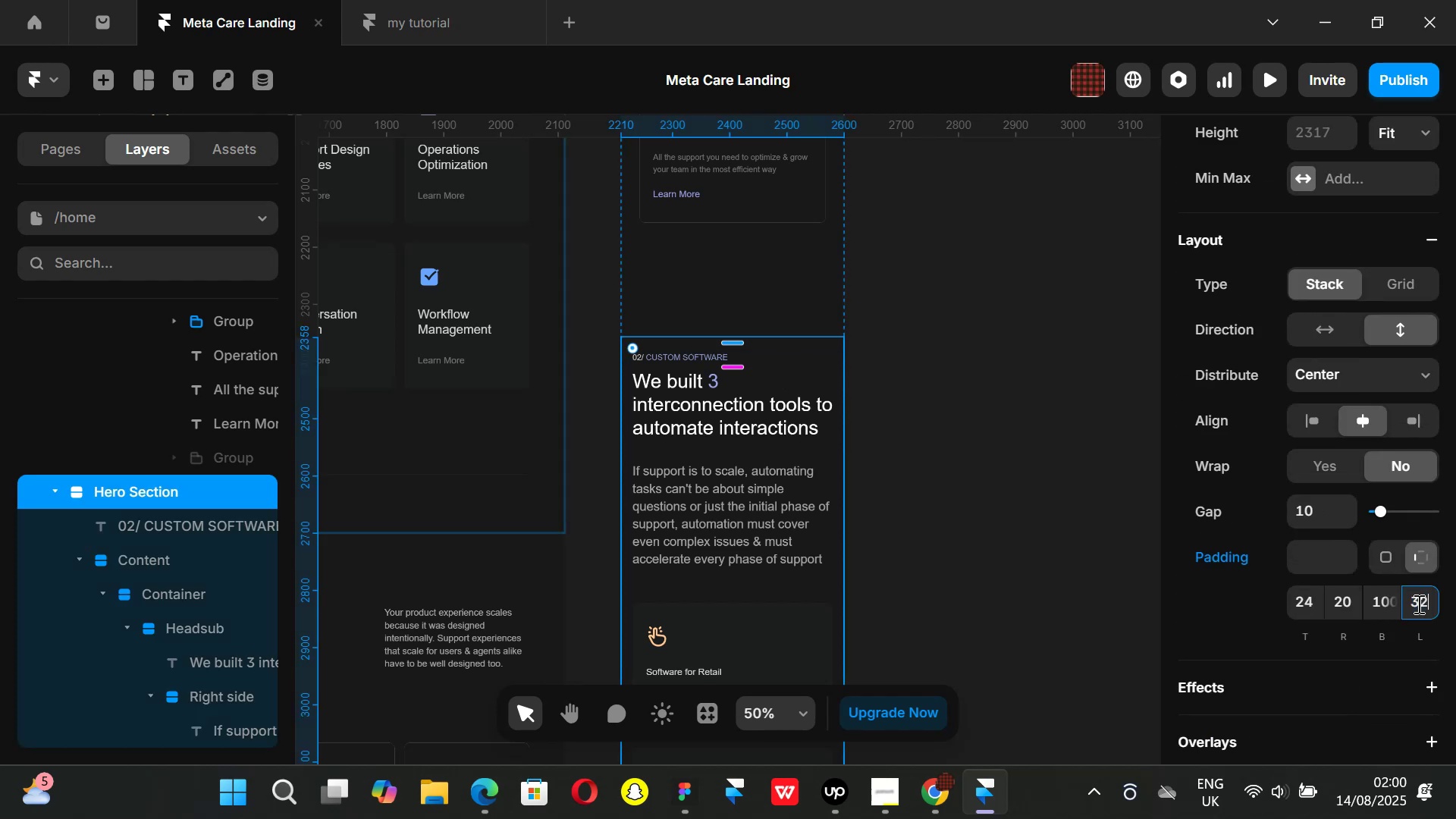 
key(Enter)
 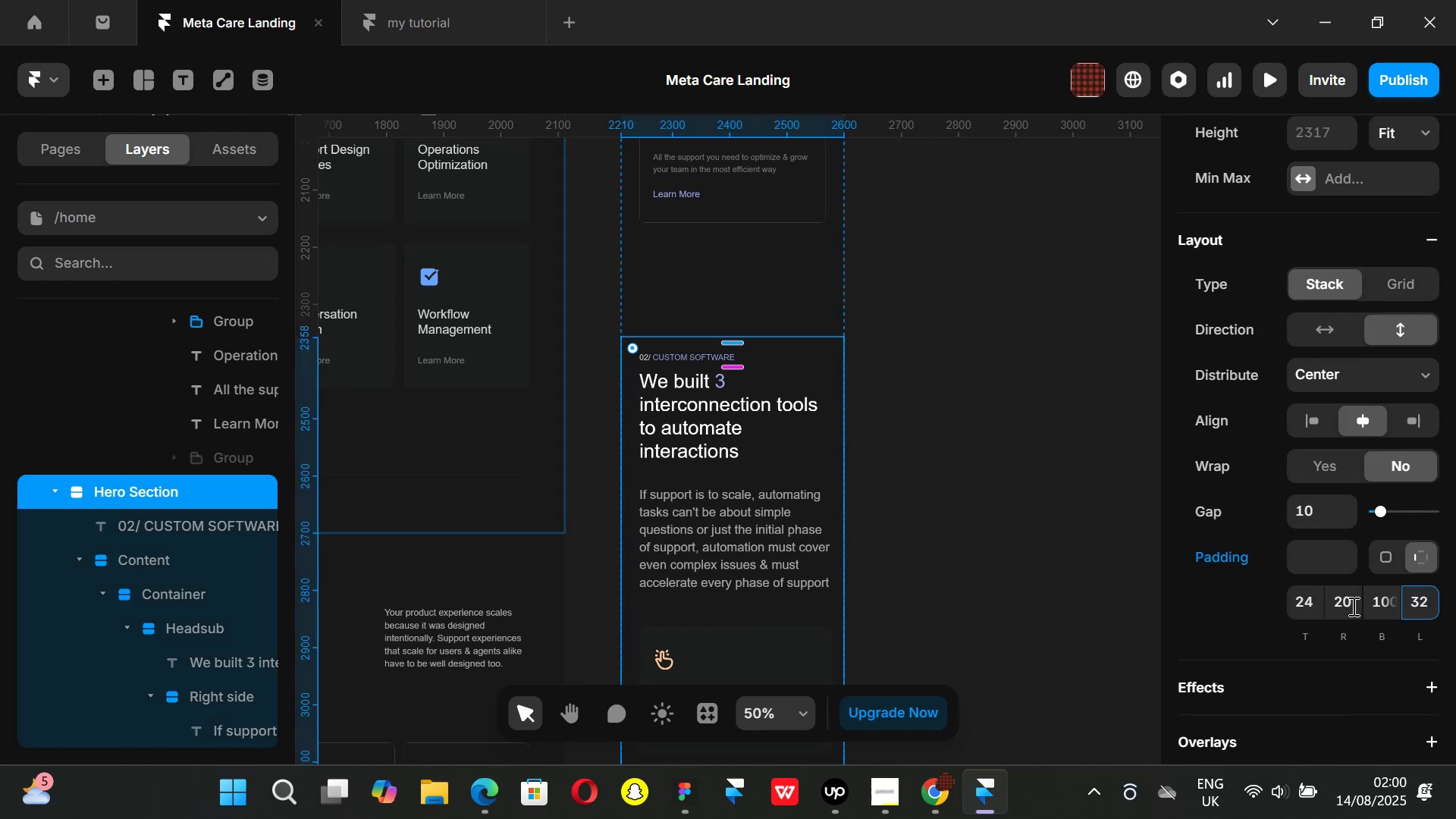 
left_click([1345, 603])
 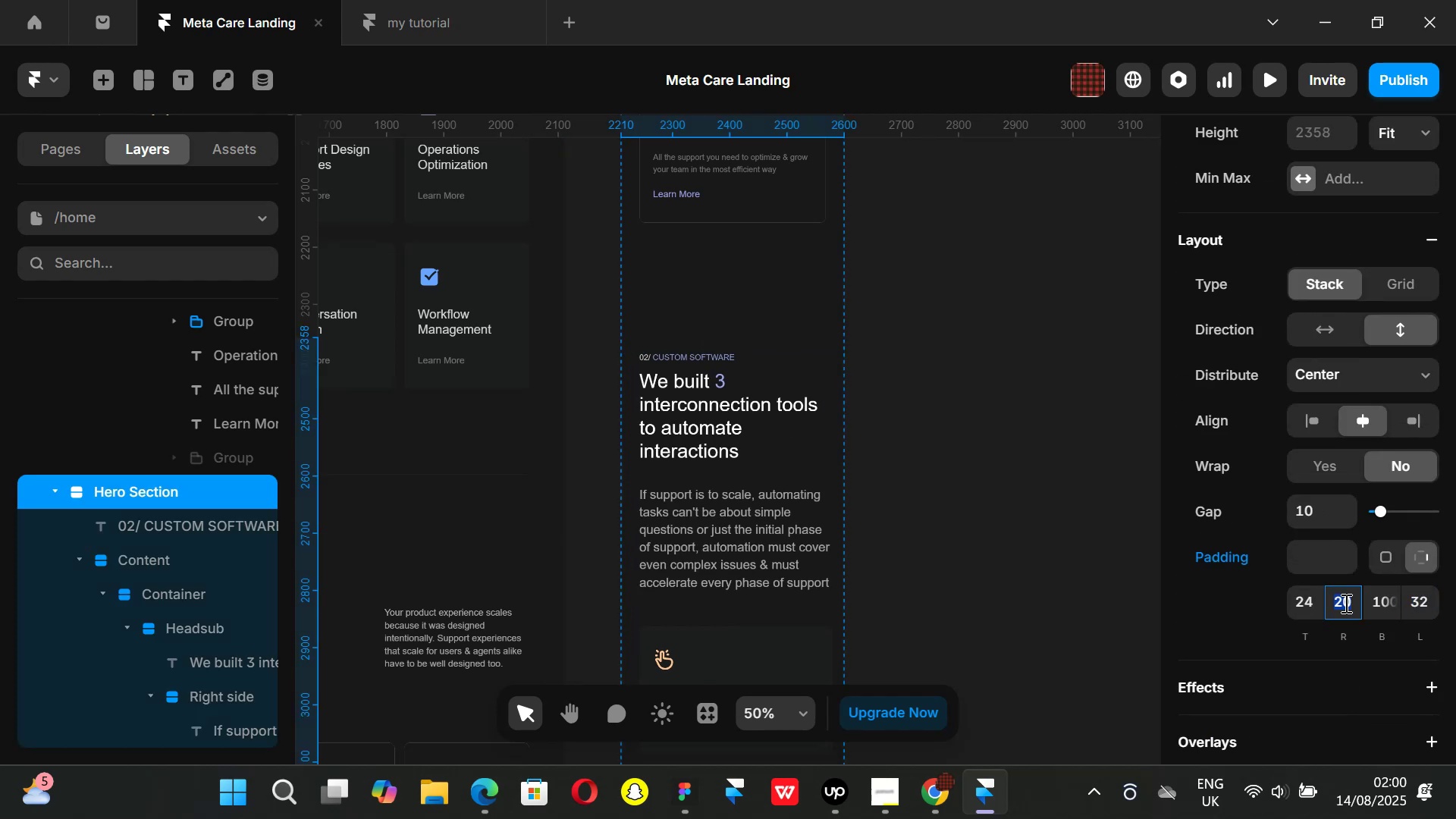 
type(32)
 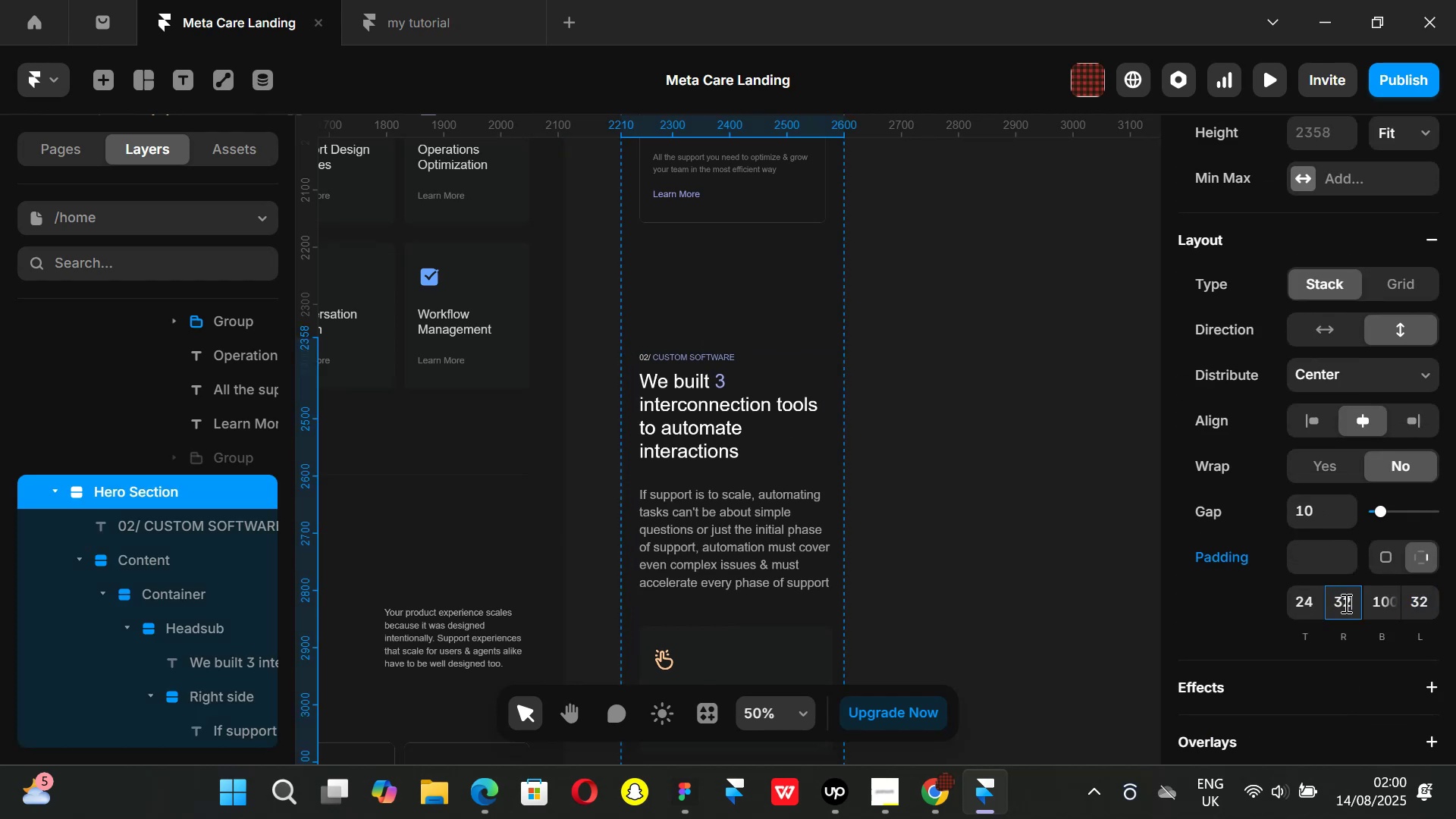 
key(Enter)
 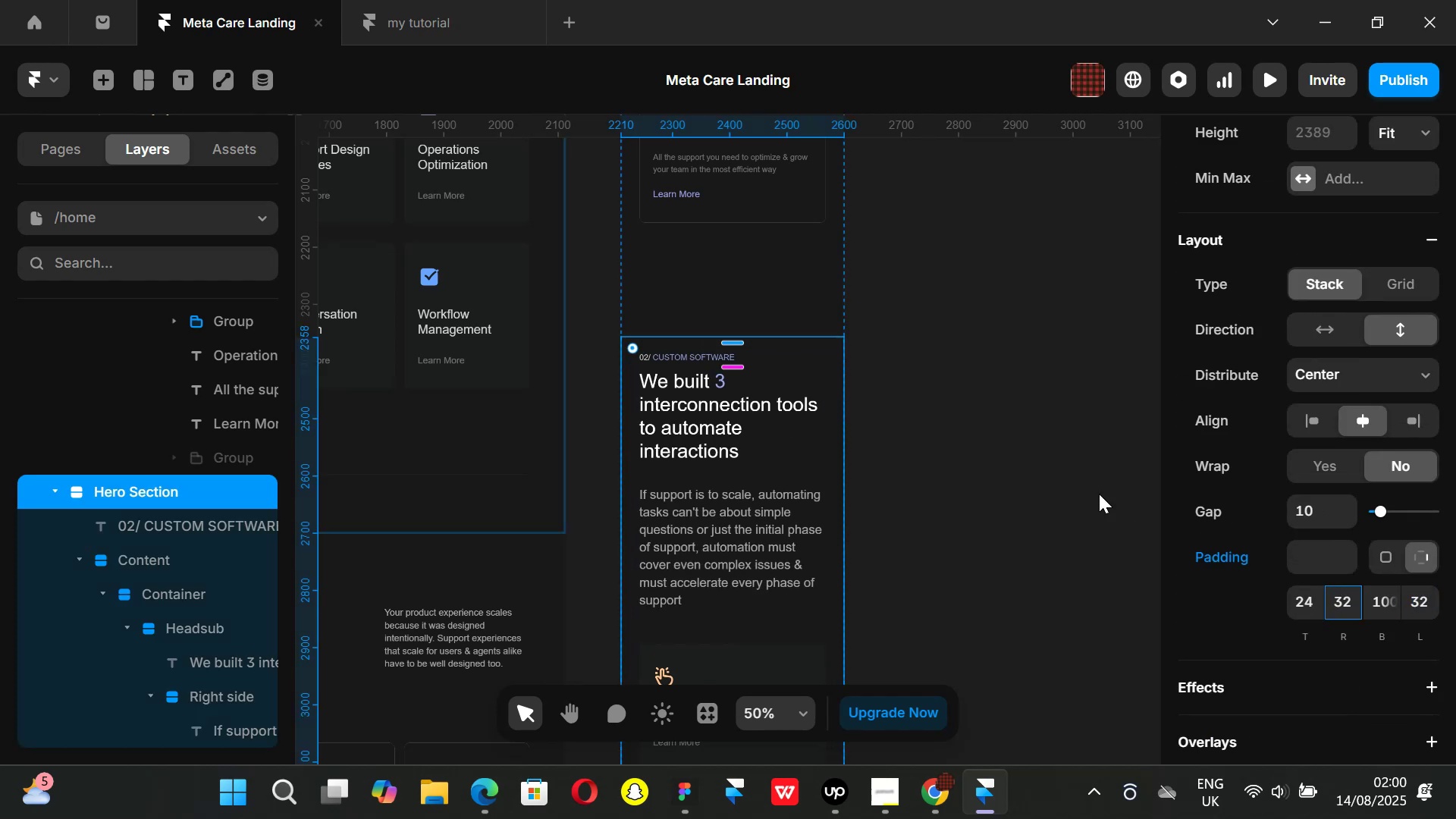 
left_click_drag(start_coordinate=[1035, 472], to_coordinate=[1035, 460])
 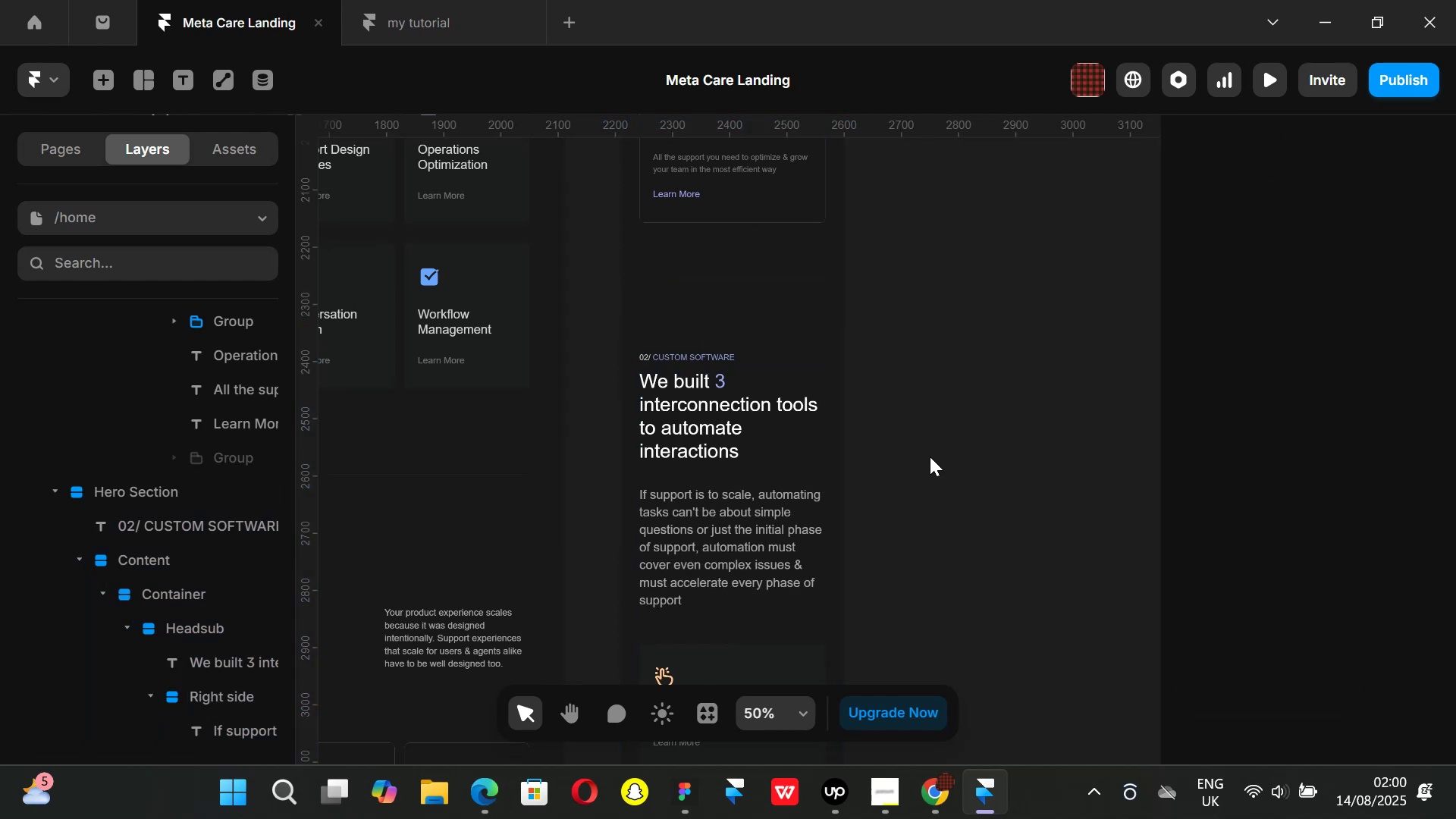 
scroll: coordinate [924, 444], scroll_direction: down, amount: 3.0
 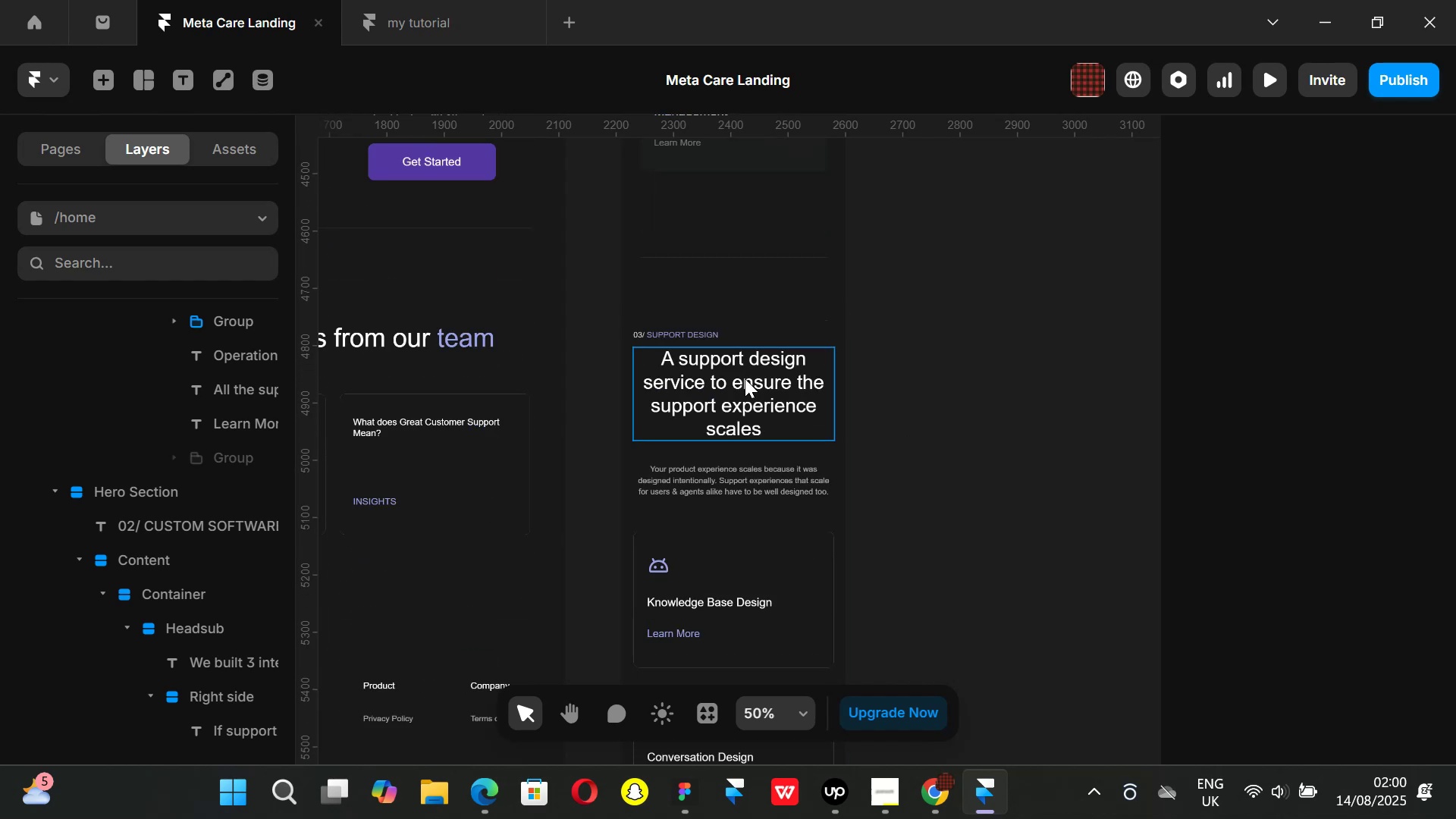 
left_click([745, 378])
 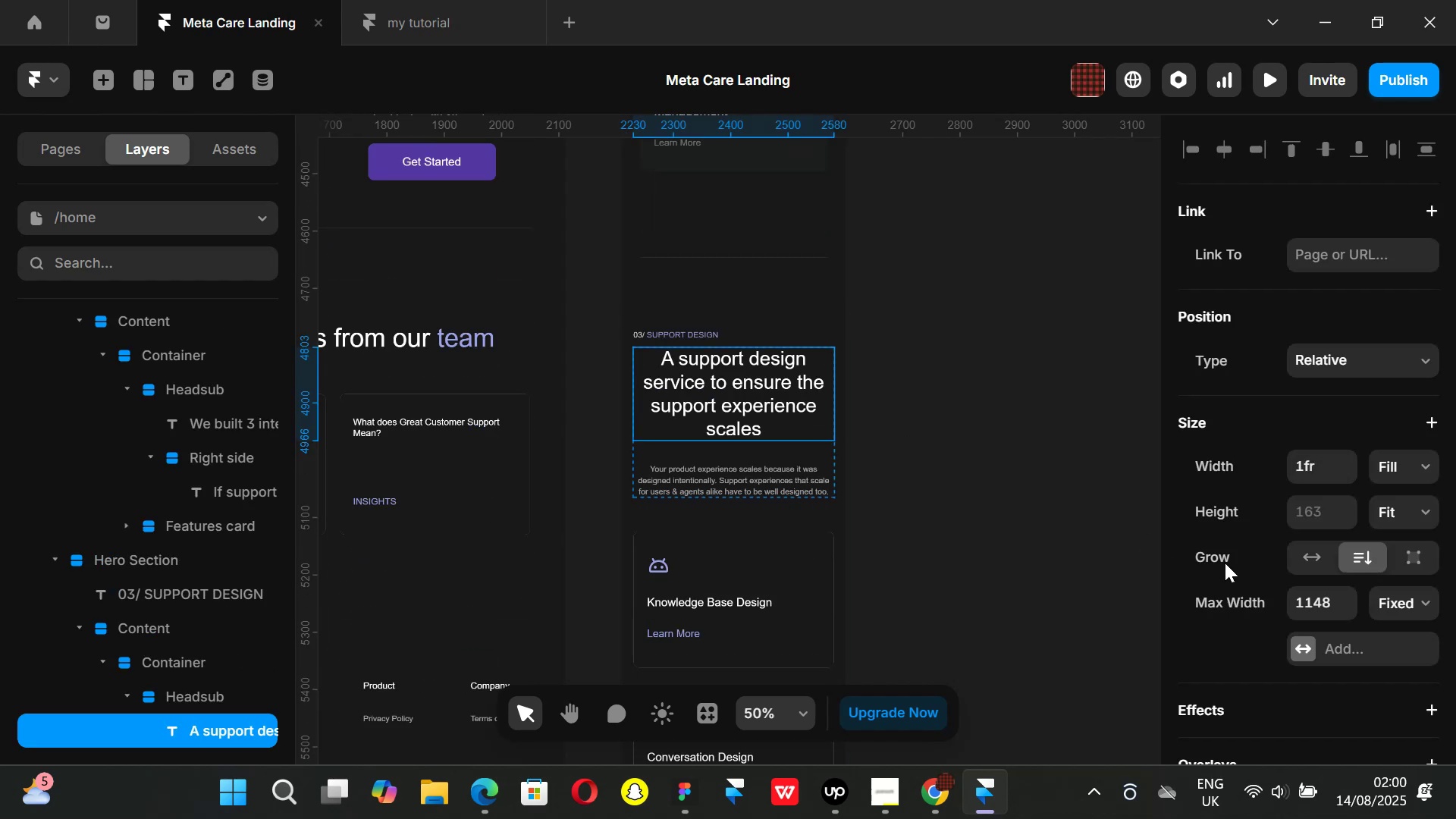 
scroll: coordinate [1335, 553], scroll_direction: down, amount: 6.0
 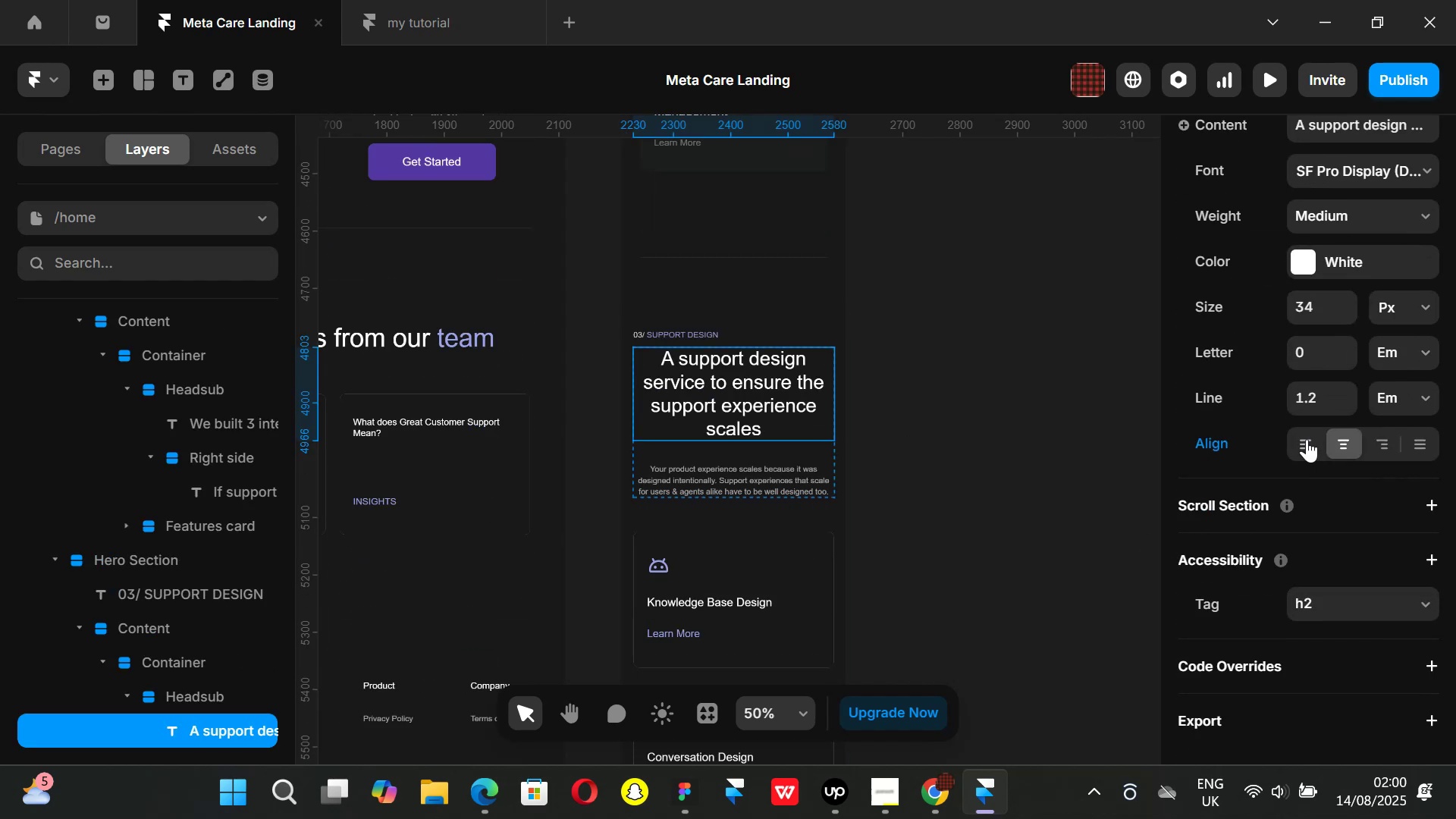 
left_click([1307, 439])
 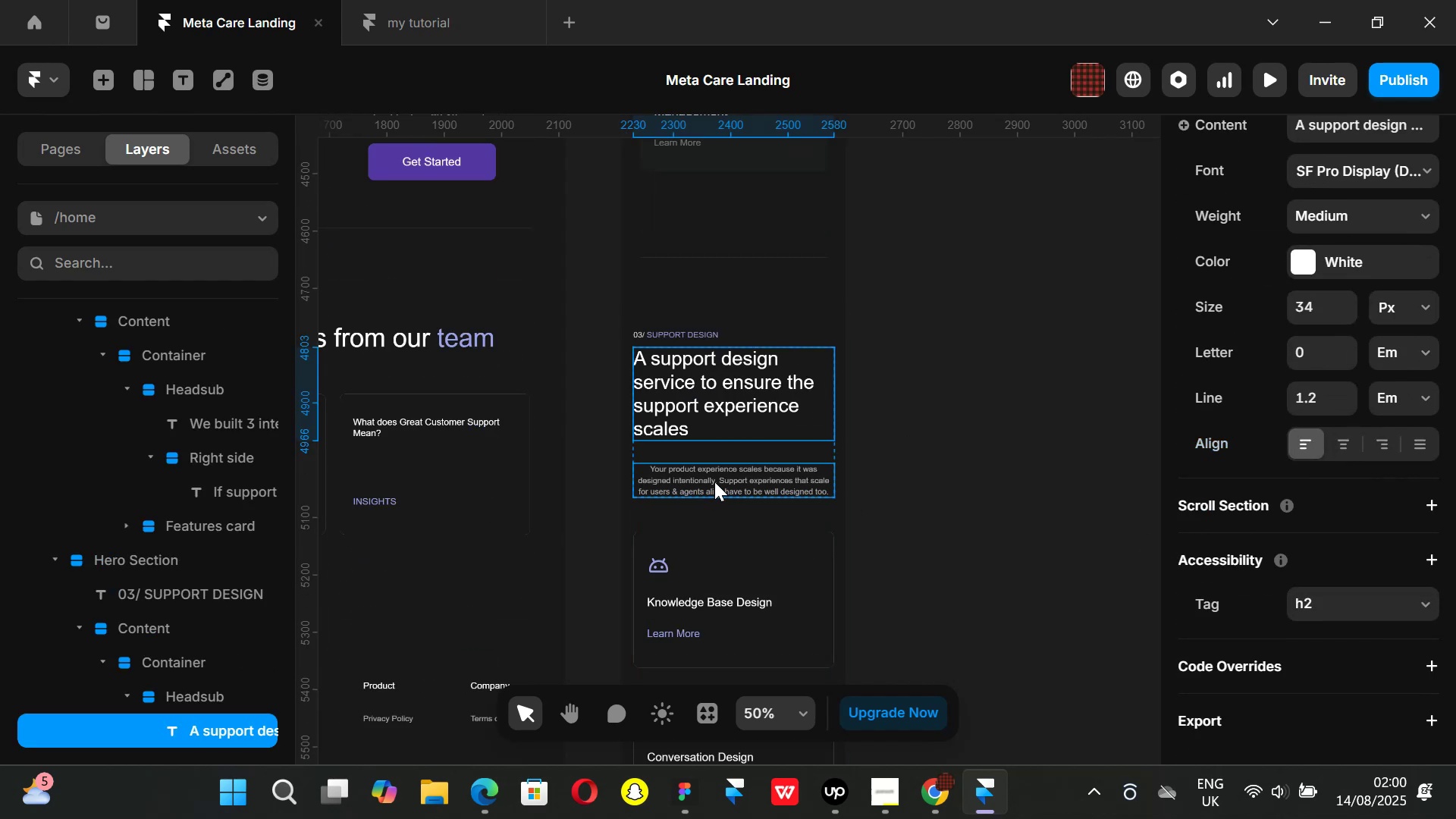 
left_click([714, 482])
 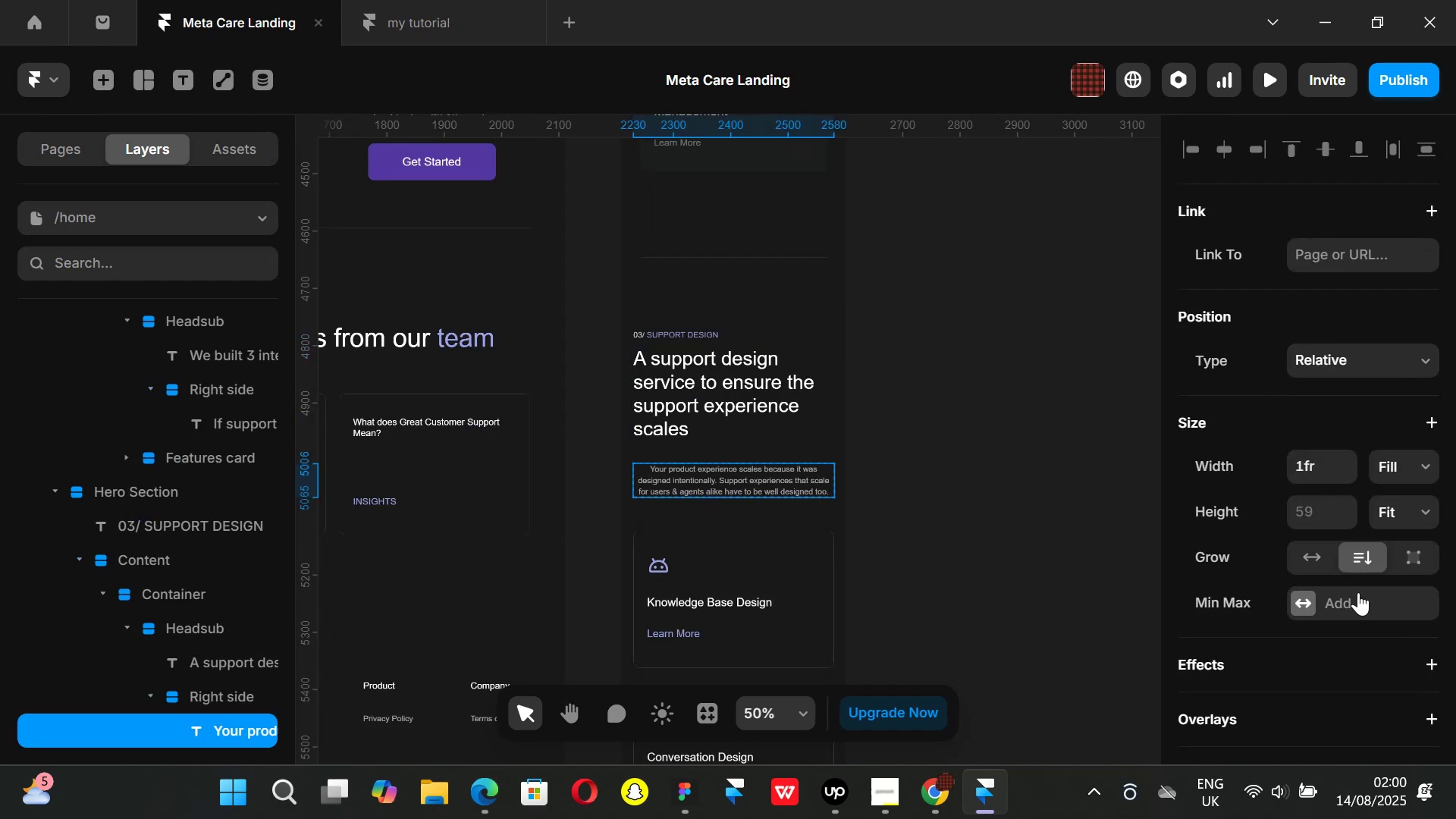 
scroll: coordinate [1329, 543], scroll_direction: down, amount: 6.0
 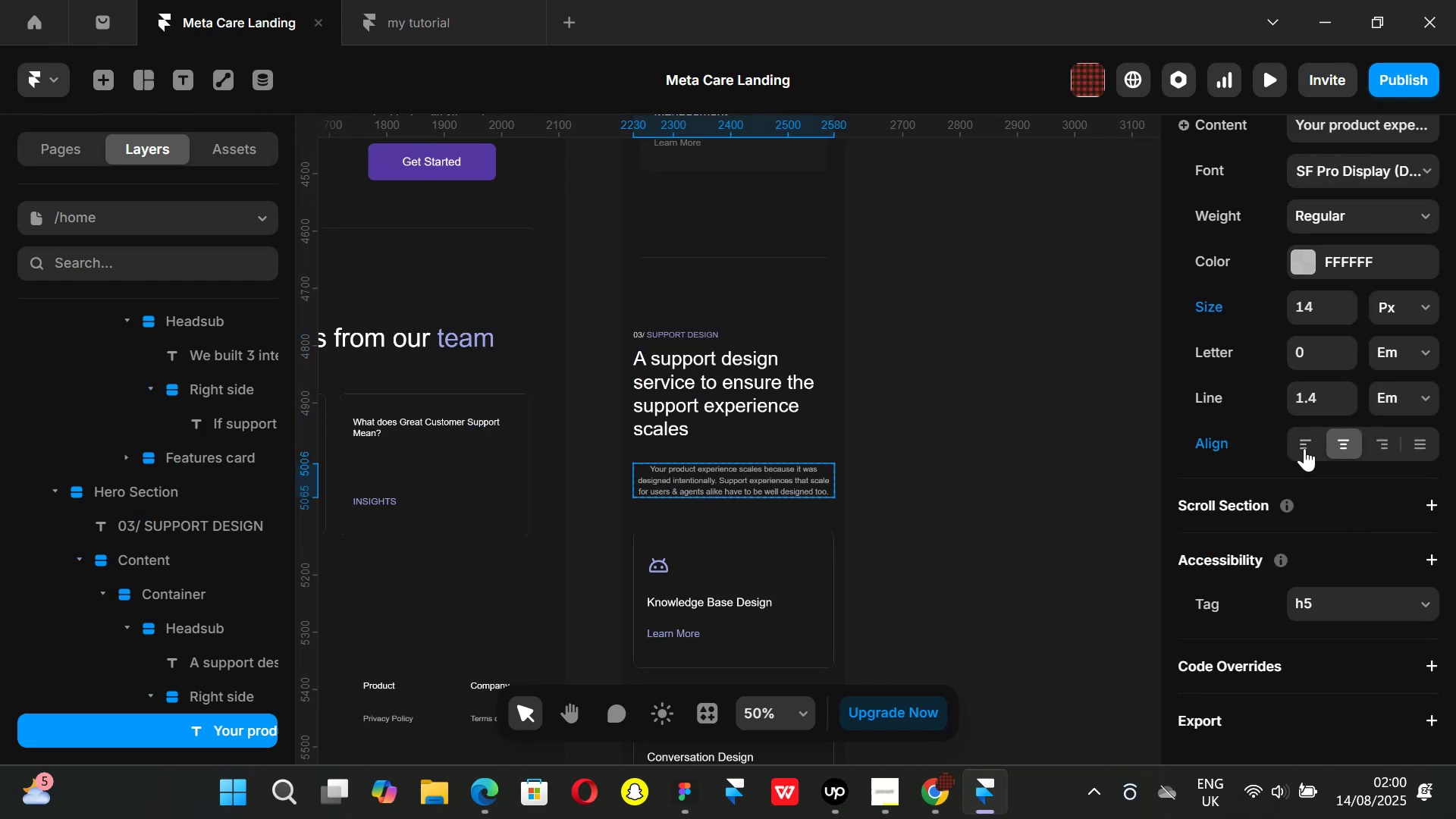 
left_click([1304, 448])
 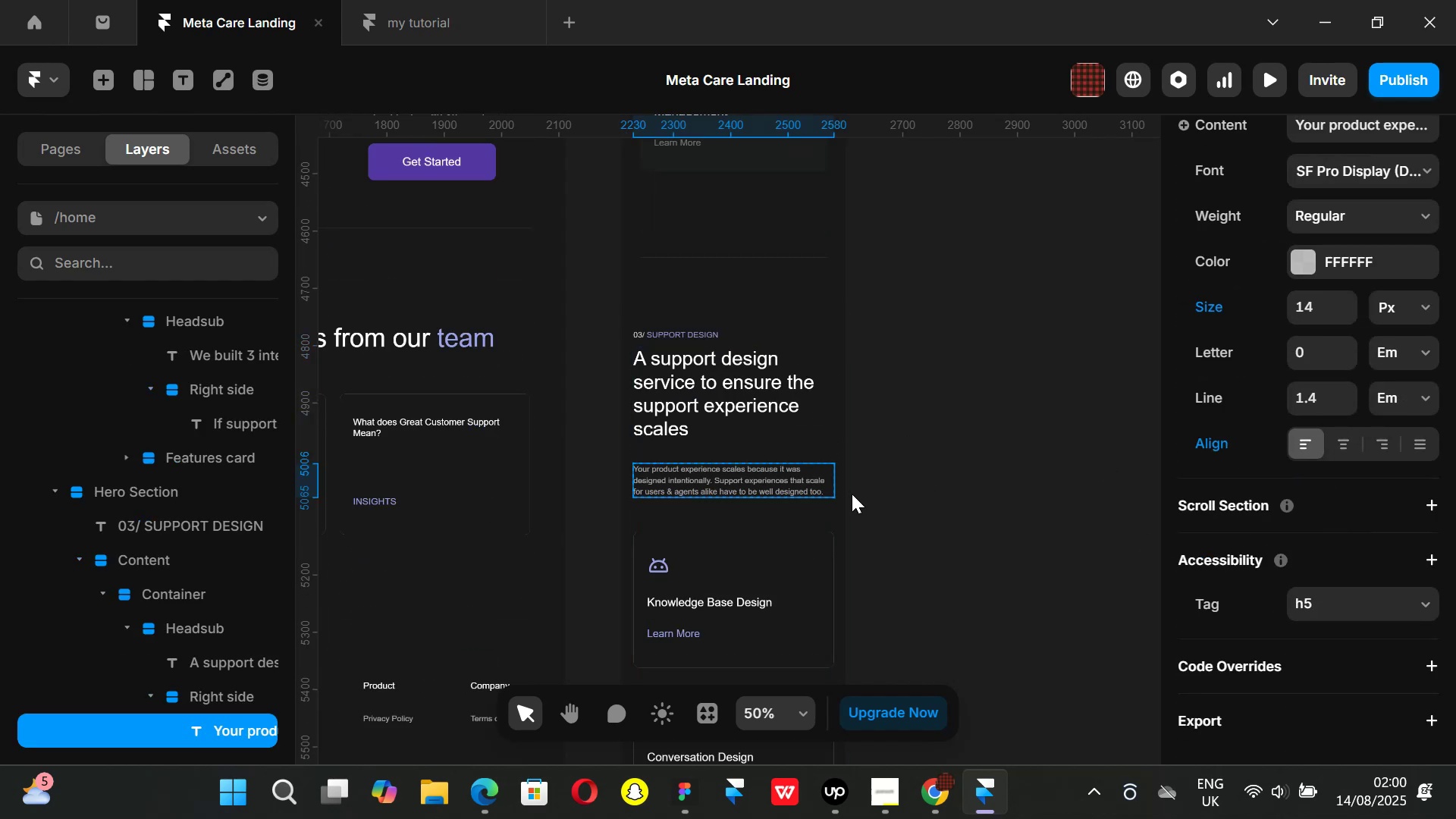 
scroll: coordinate [975, 483], scroll_direction: down, amount: 4.0
 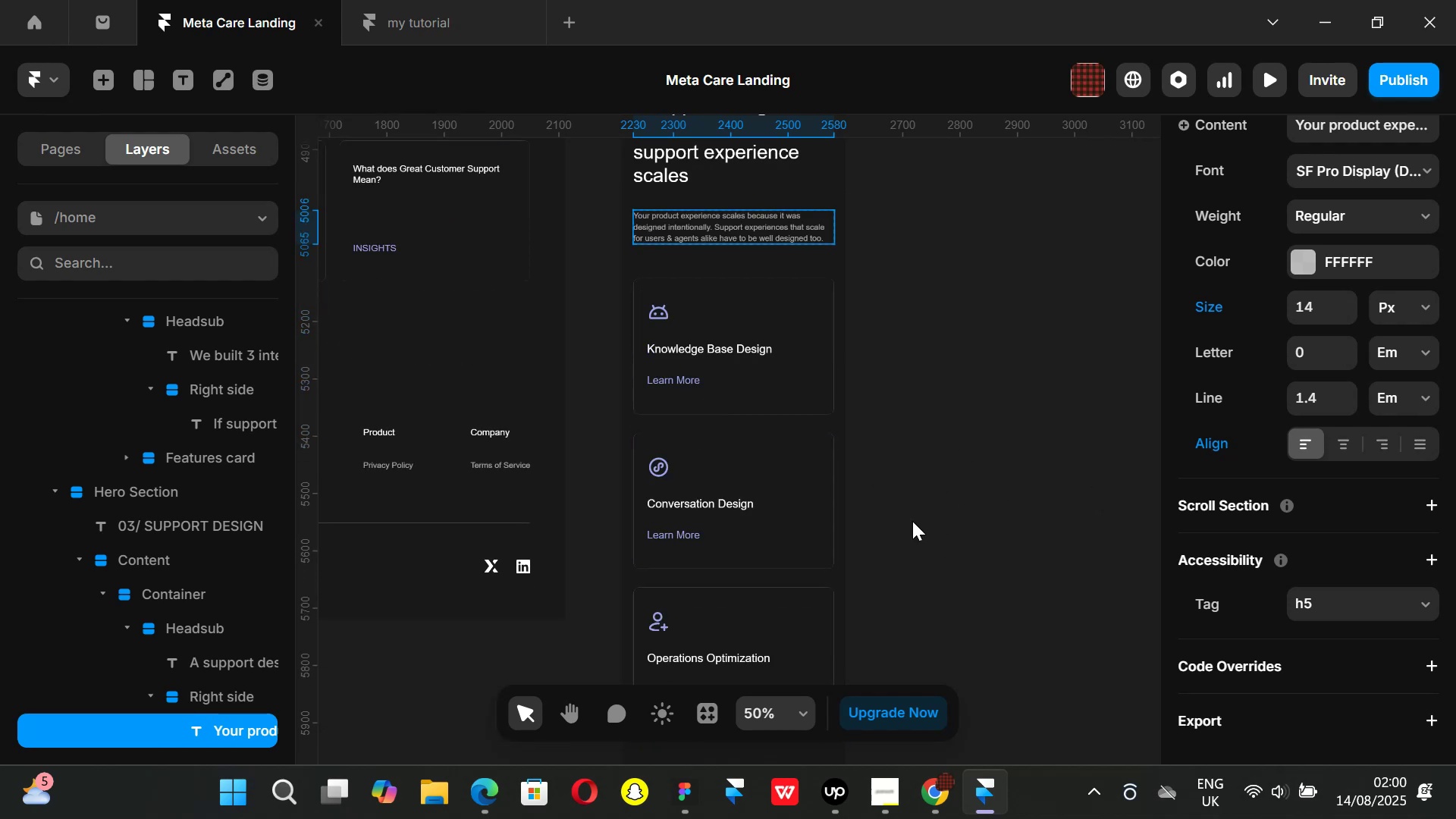 
left_click([1012, 531])
 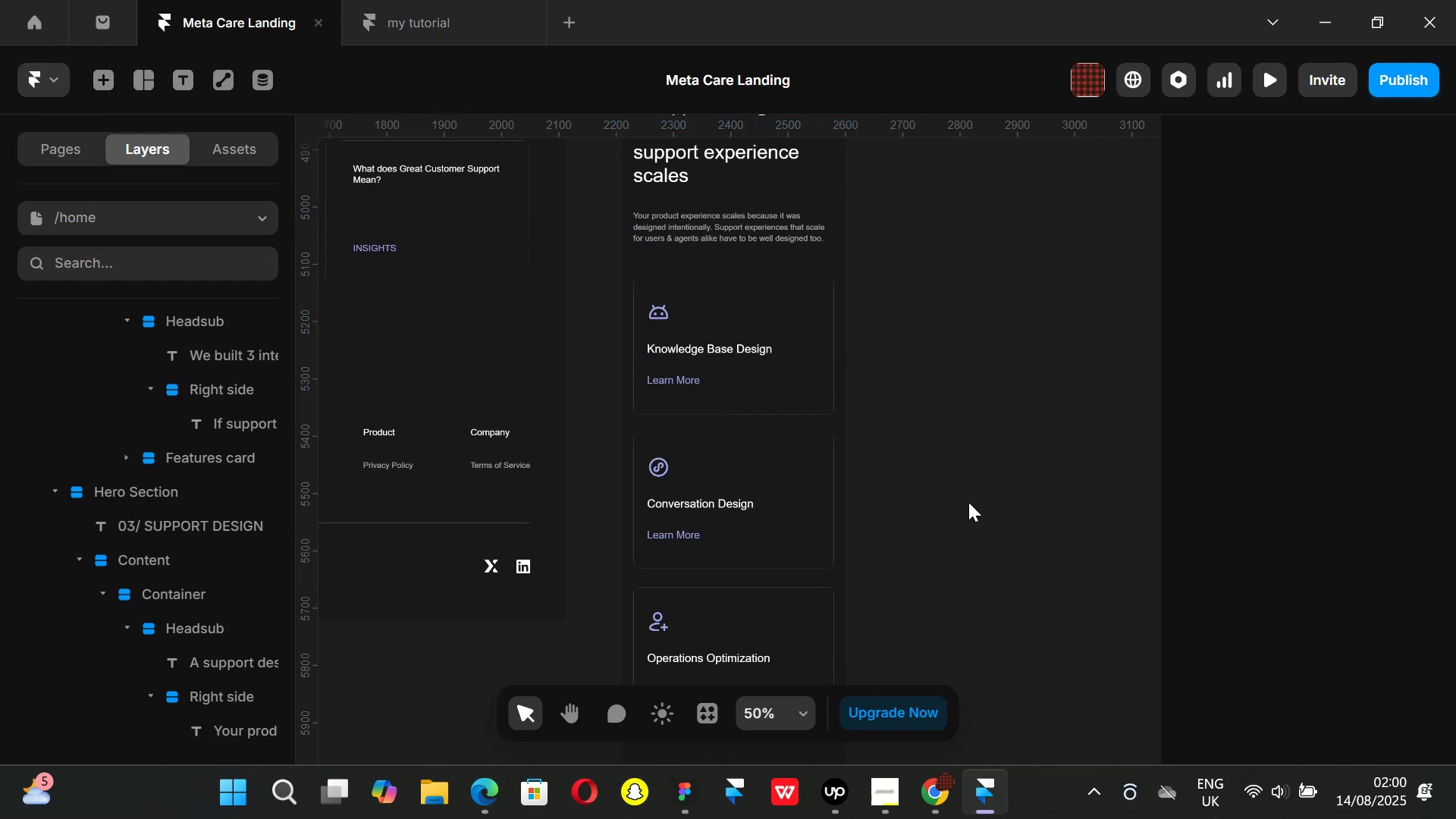 
scroll: coordinate [968, 502], scroll_direction: down, amount: 2.0
 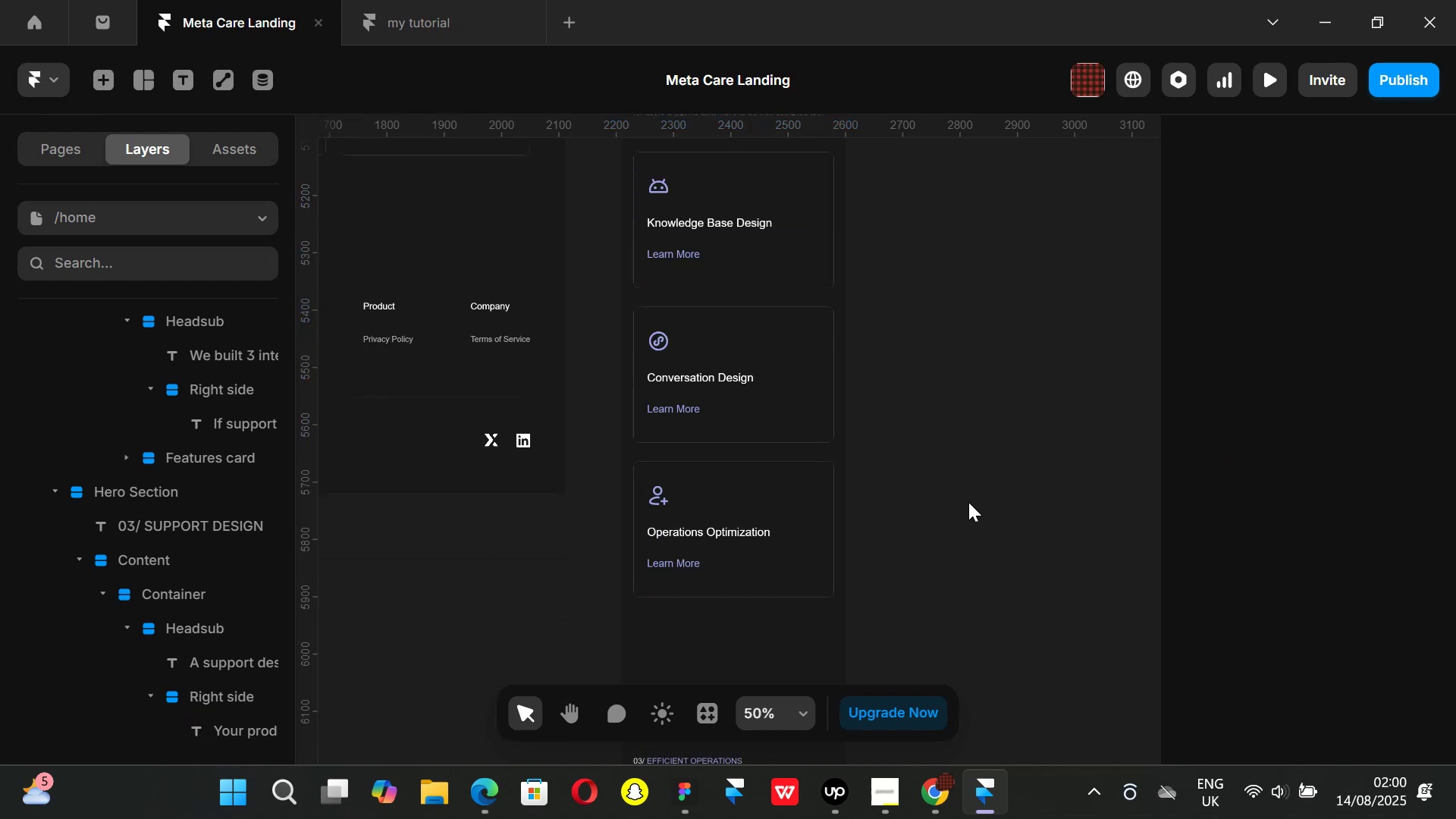 
scroll: coordinate [969, 501], scroll_direction: up, amount: 5.0
 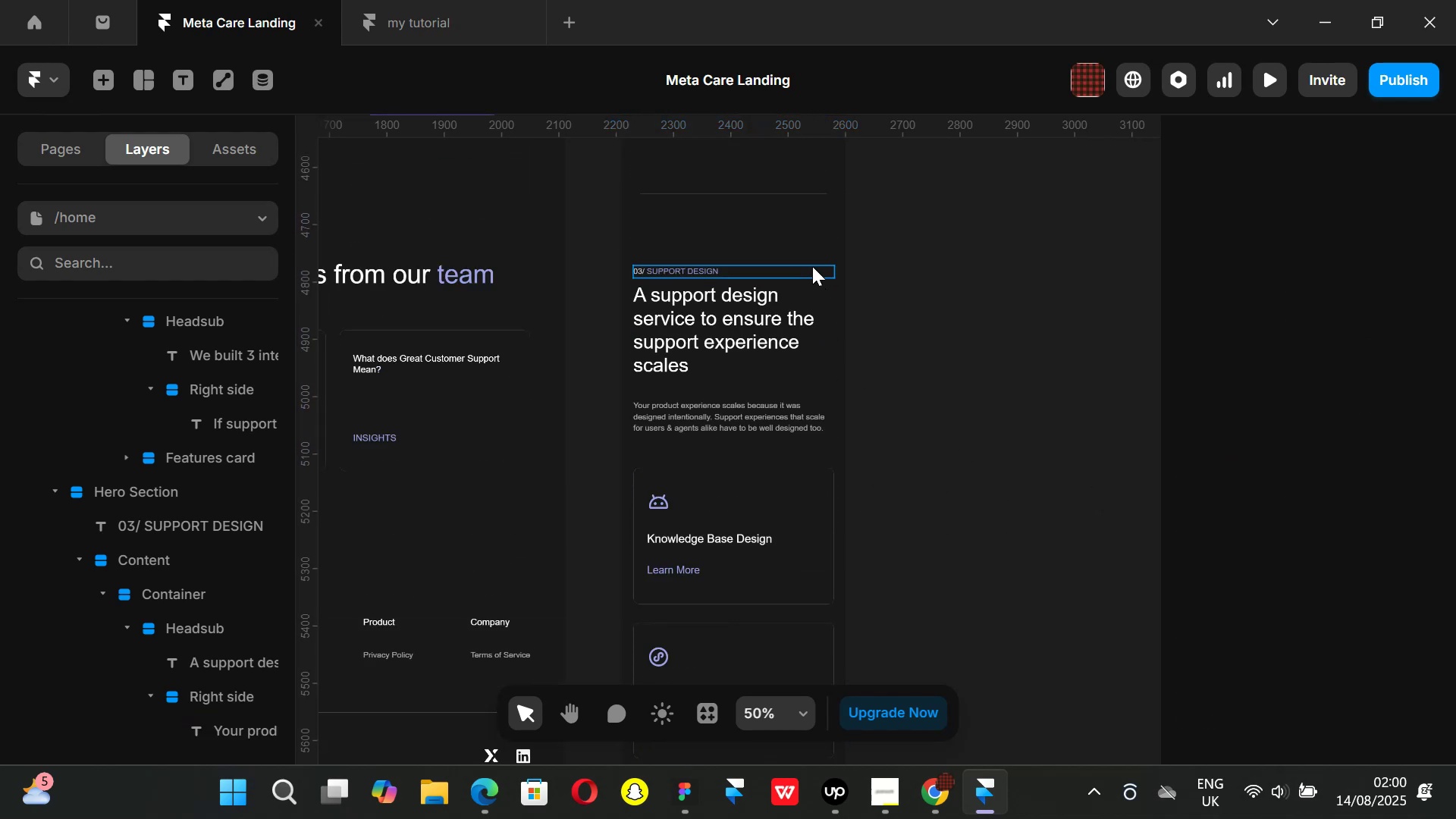 
left_click([812, 264])
 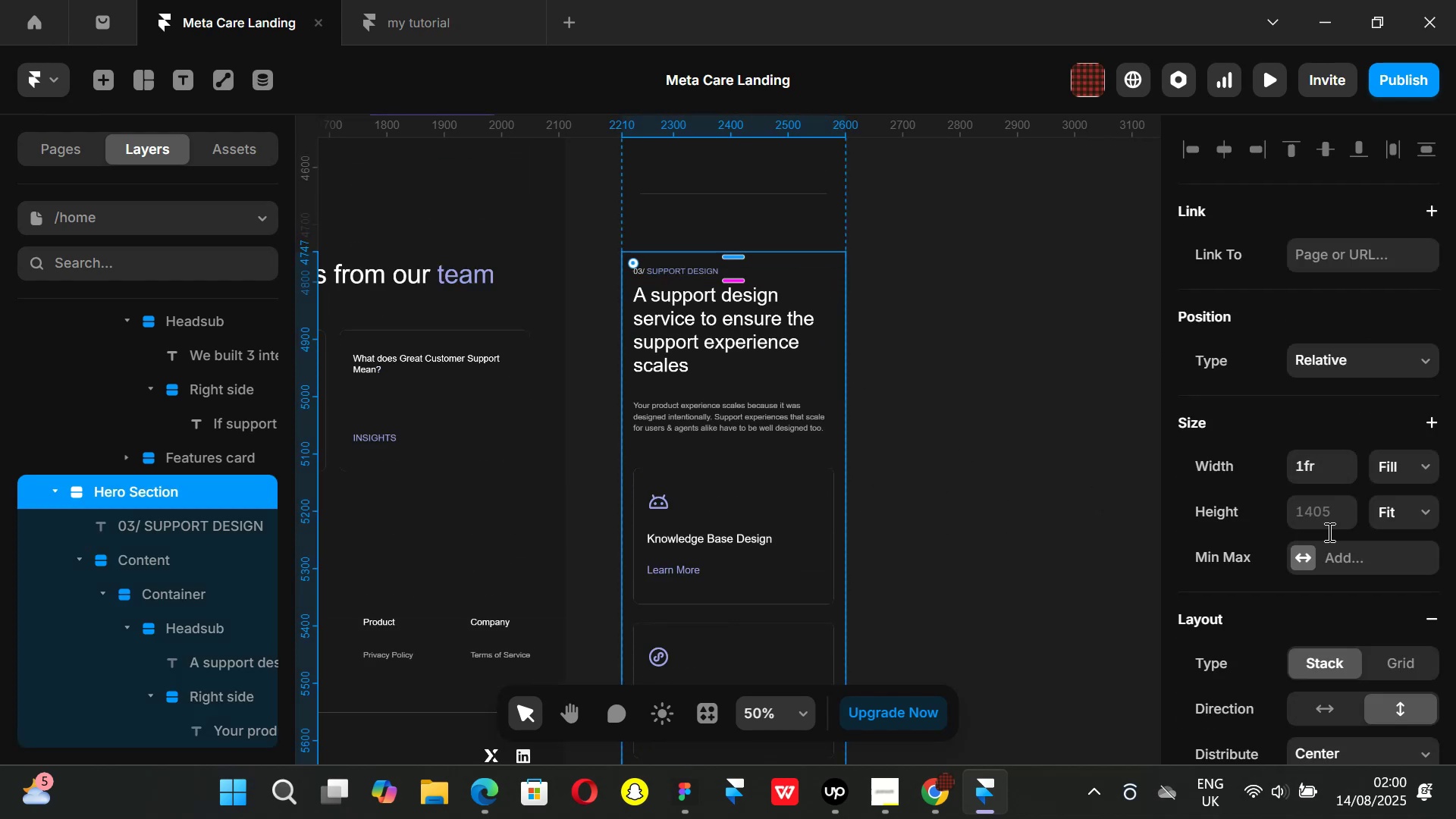 
scroll: coordinate [1369, 564], scroll_direction: down, amount: 2.0
 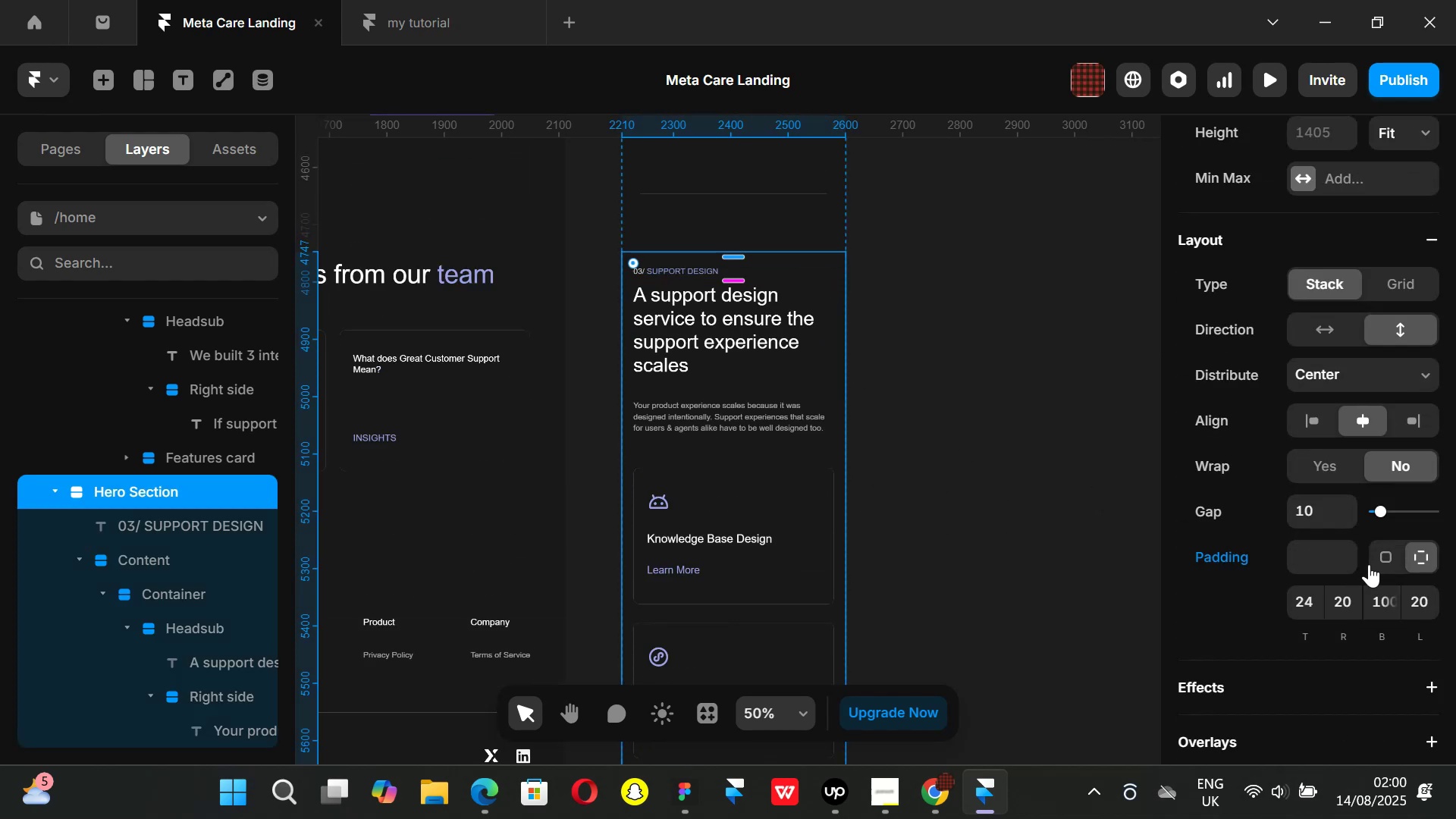 
scroll: coordinate [1369, 564], scroll_direction: up, amount: 1.0
 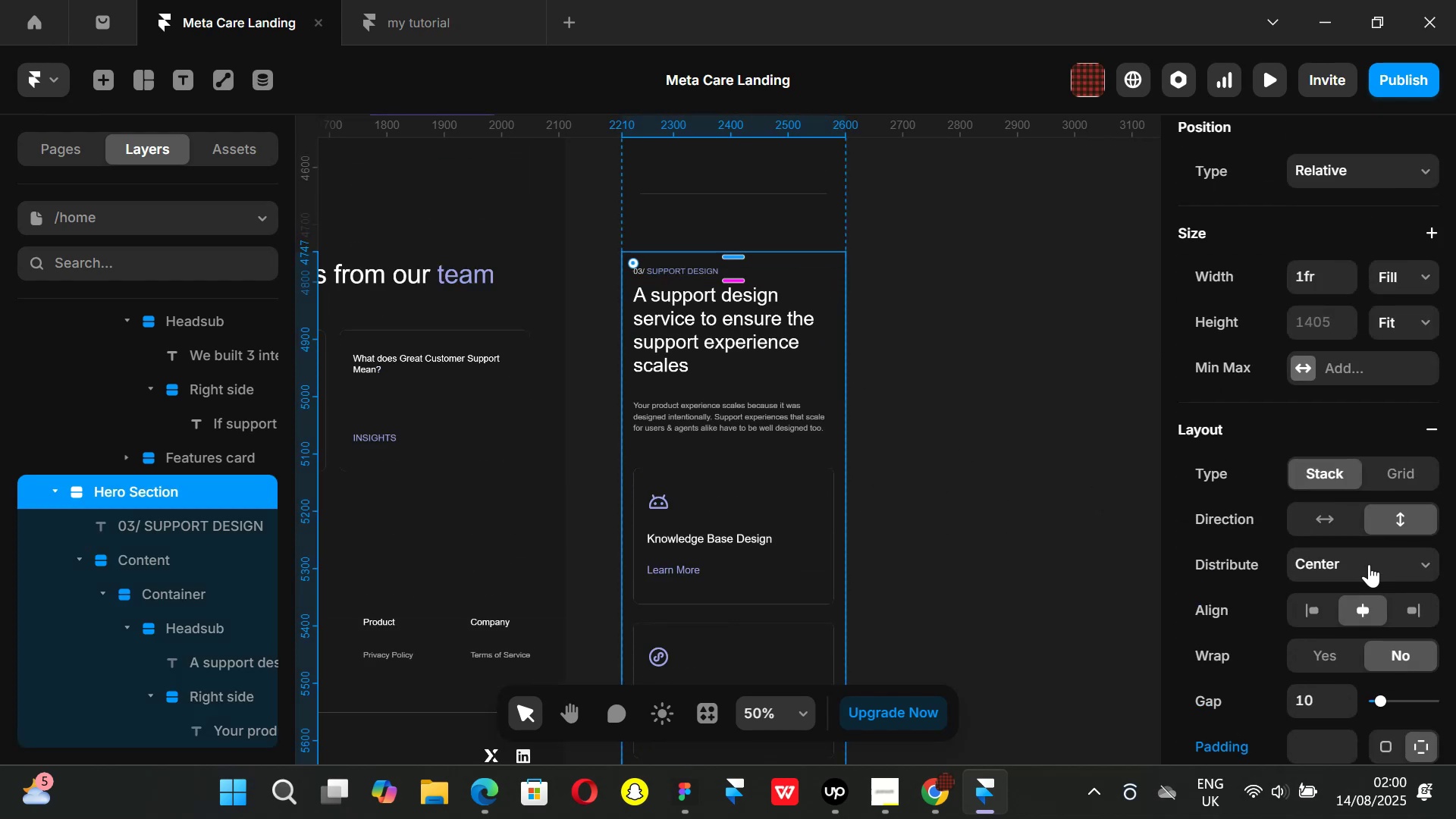 
scroll: coordinate [1369, 564], scroll_direction: down, amount: 2.0
 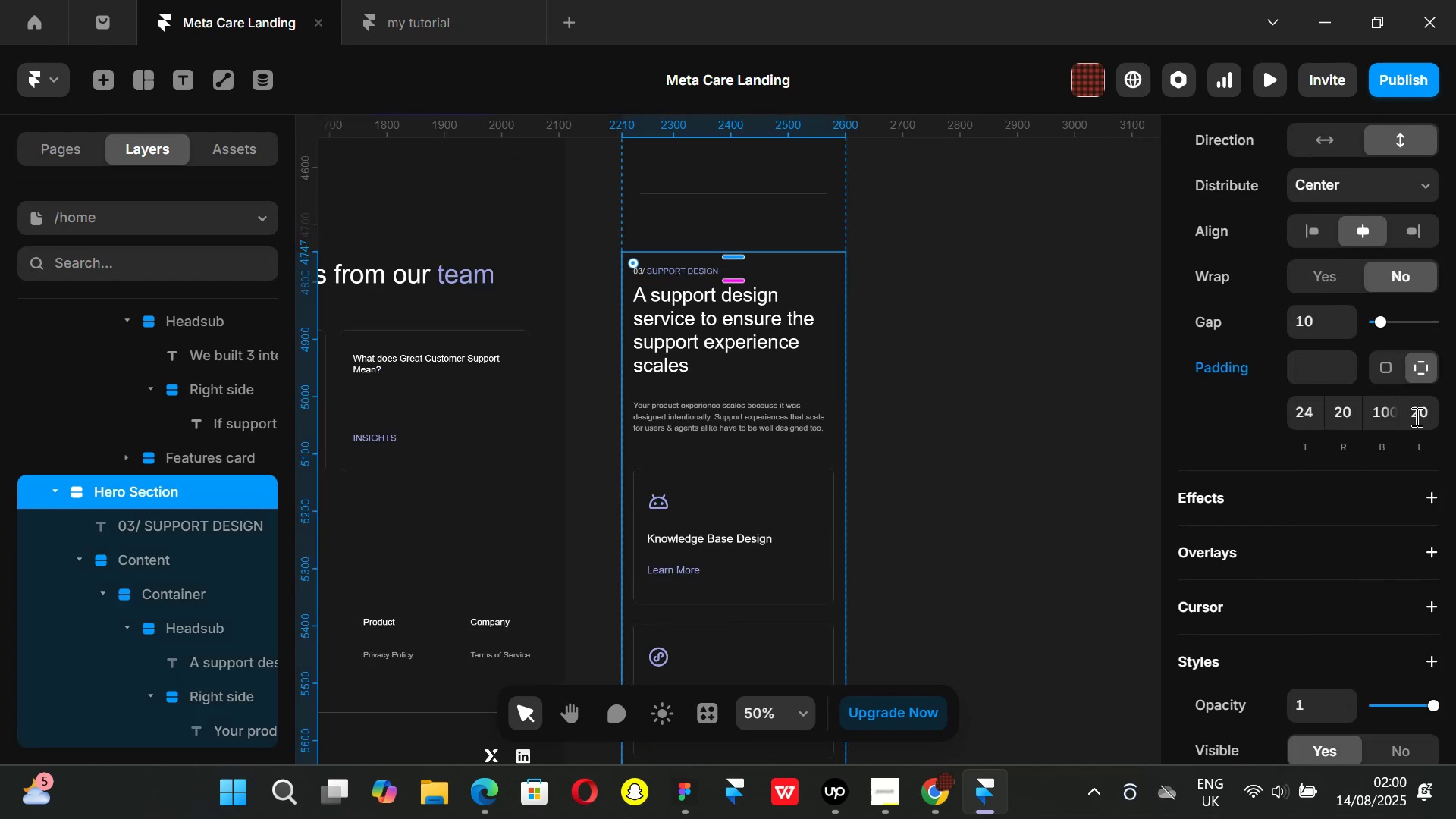 
left_click([1427, 414])
 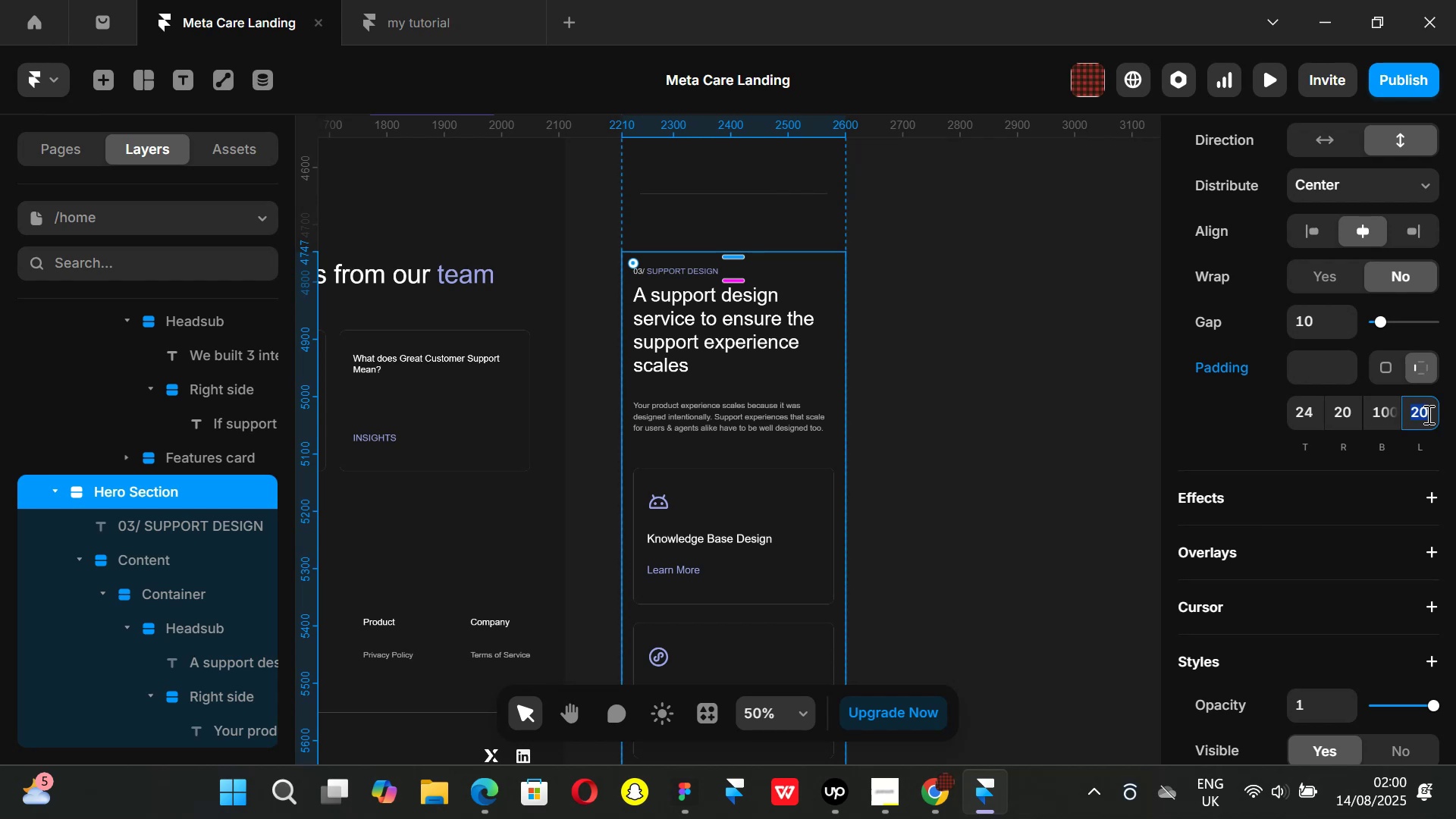 
type(32)
 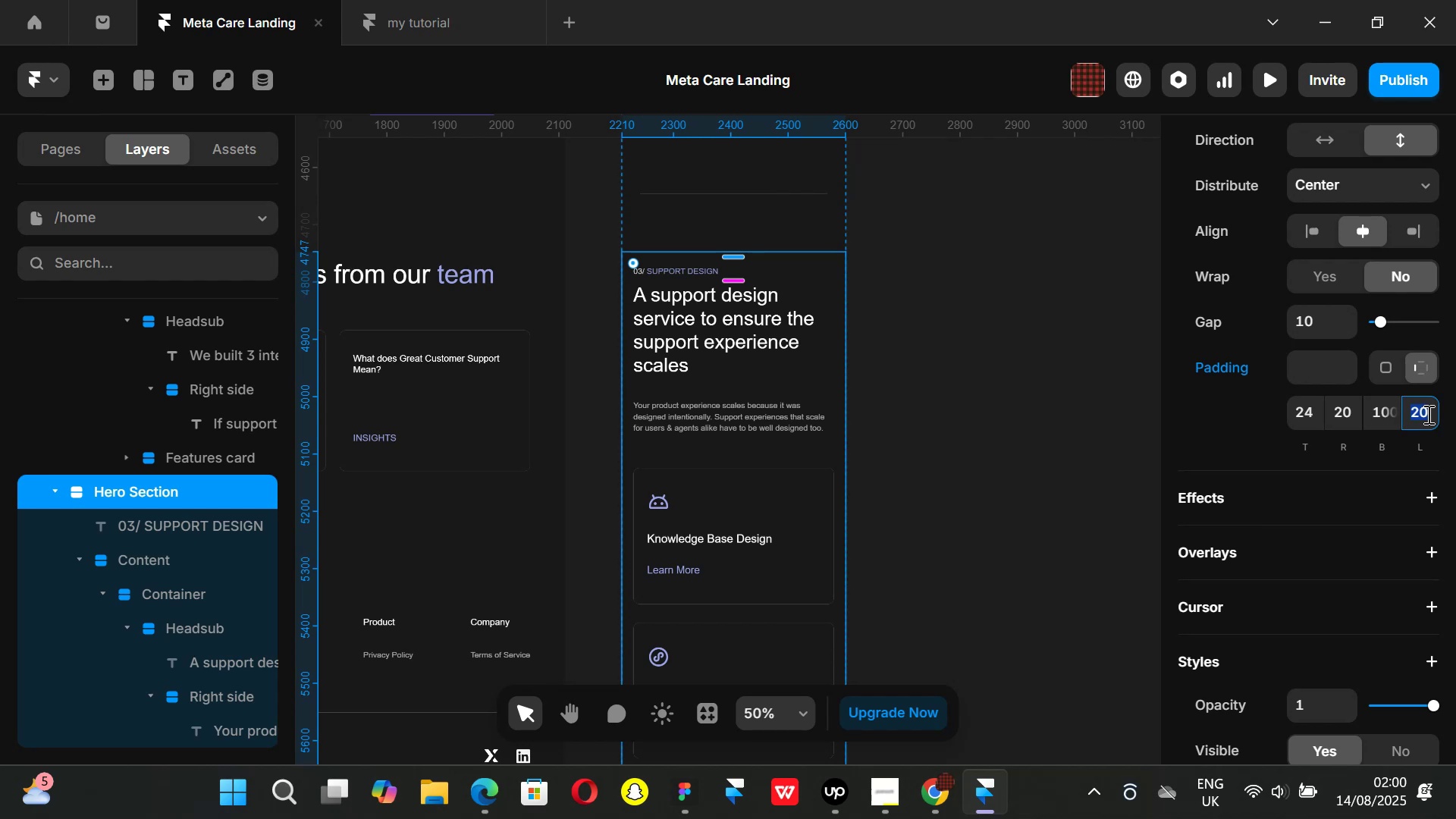 
key(Enter)
 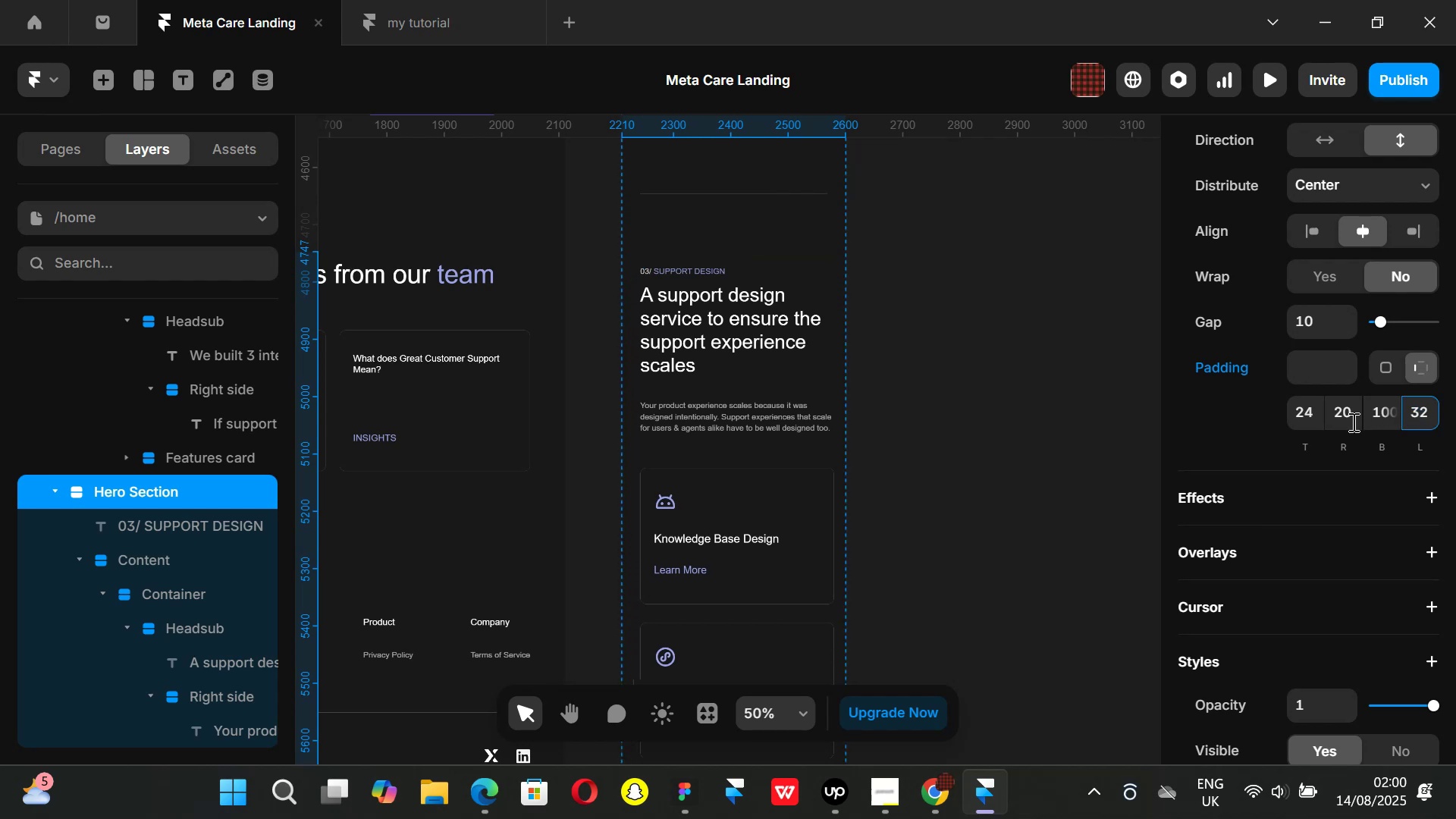 
left_click([1347, 419])
 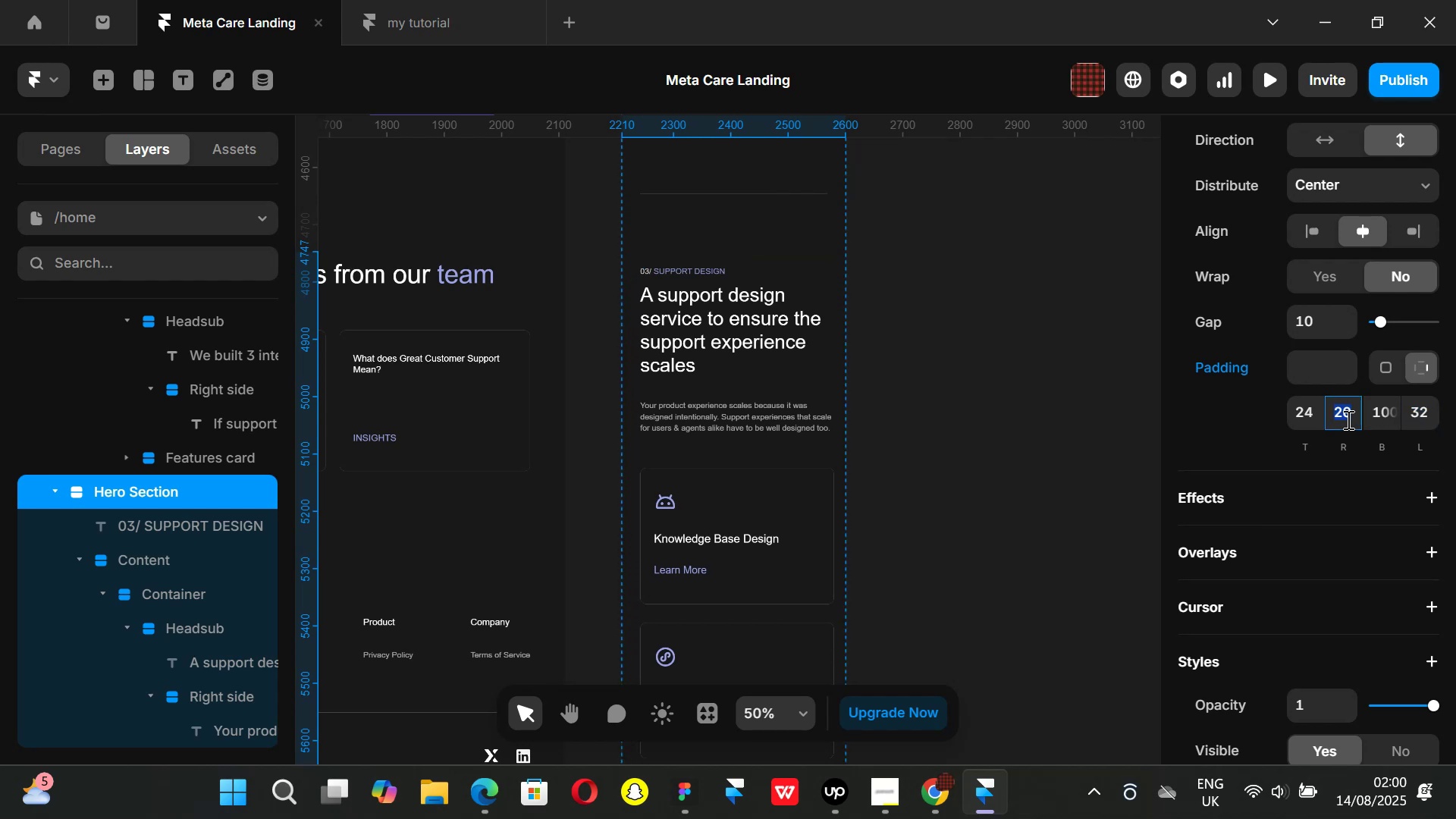 
type(32)
 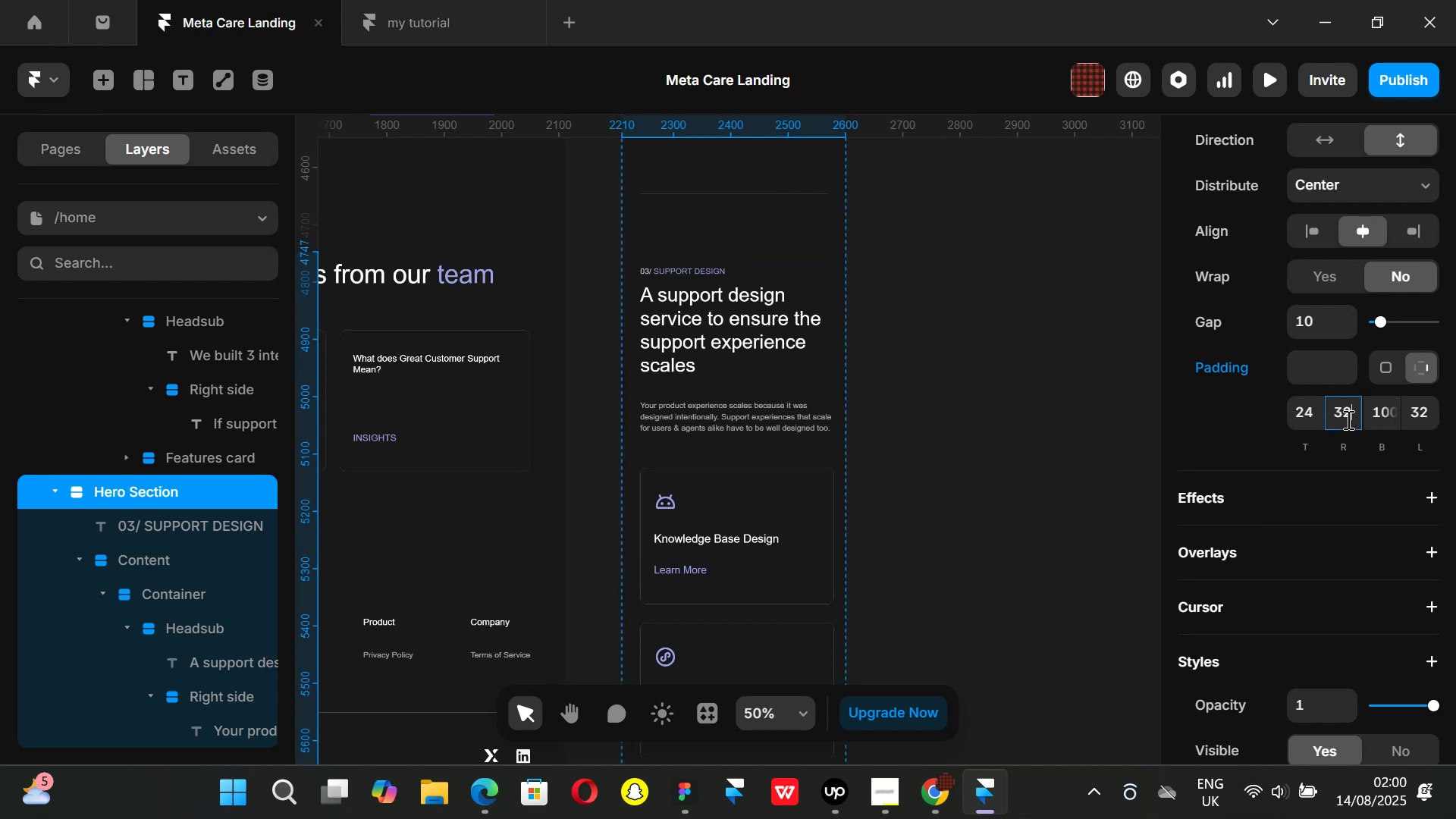 
key(Enter)
 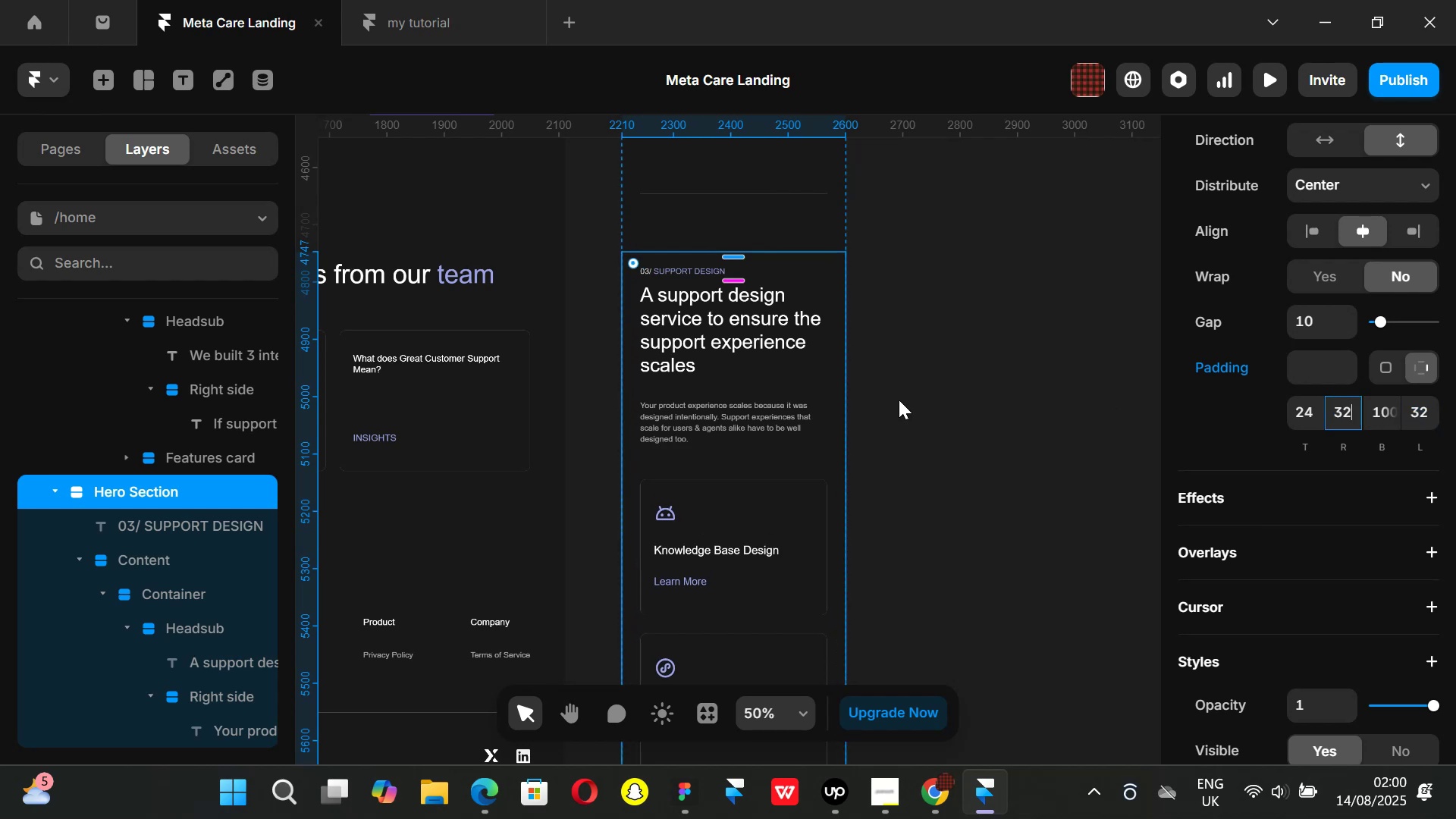 
left_click([961, 418])
 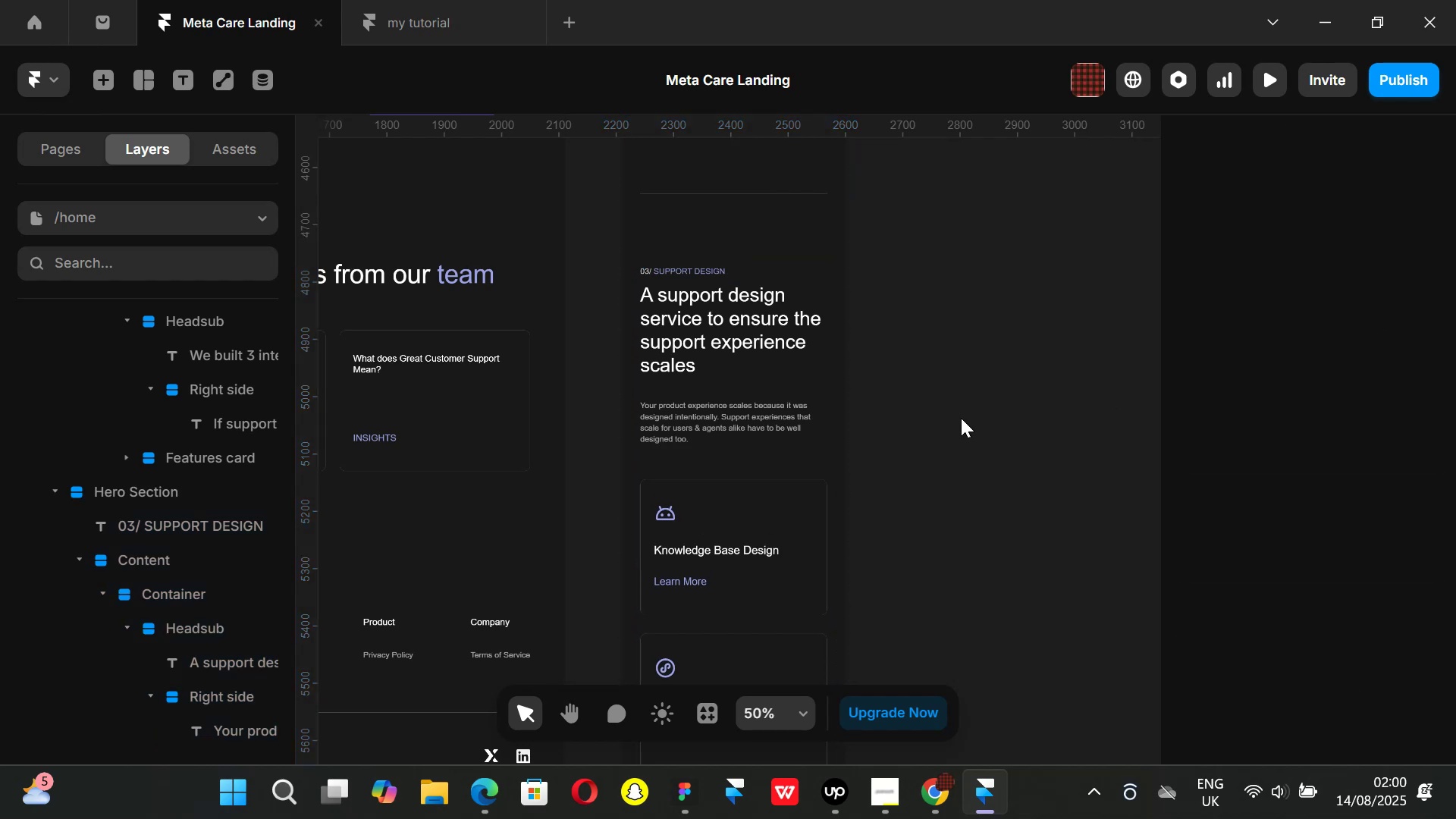 
scroll: coordinate [961, 418], scroll_direction: down, amount: 10.0
 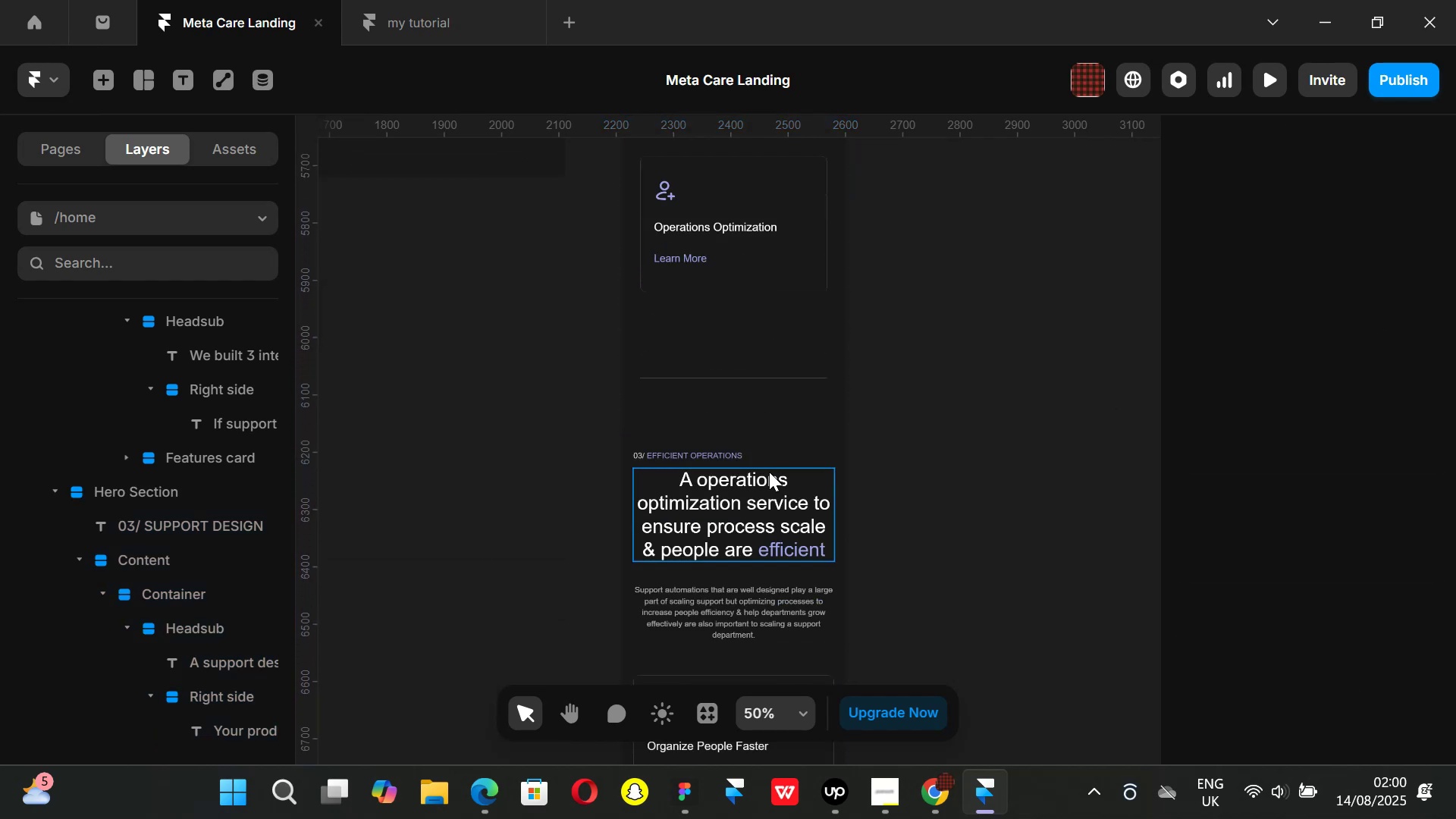 
left_click([769, 472])
 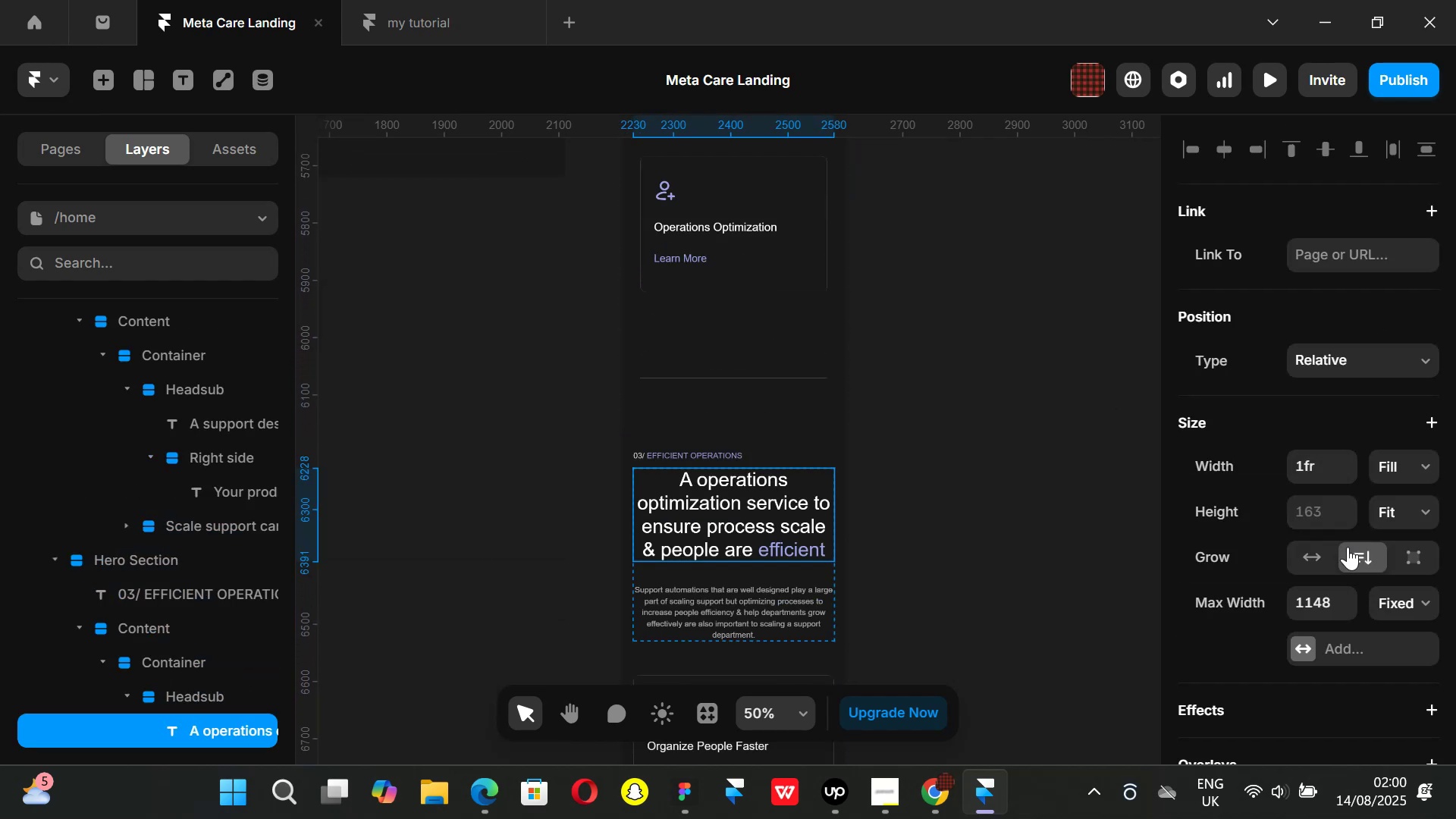 
scroll: coordinate [1348, 547], scroll_direction: down, amount: 3.0
 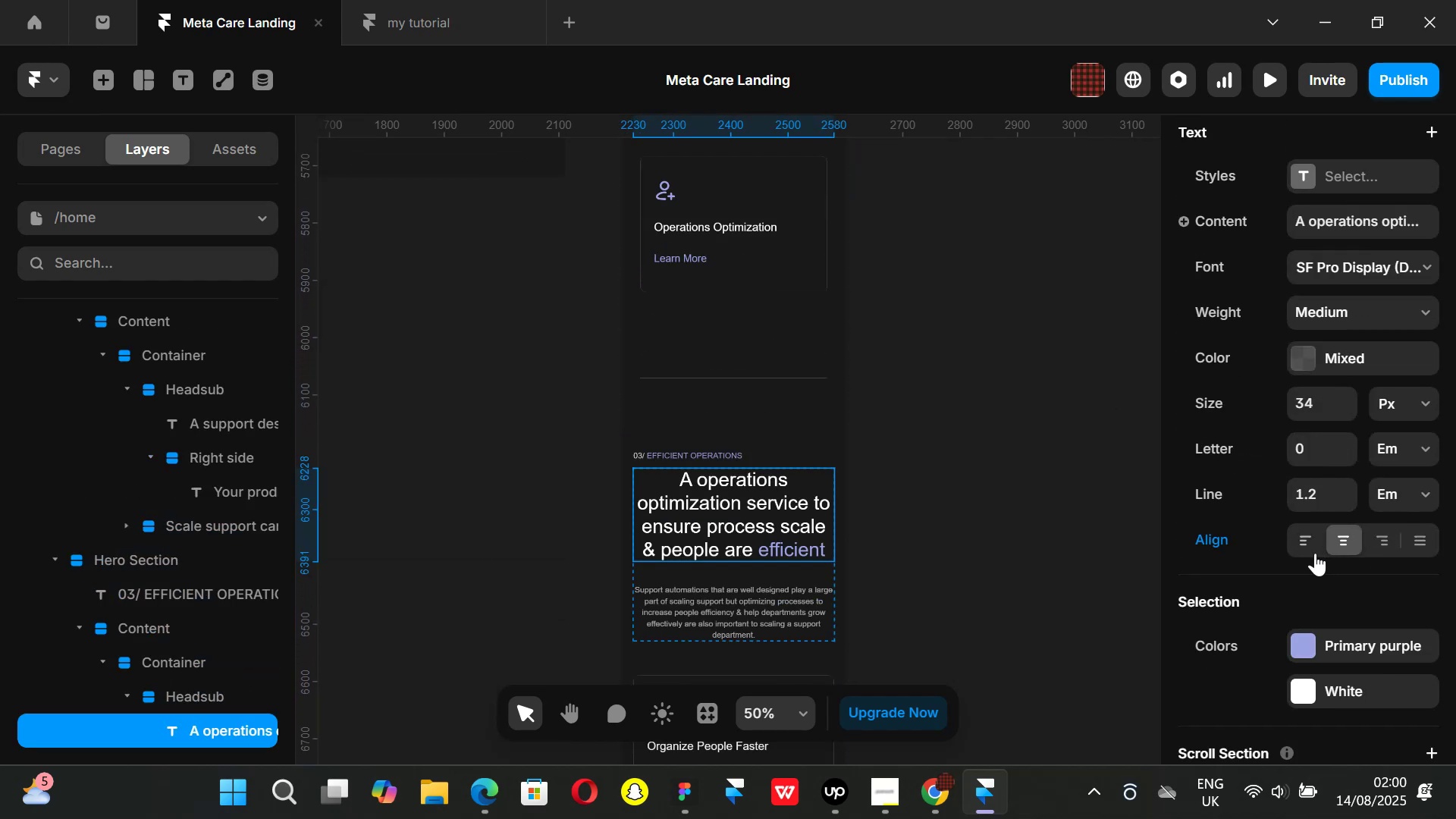 
left_click([1310, 539])
 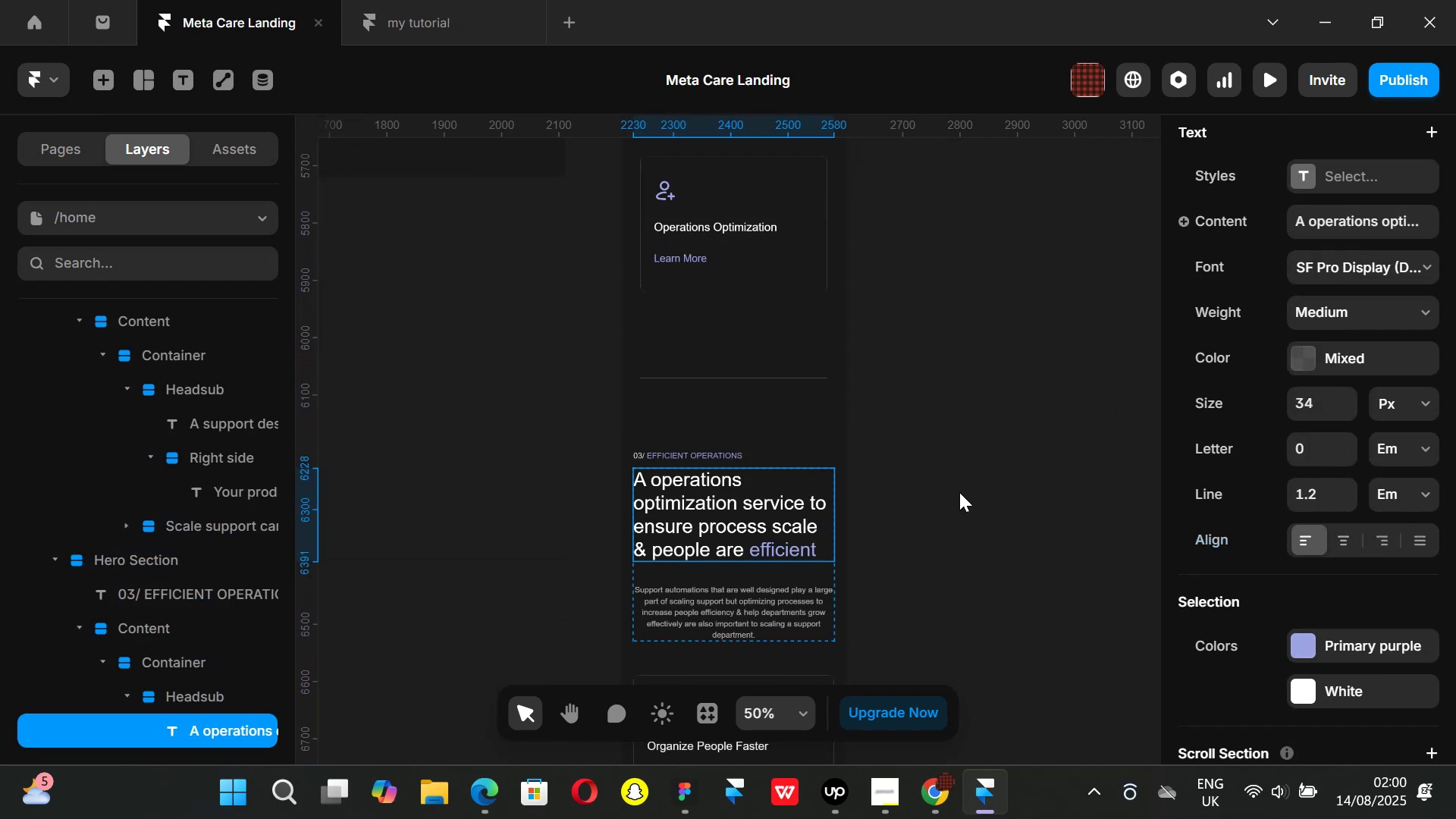 
scroll: coordinate [959, 492], scroll_direction: down, amount: 2.0
 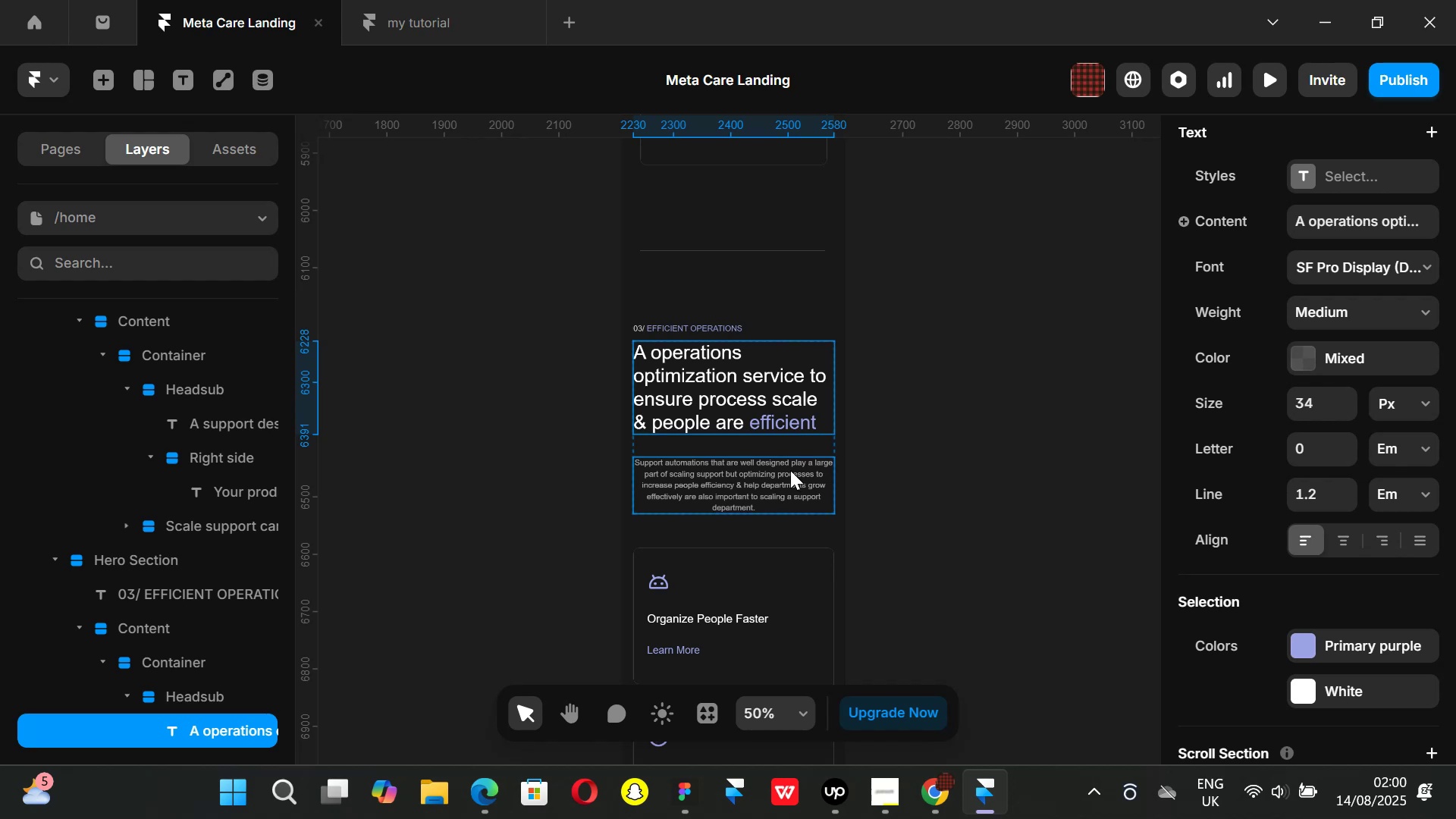 
left_click([790, 469])
 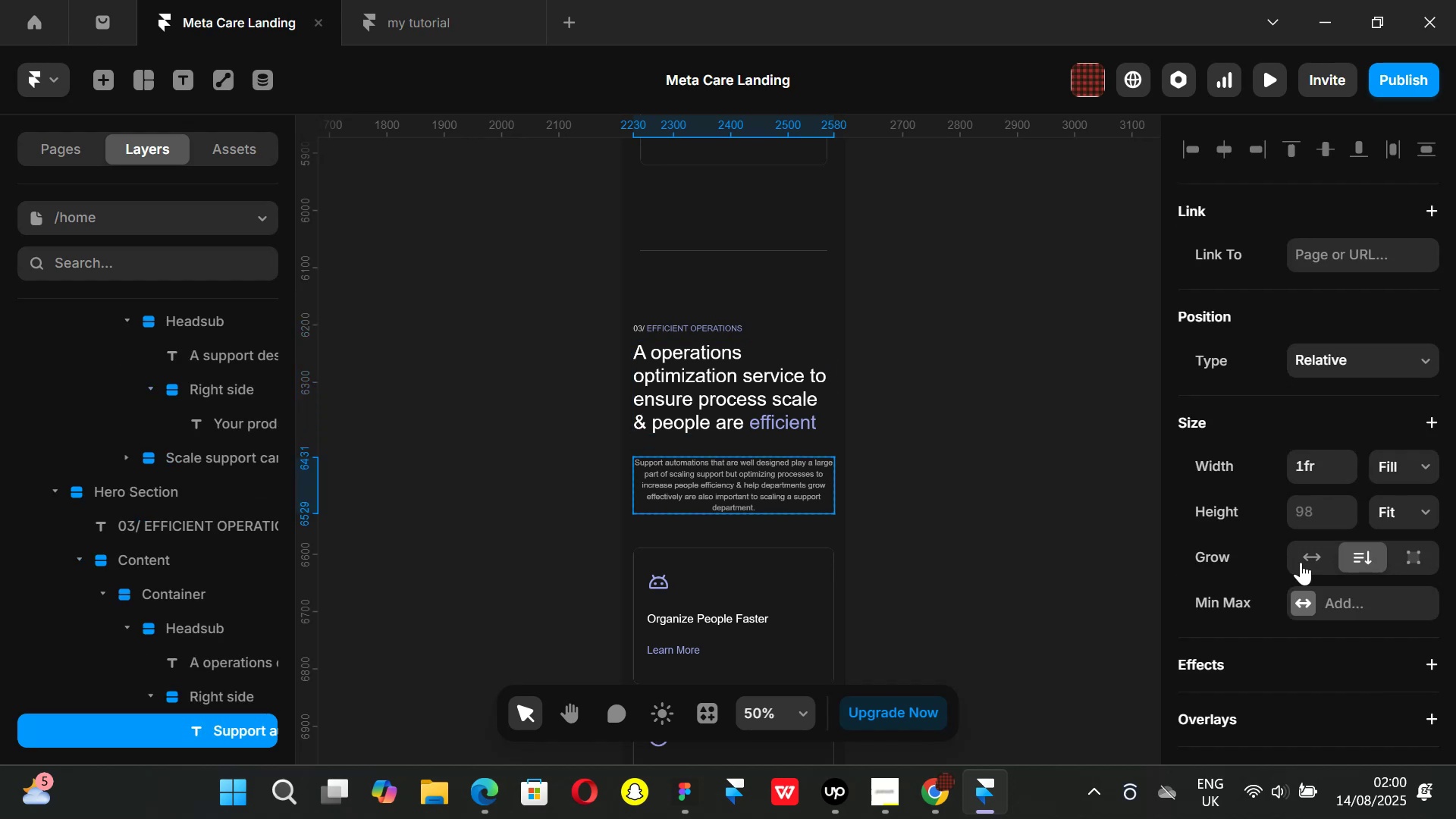 
scroll: coordinate [1322, 559], scroll_direction: down, amount: 5.0
 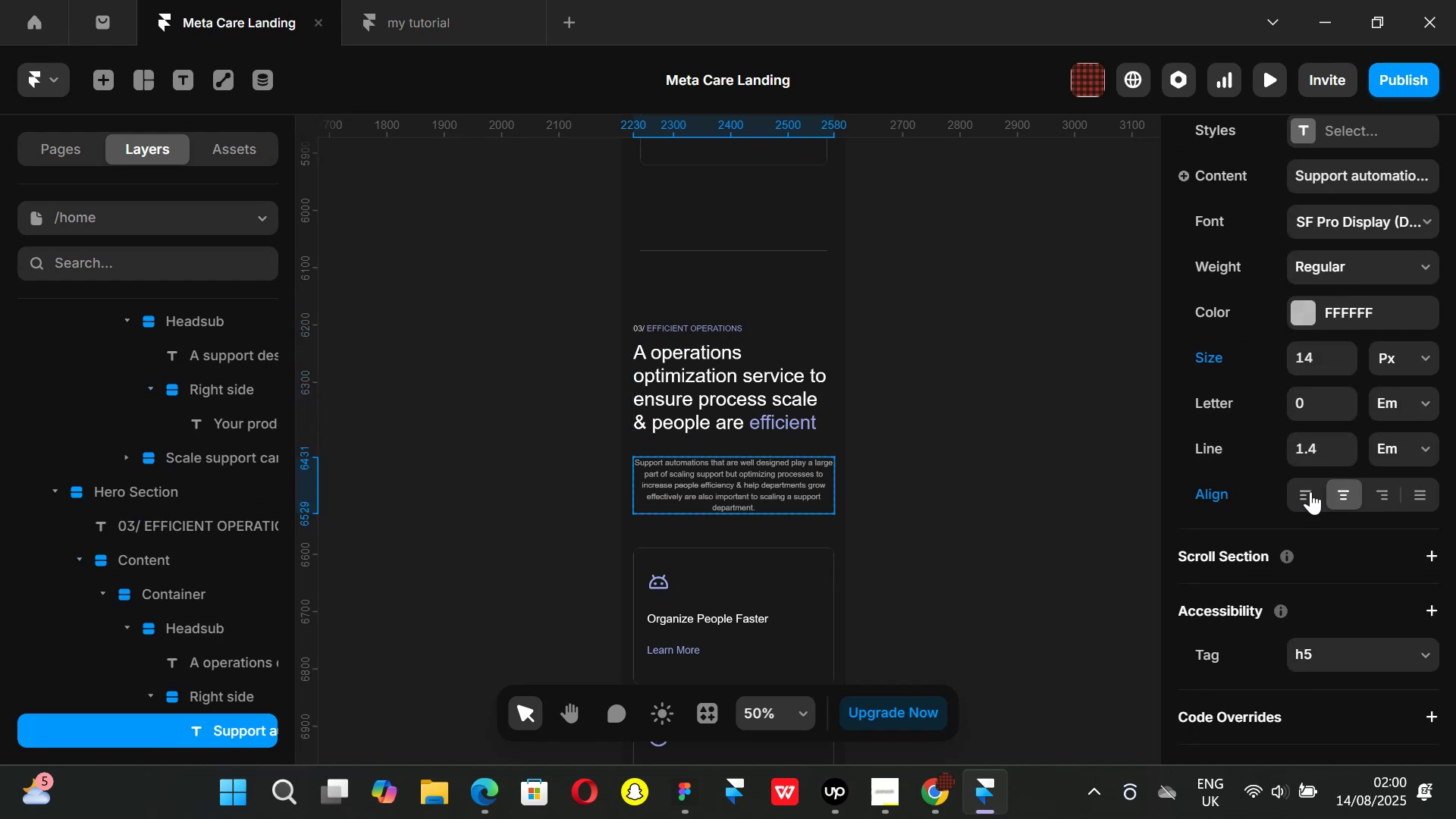 
left_click([1309, 491])
 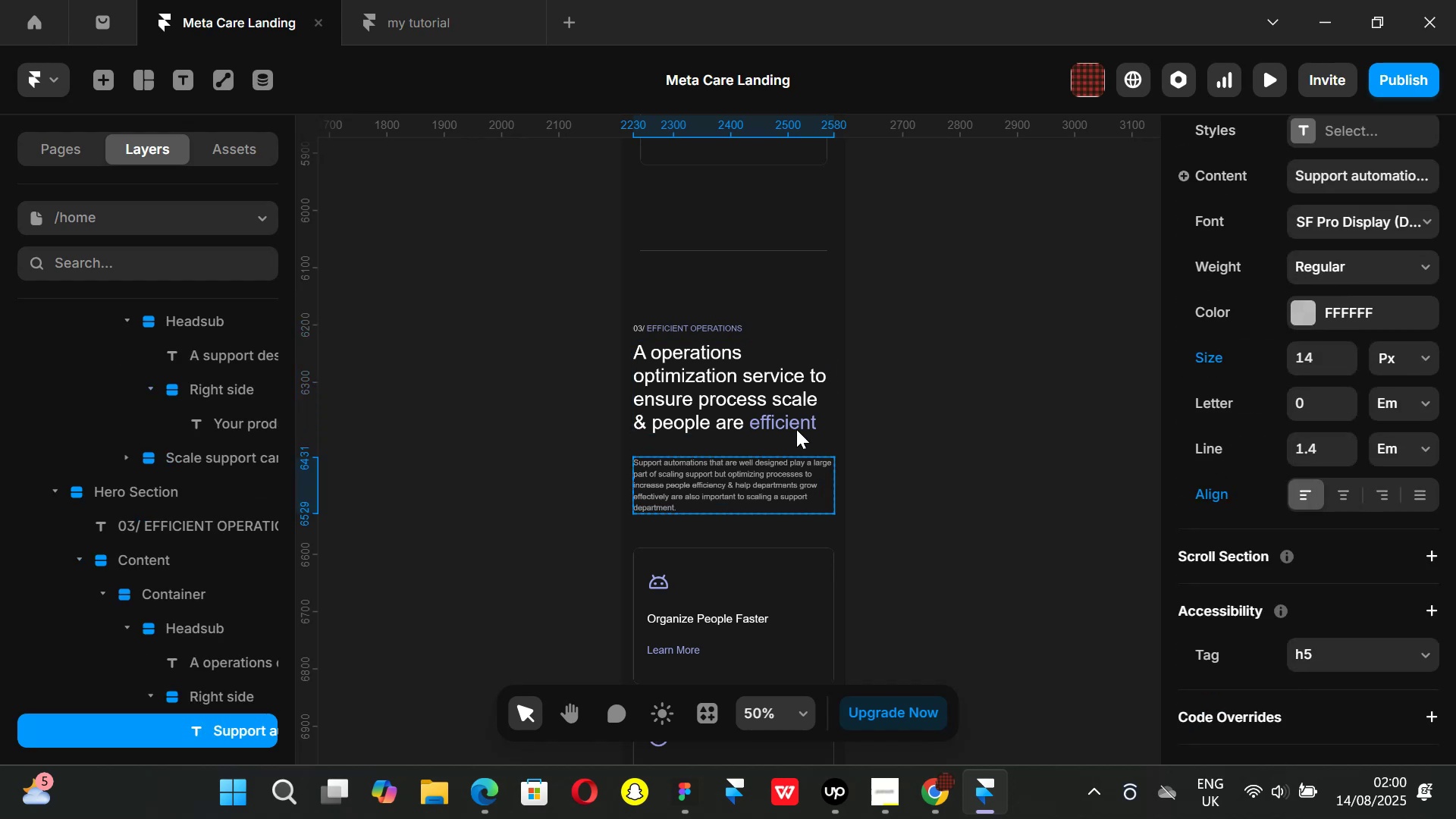 
scroll: coordinate [796, 431], scroll_direction: down, amount: 3.0
 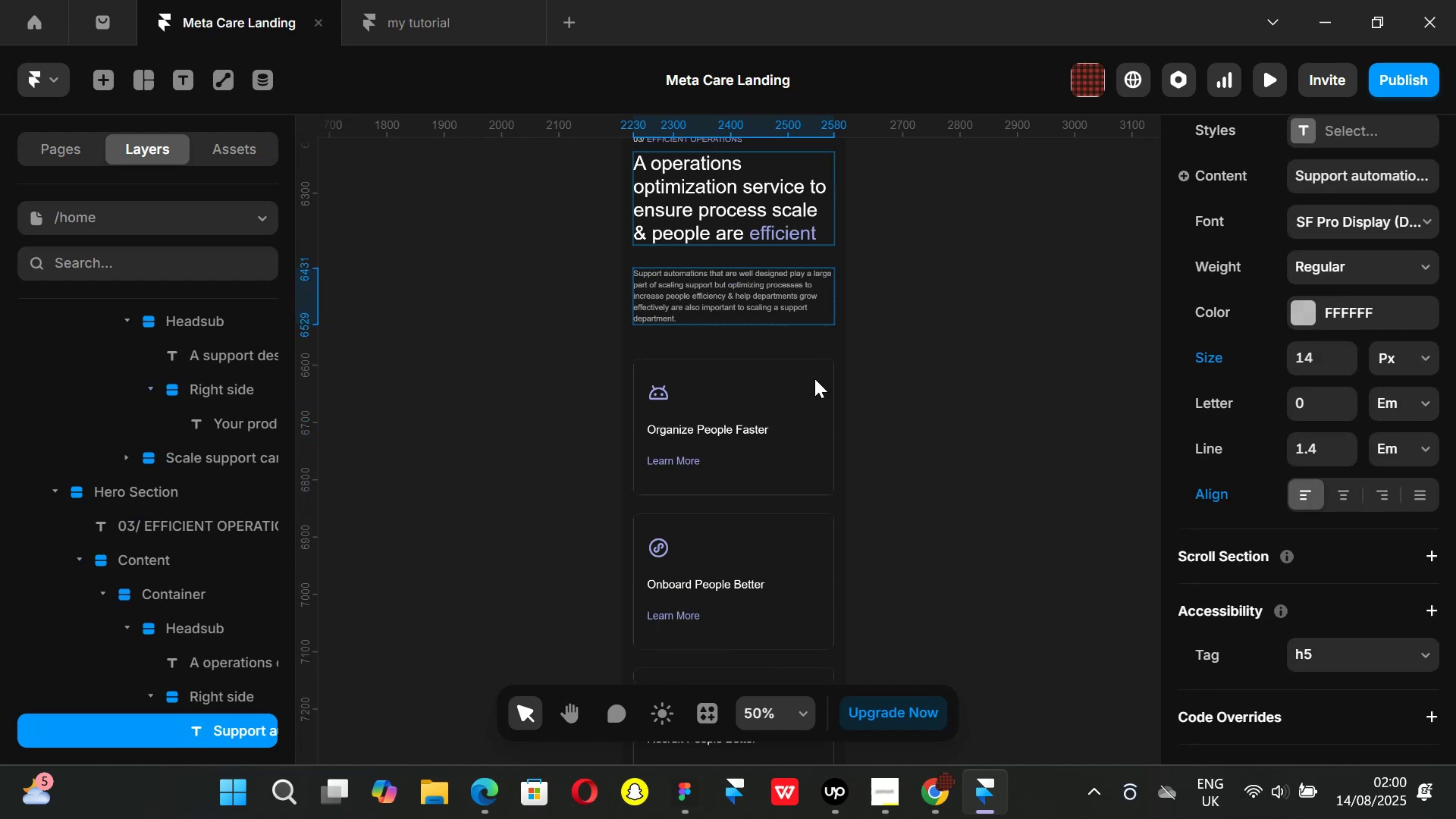 
scroll: coordinate [911, 400], scroll_direction: up, amount: 2.0
 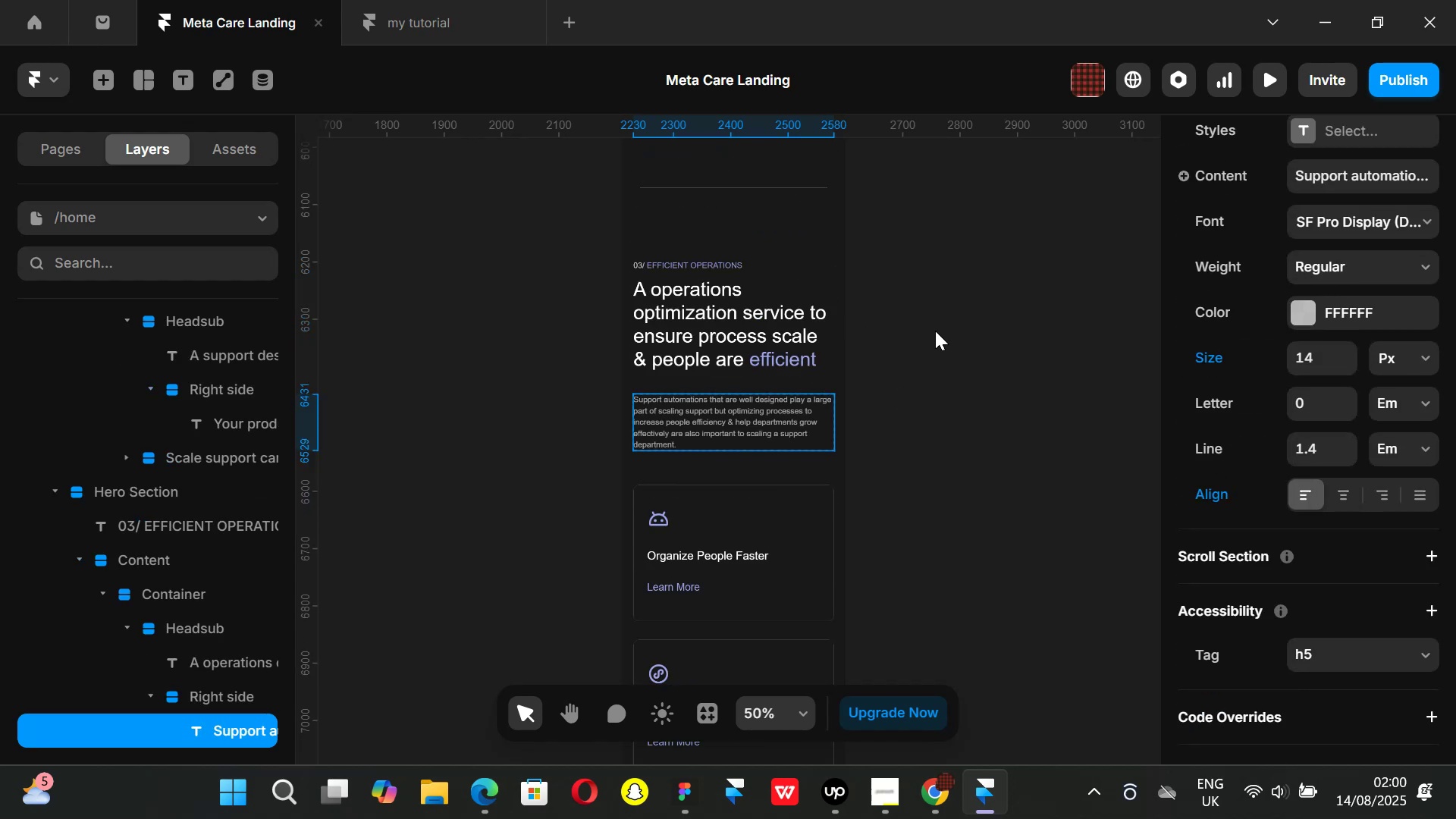 
left_click([946, 332])
 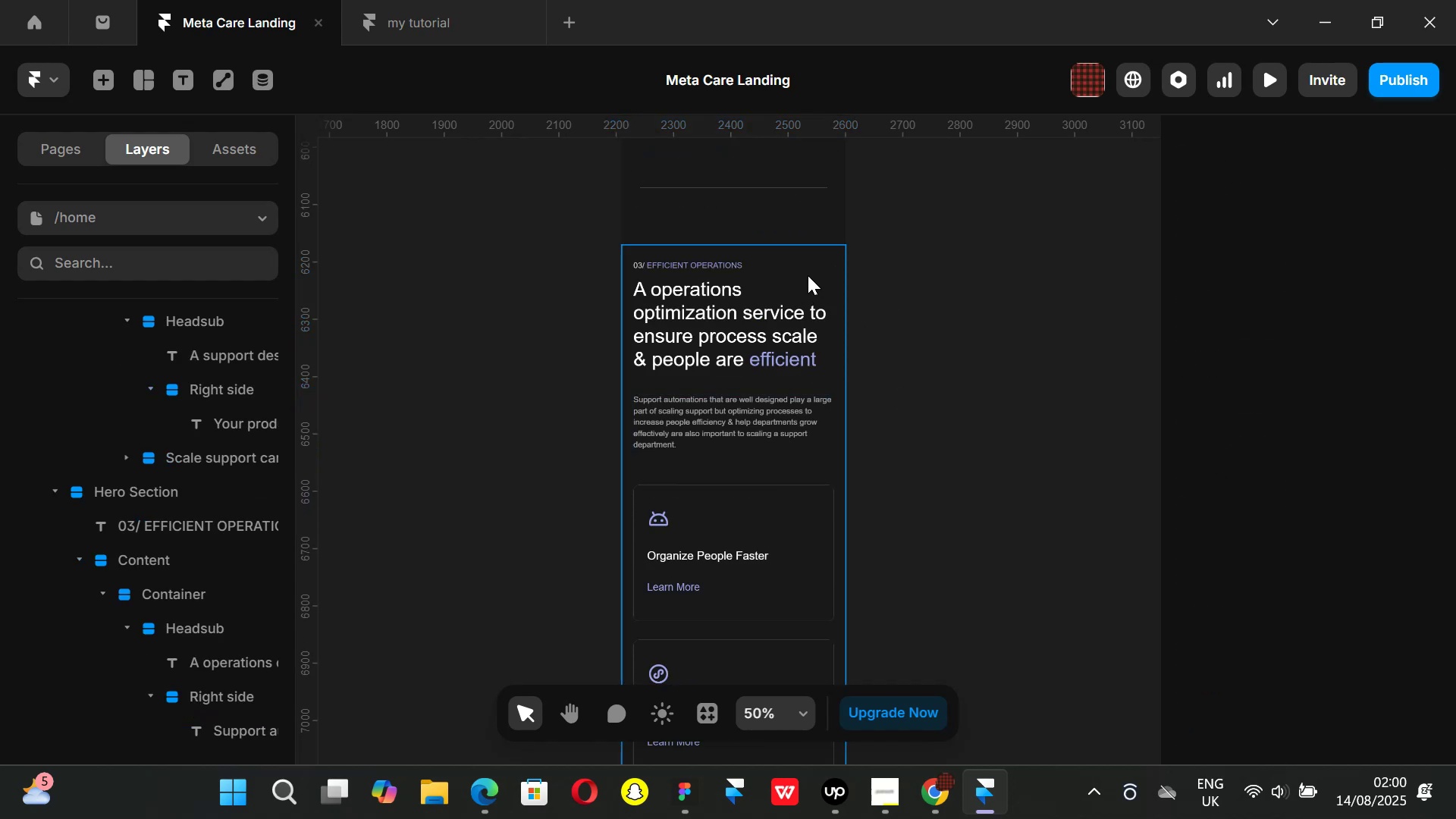 
left_click([808, 271])
 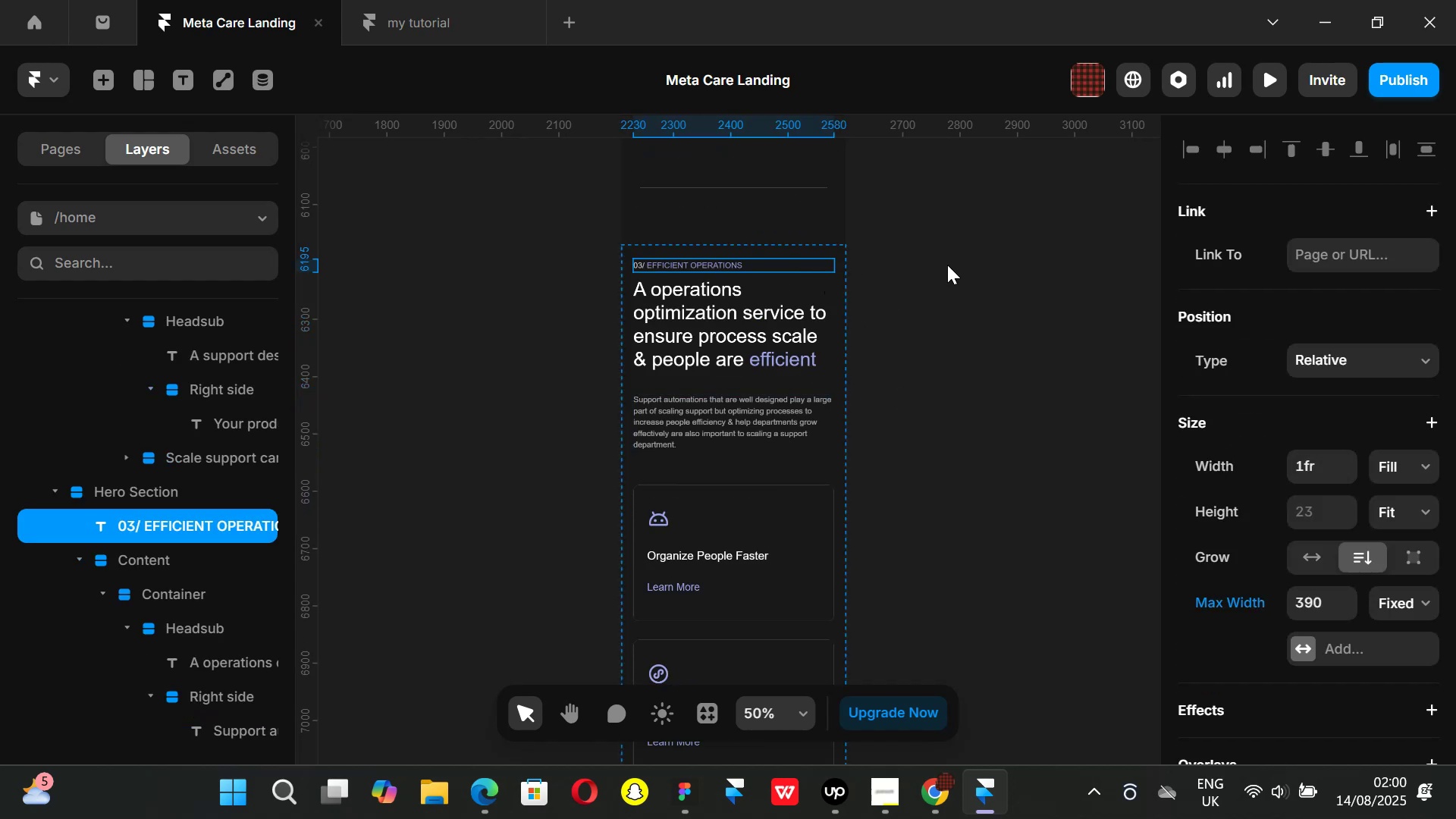 
left_click([990, 276])
 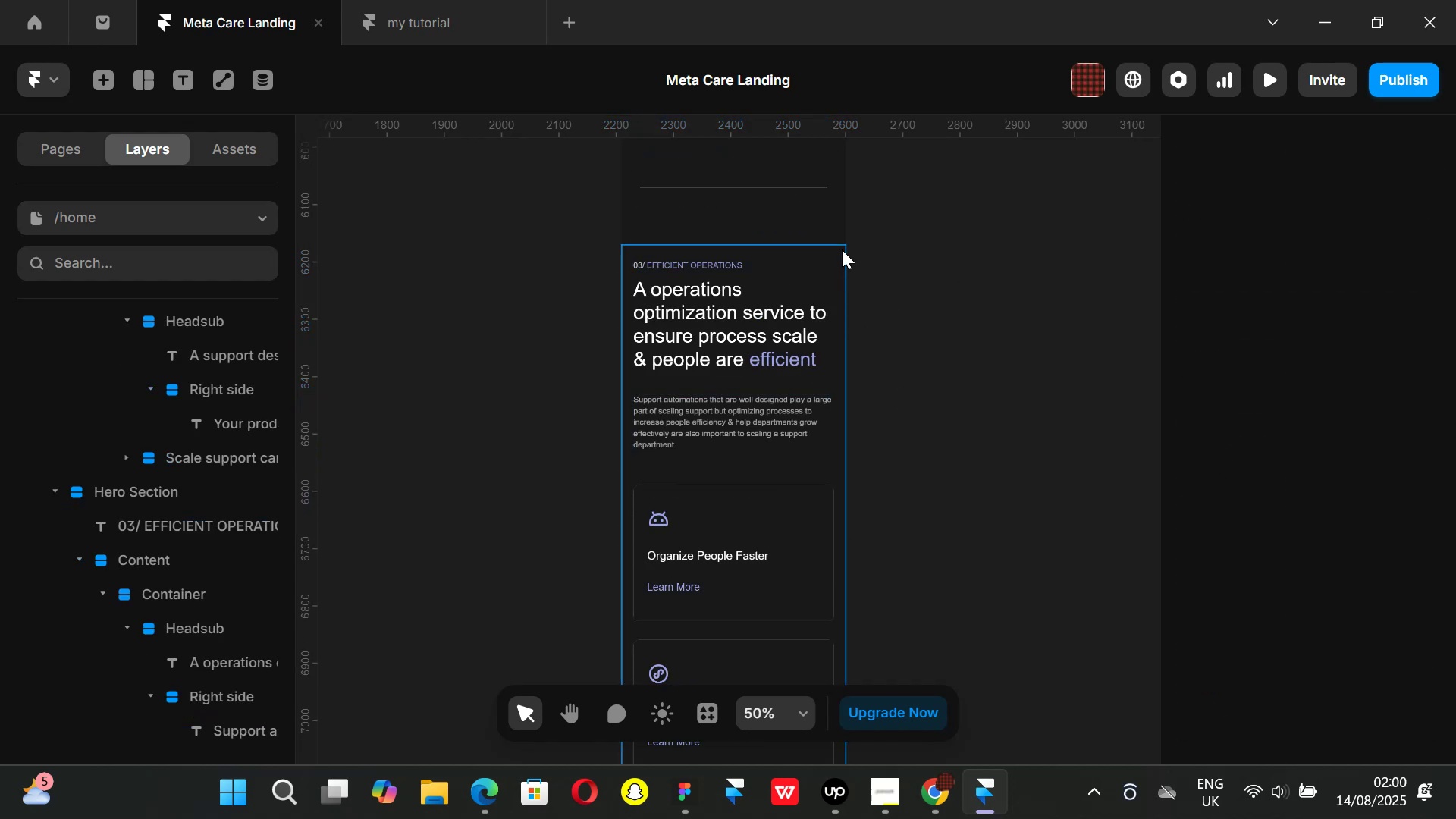 
left_click([841, 249])
 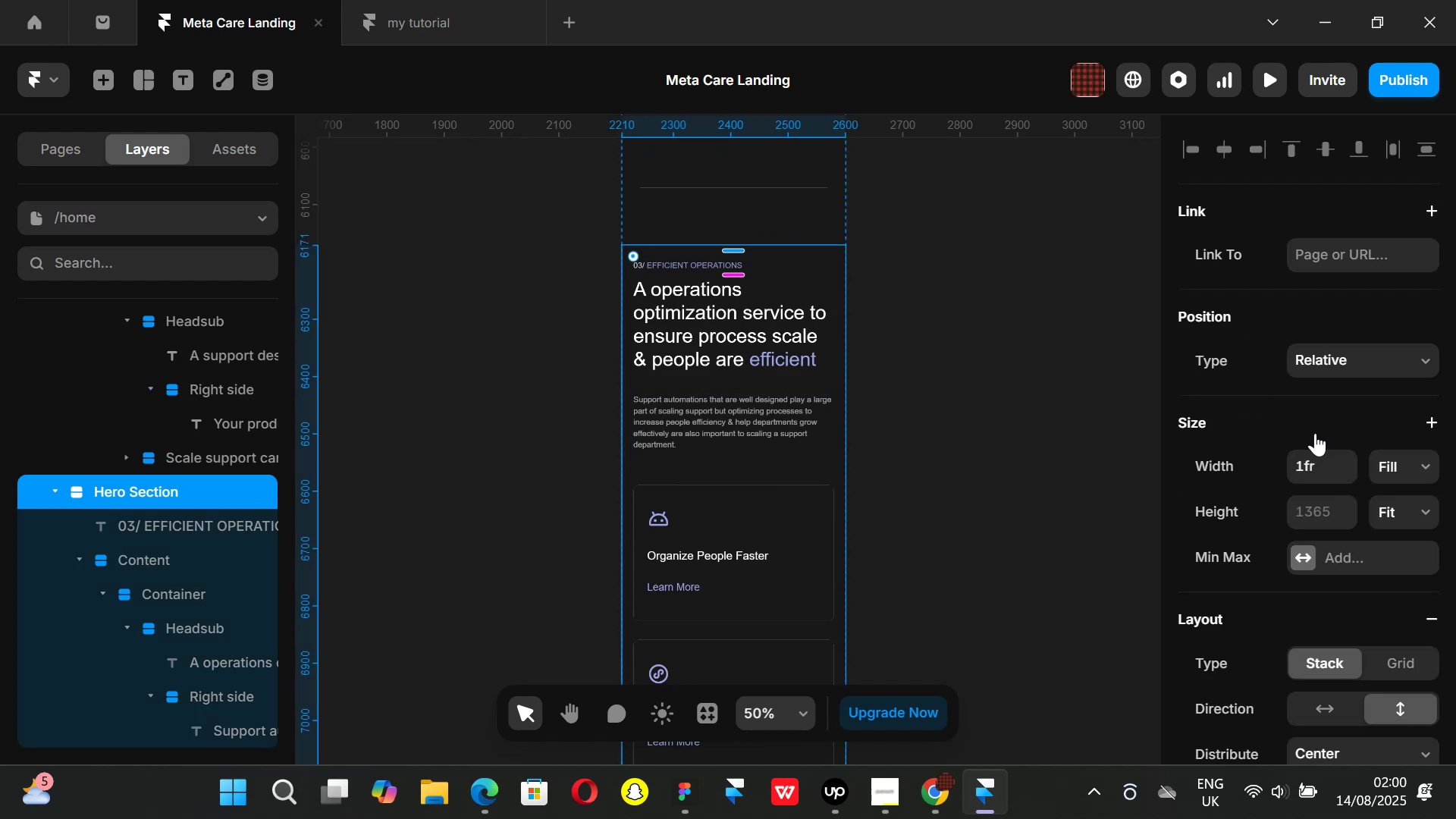 
scroll: coordinate [1337, 457], scroll_direction: down, amount: 2.0
 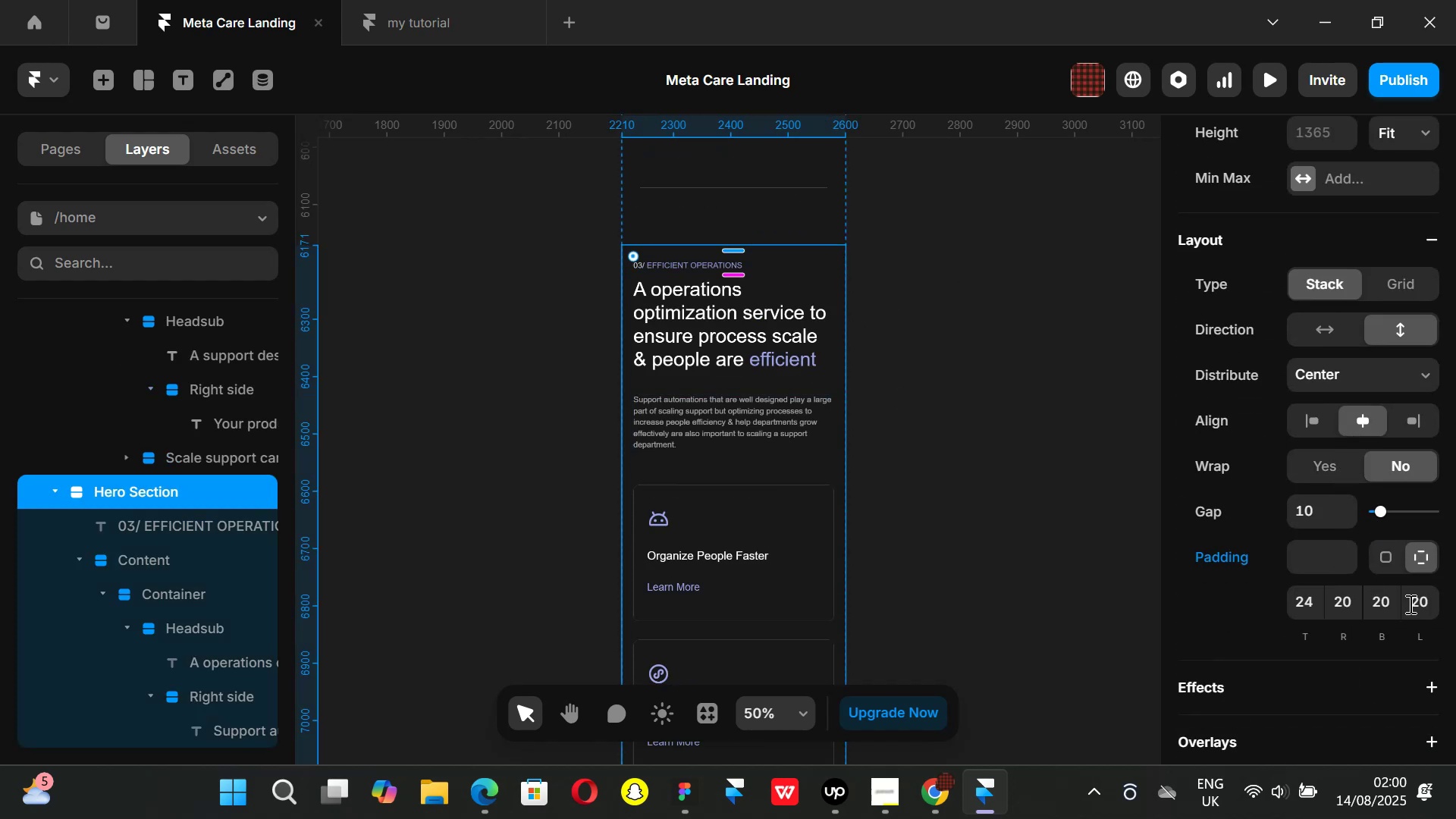 
left_click([1417, 604])
 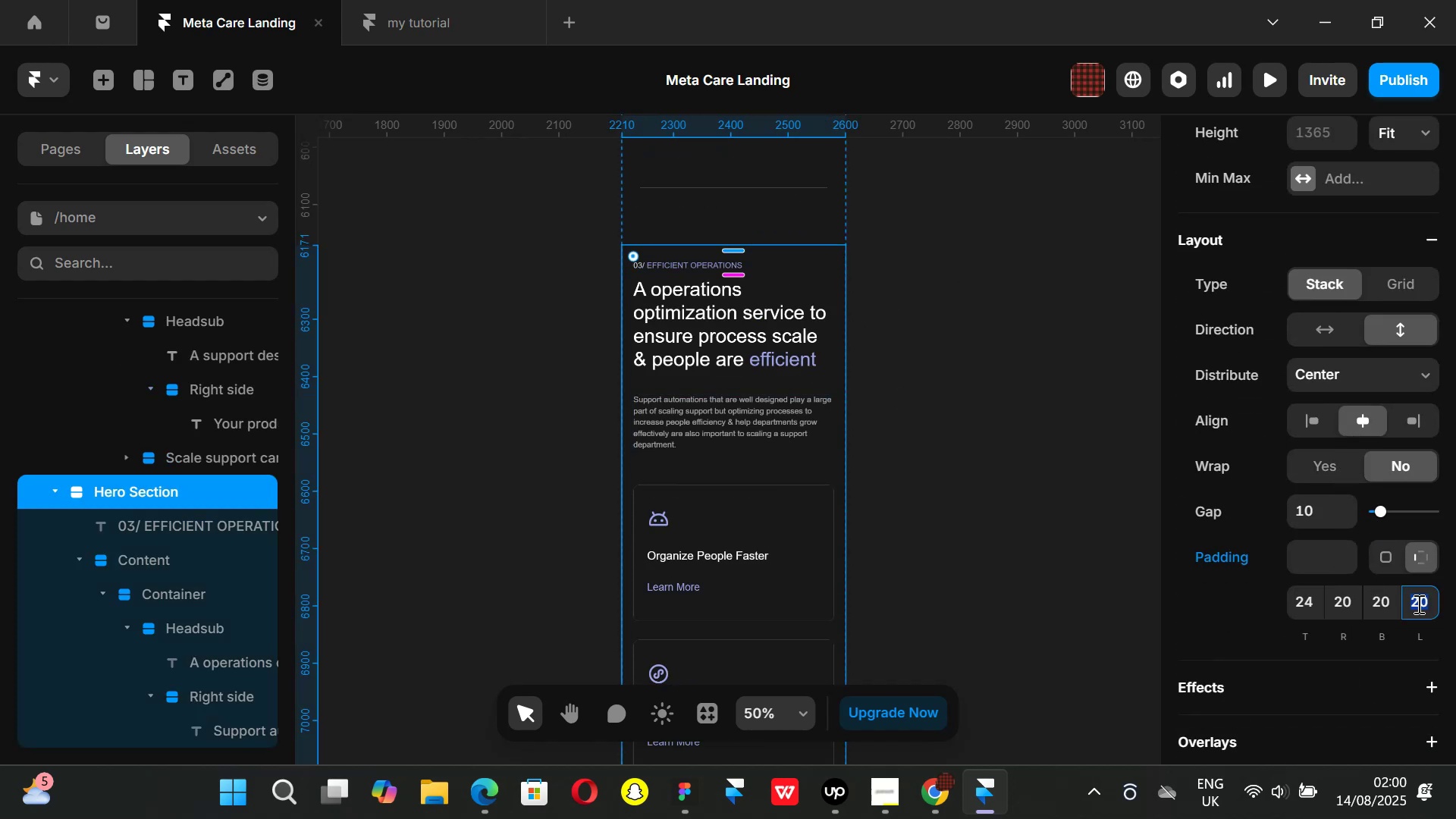 
type(32)
 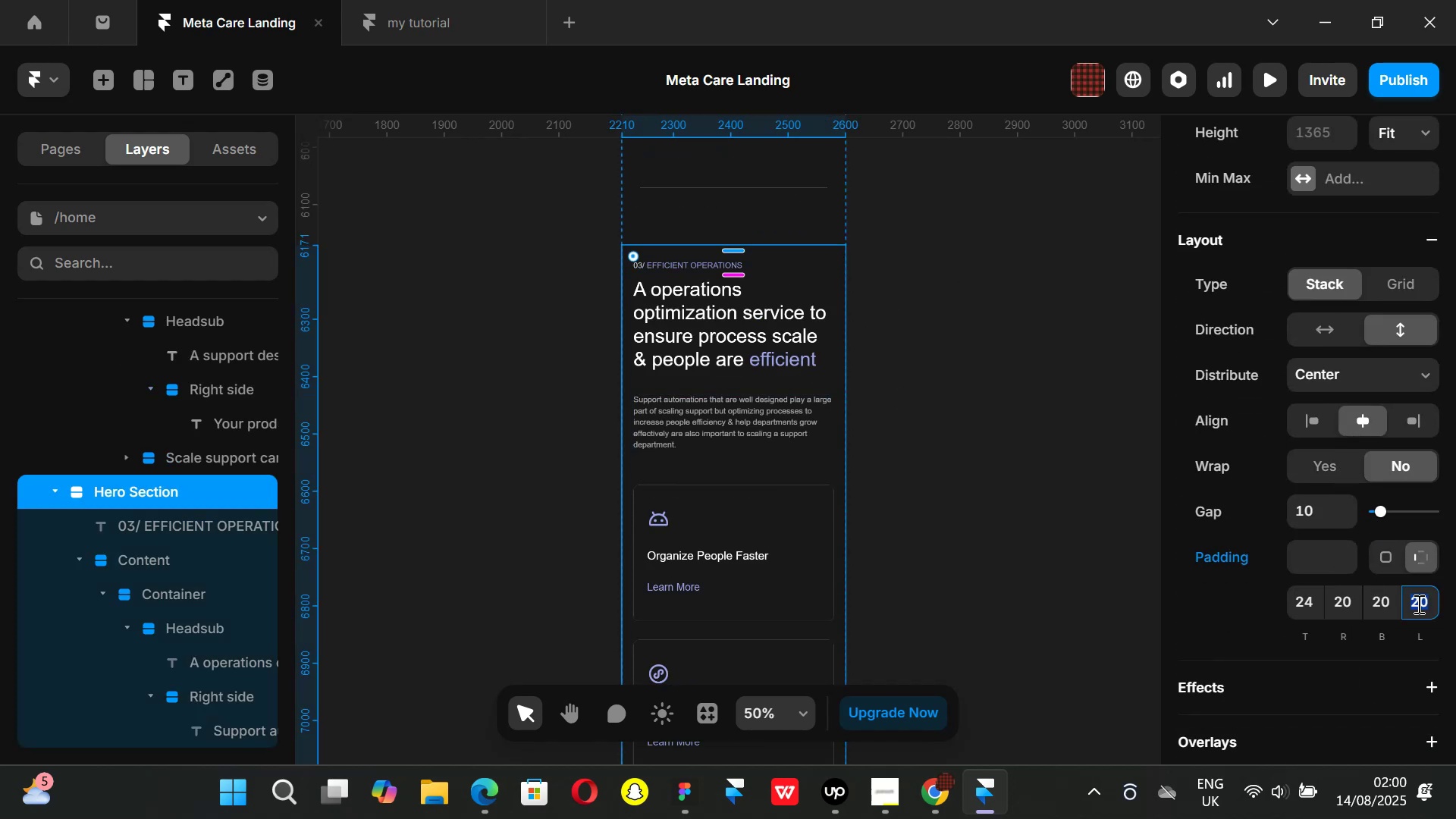 
key(Enter)
 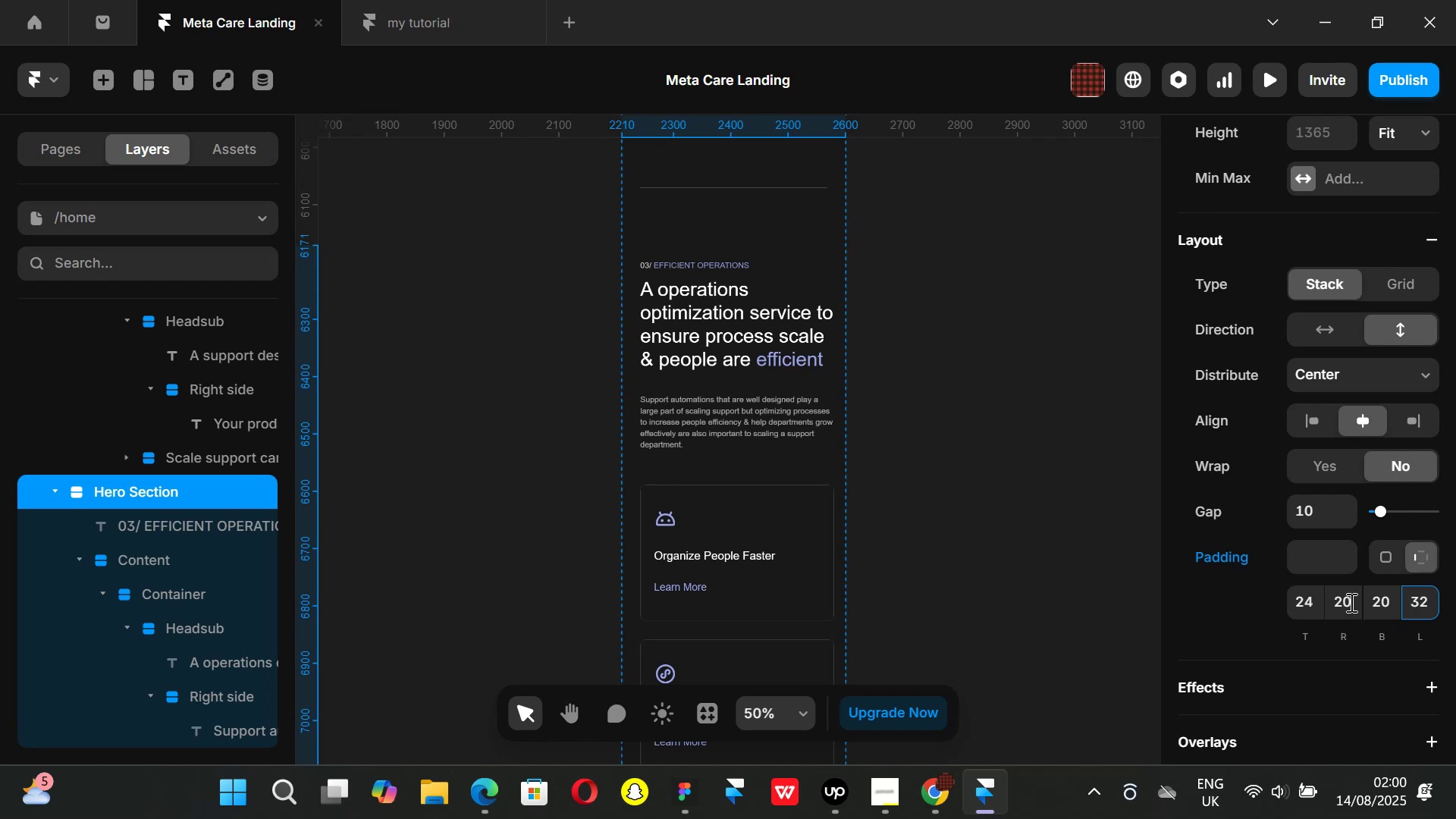 
left_click([1348, 600])
 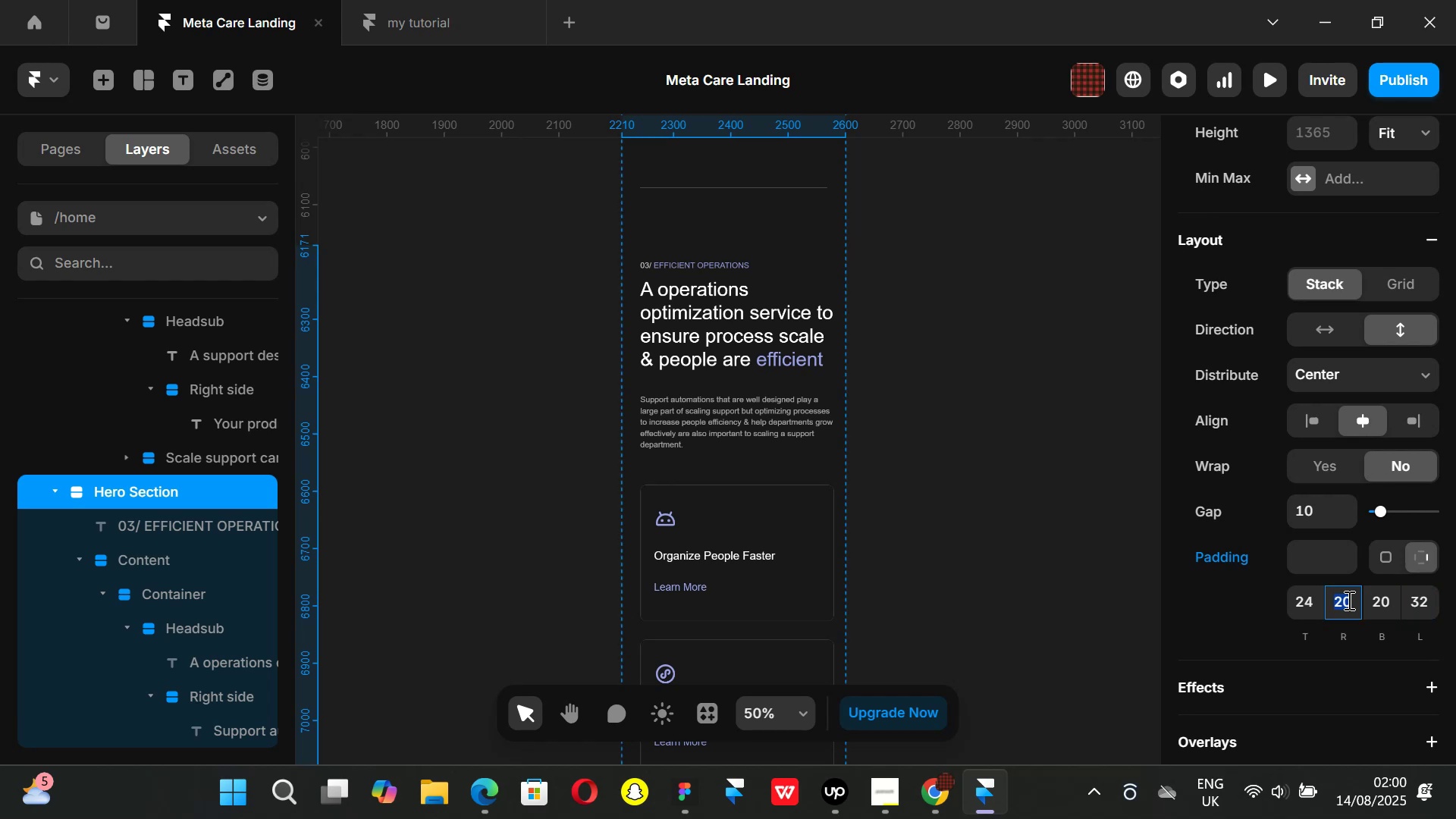 
type(32)
 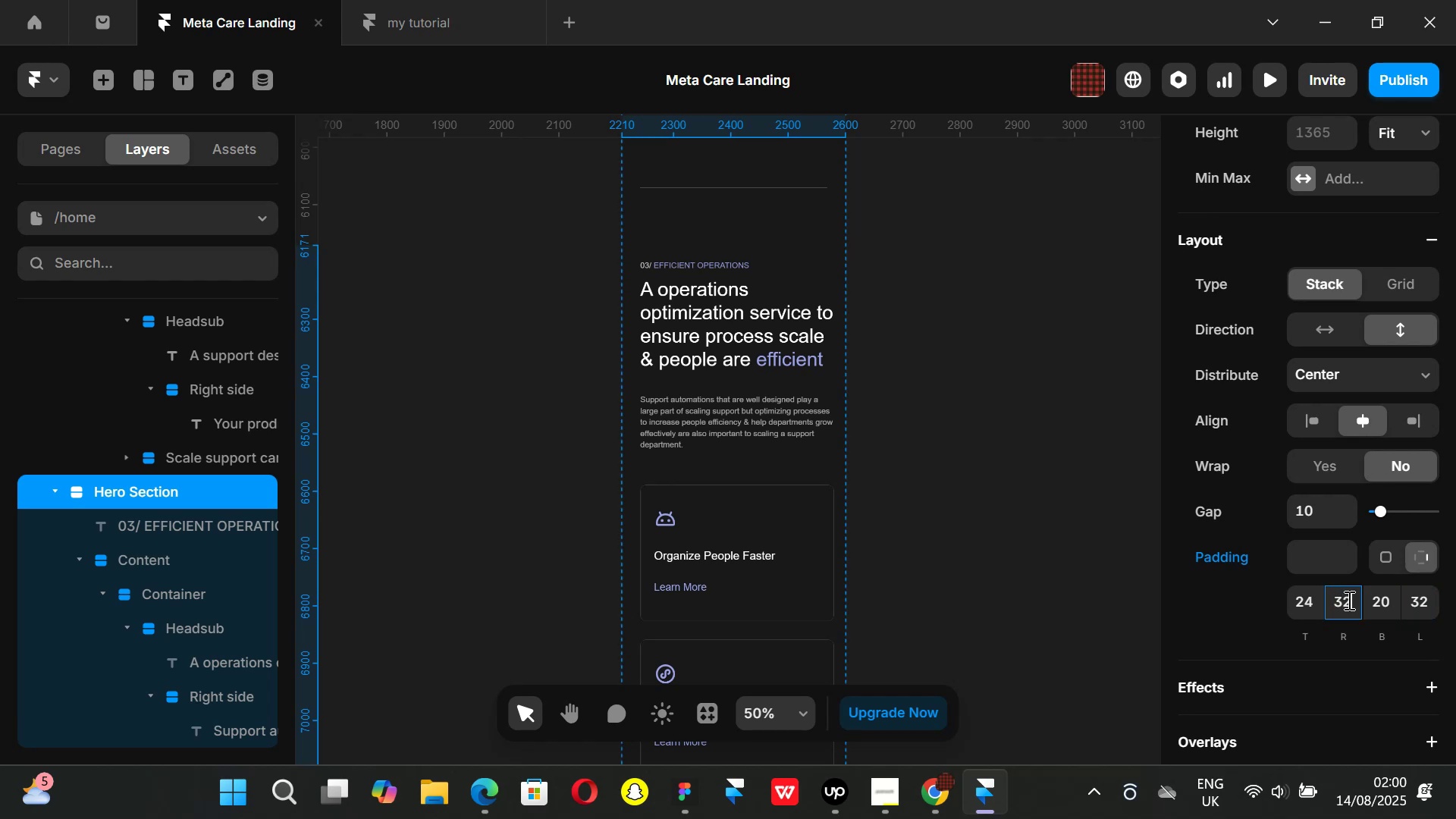 
key(Enter)
 